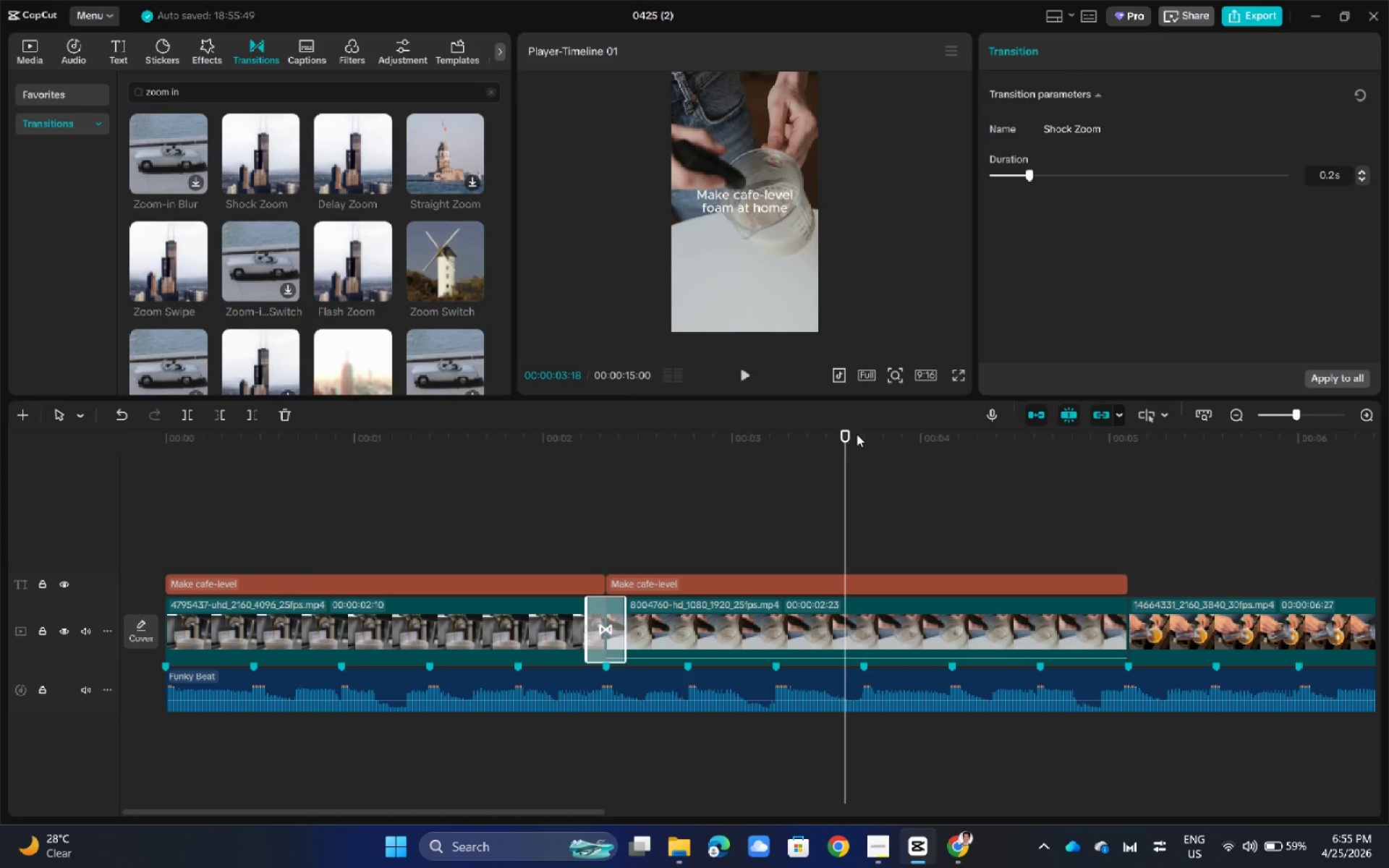 
left_click_drag(start_coordinate=[849, 434], to_coordinate=[88, 547])
 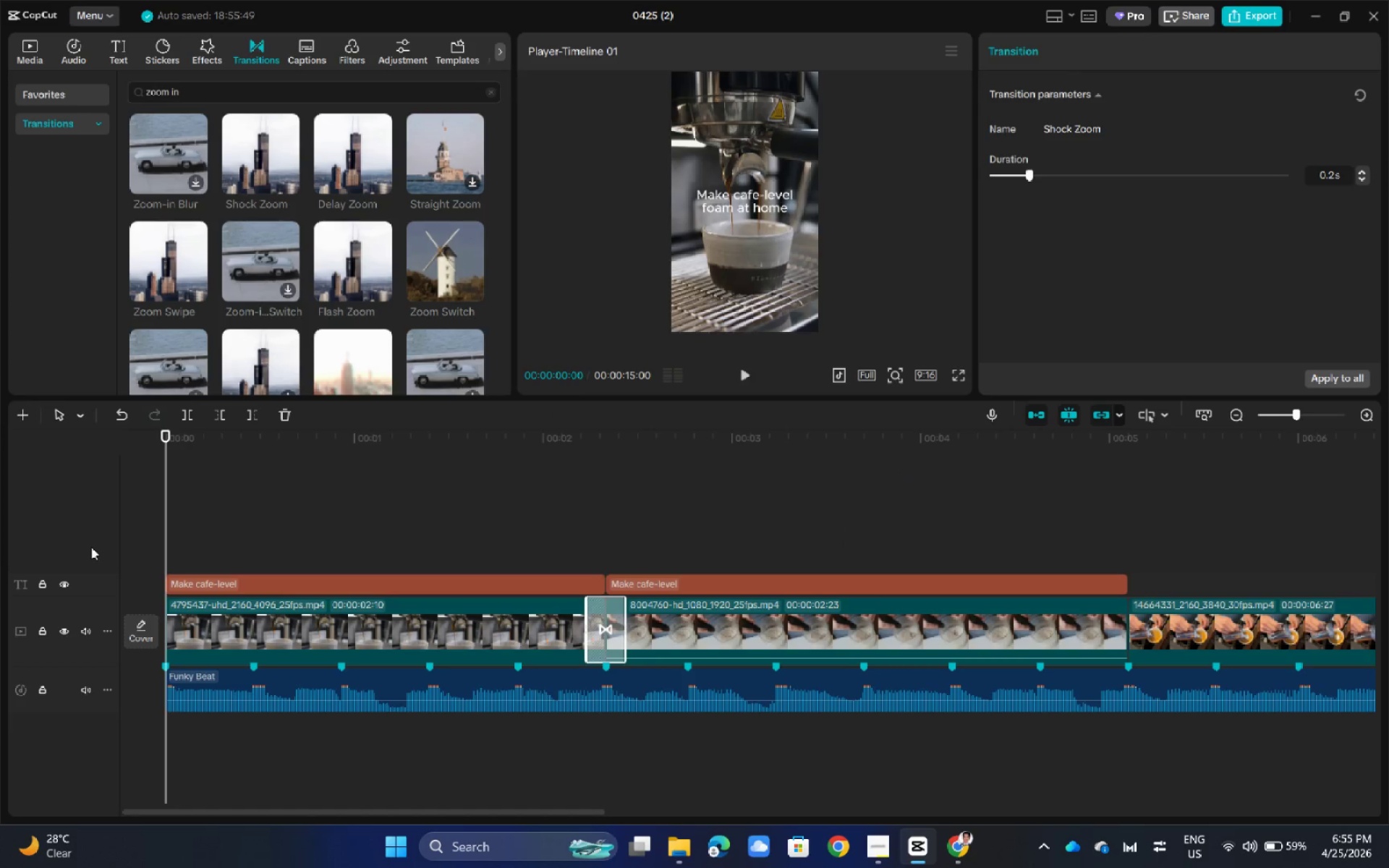 
key(Space)
 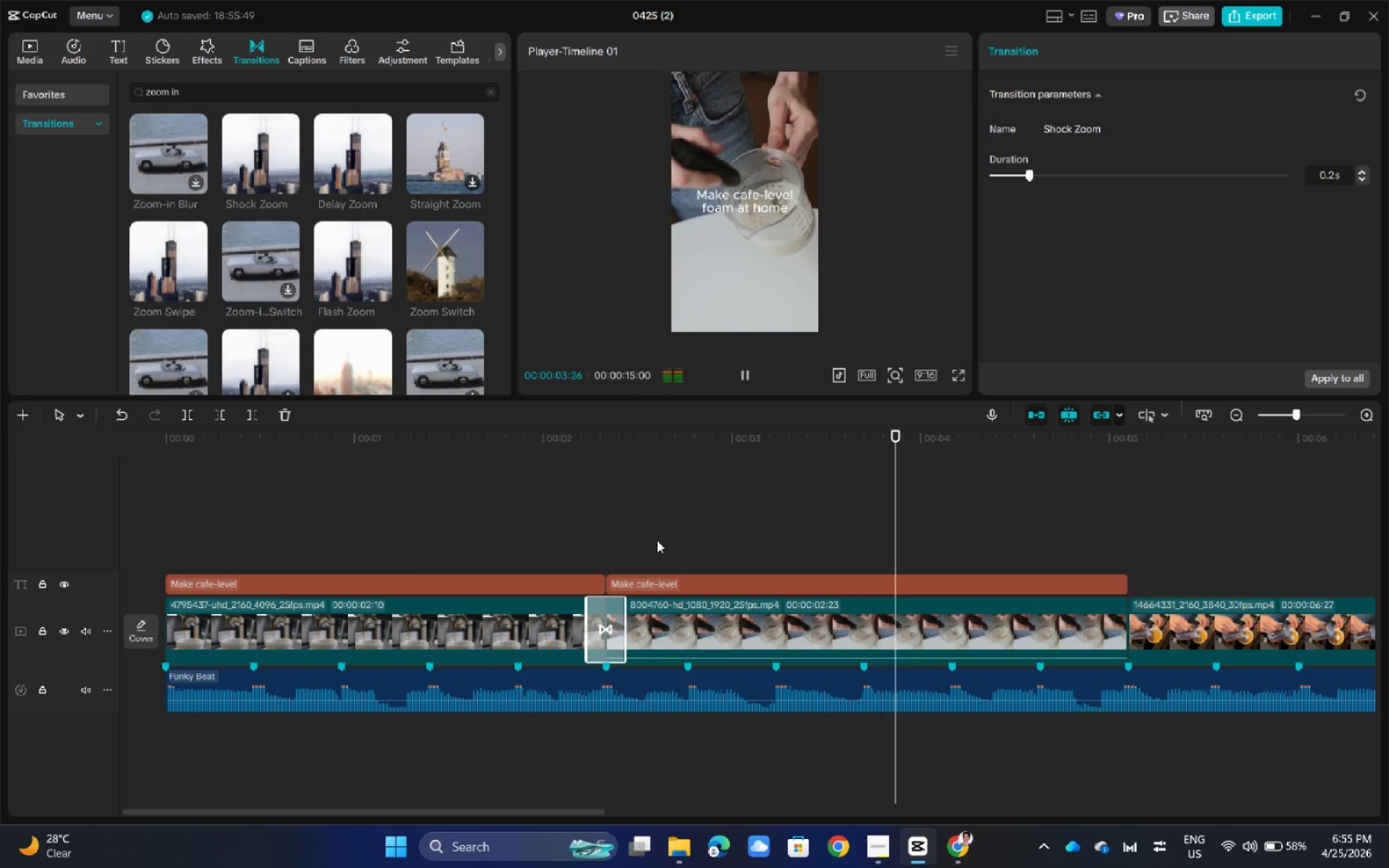 
wait(5.25)
 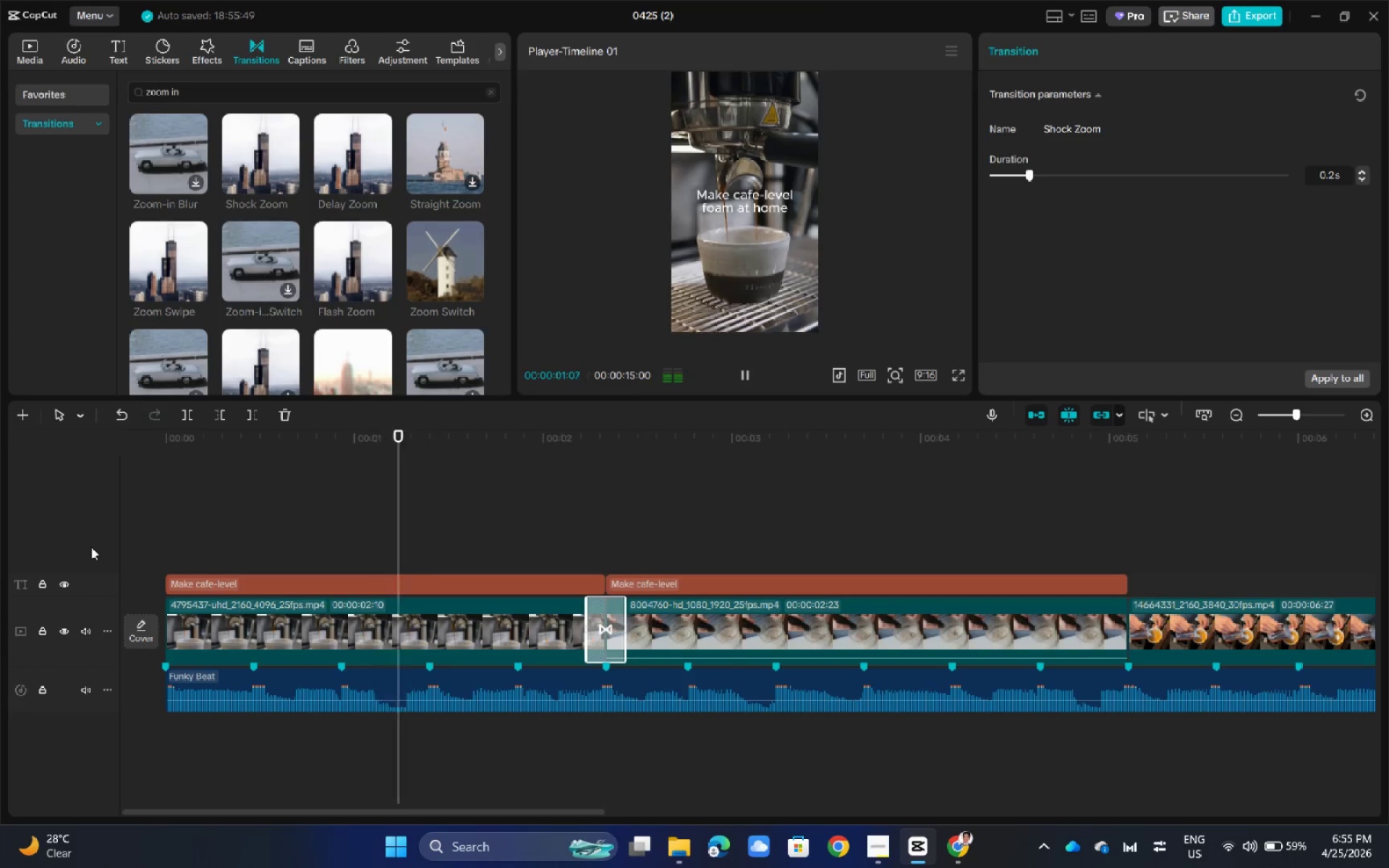 
key(Space)
 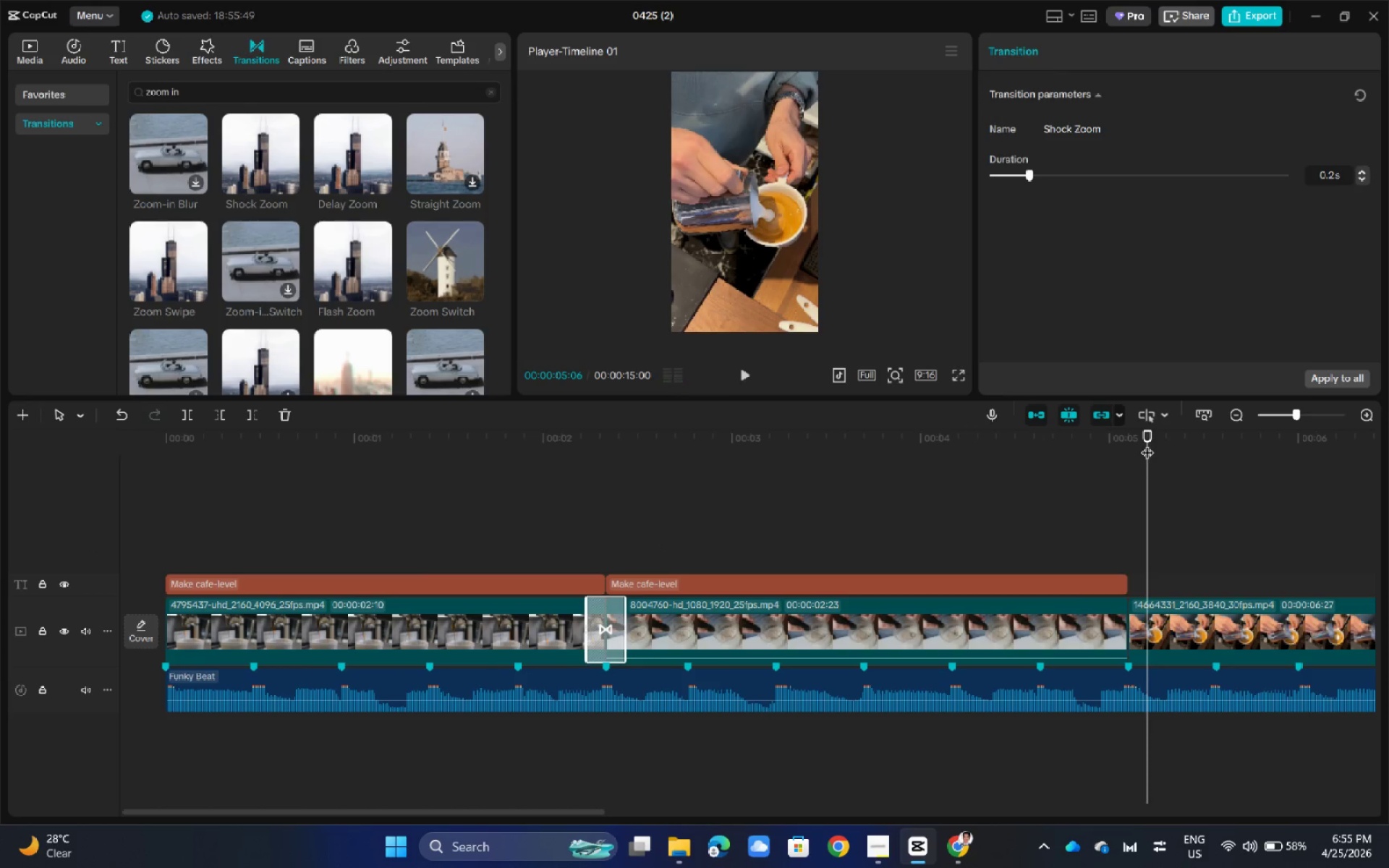 
left_click_drag(start_coordinate=[1147, 438], to_coordinate=[535, 516])
 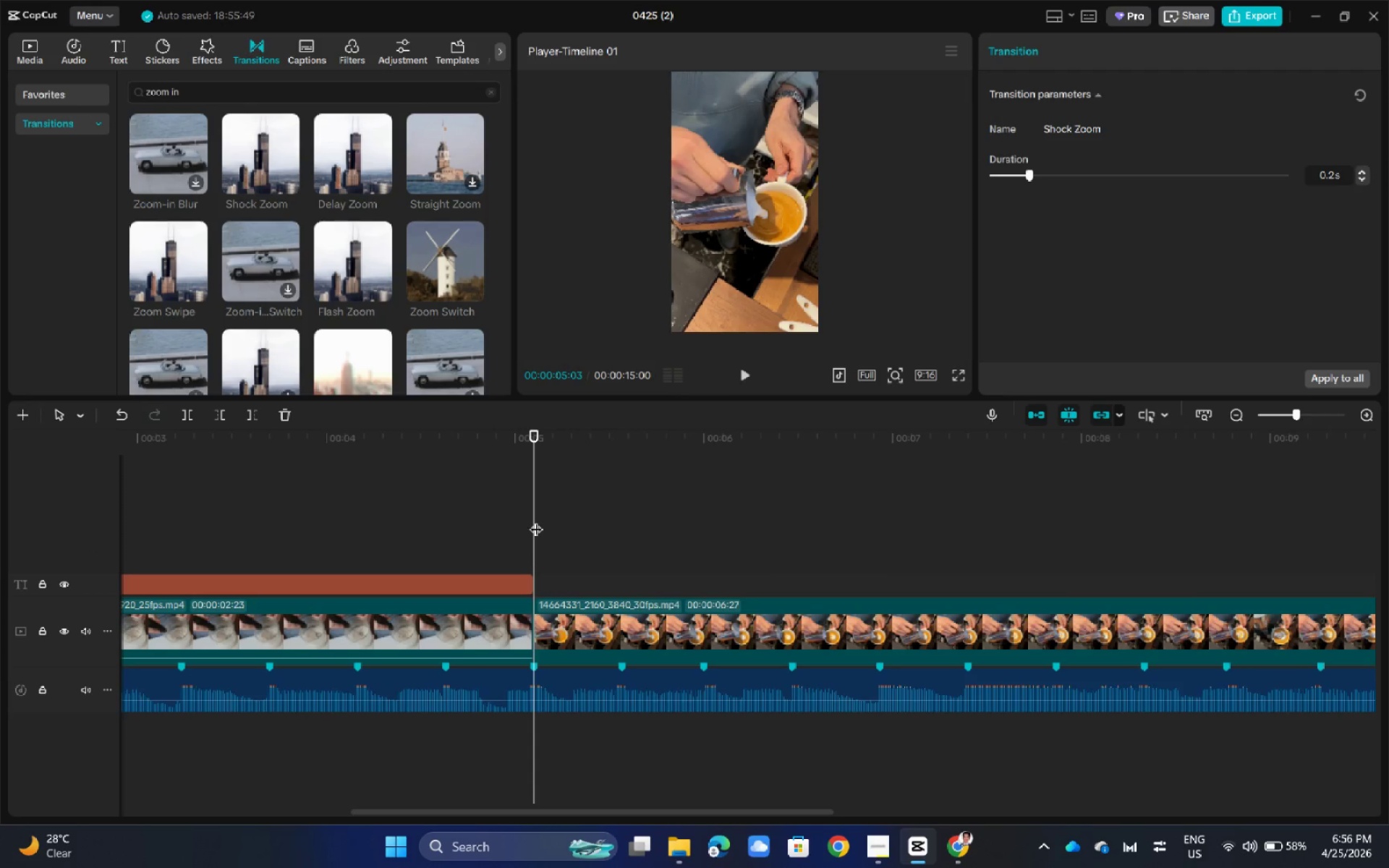 
key(Space)
 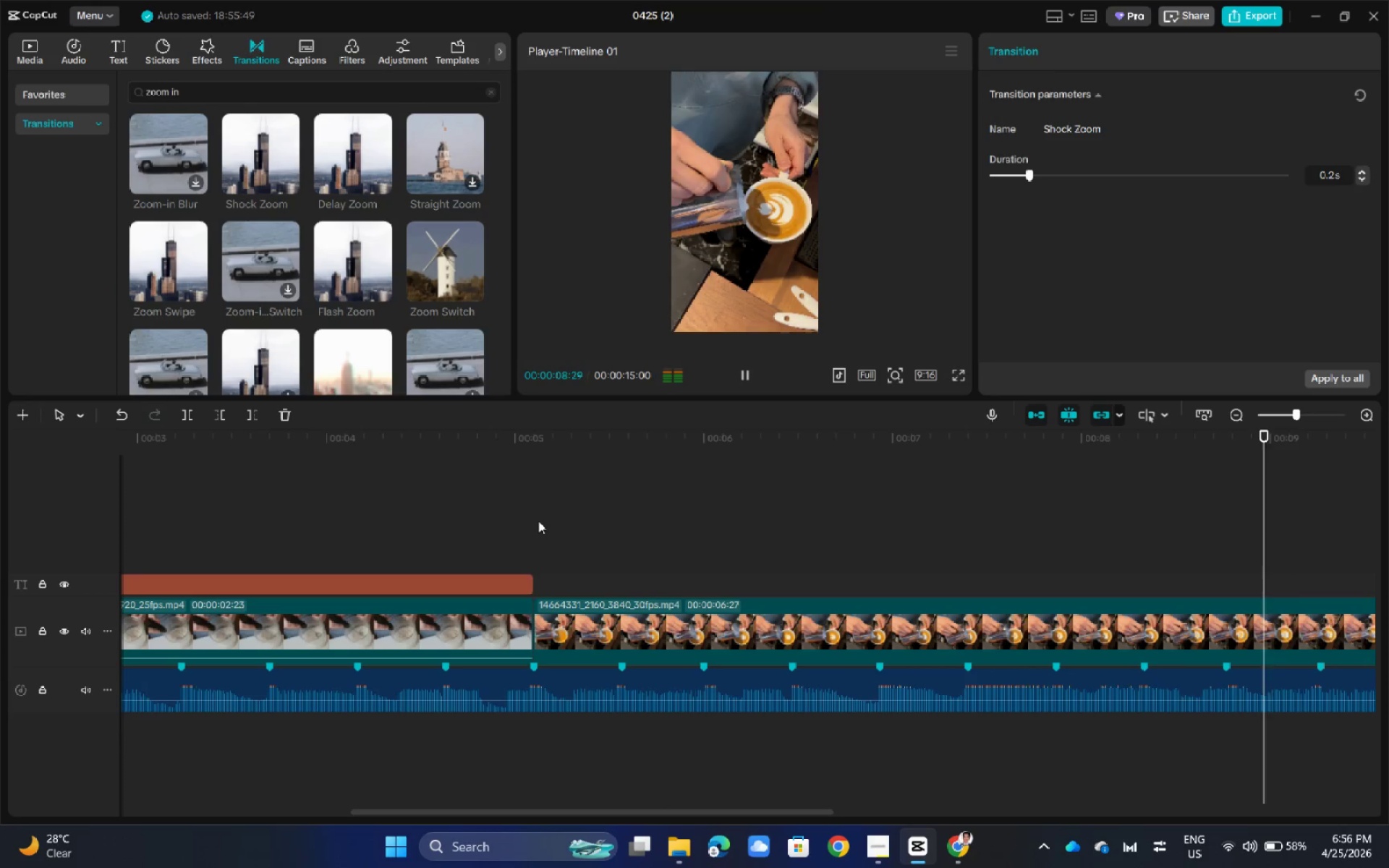 
wait(8.95)
 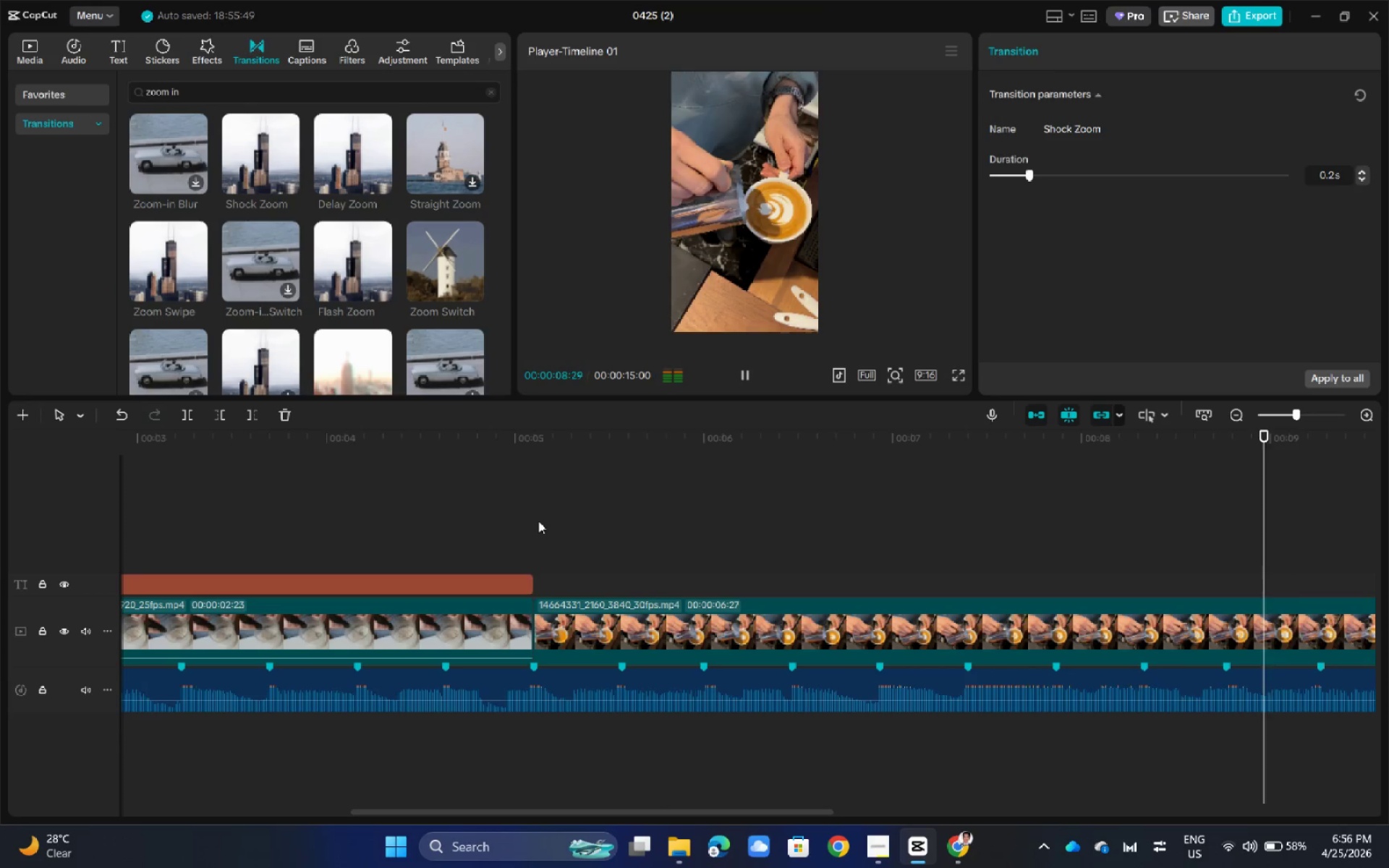 
key(Space)
 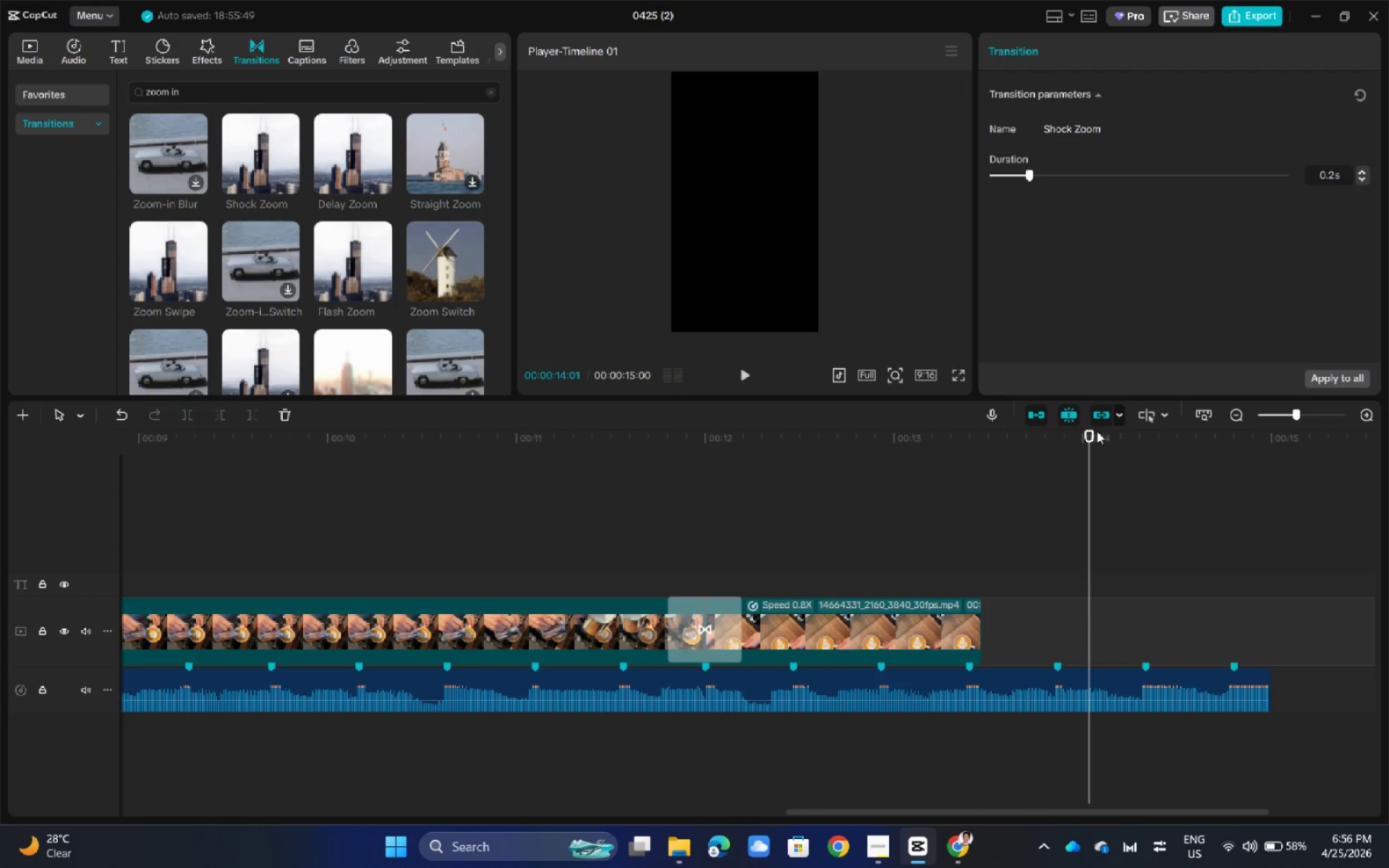 
left_click_drag(start_coordinate=[1097, 431], to_coordinate=[866, 454])
 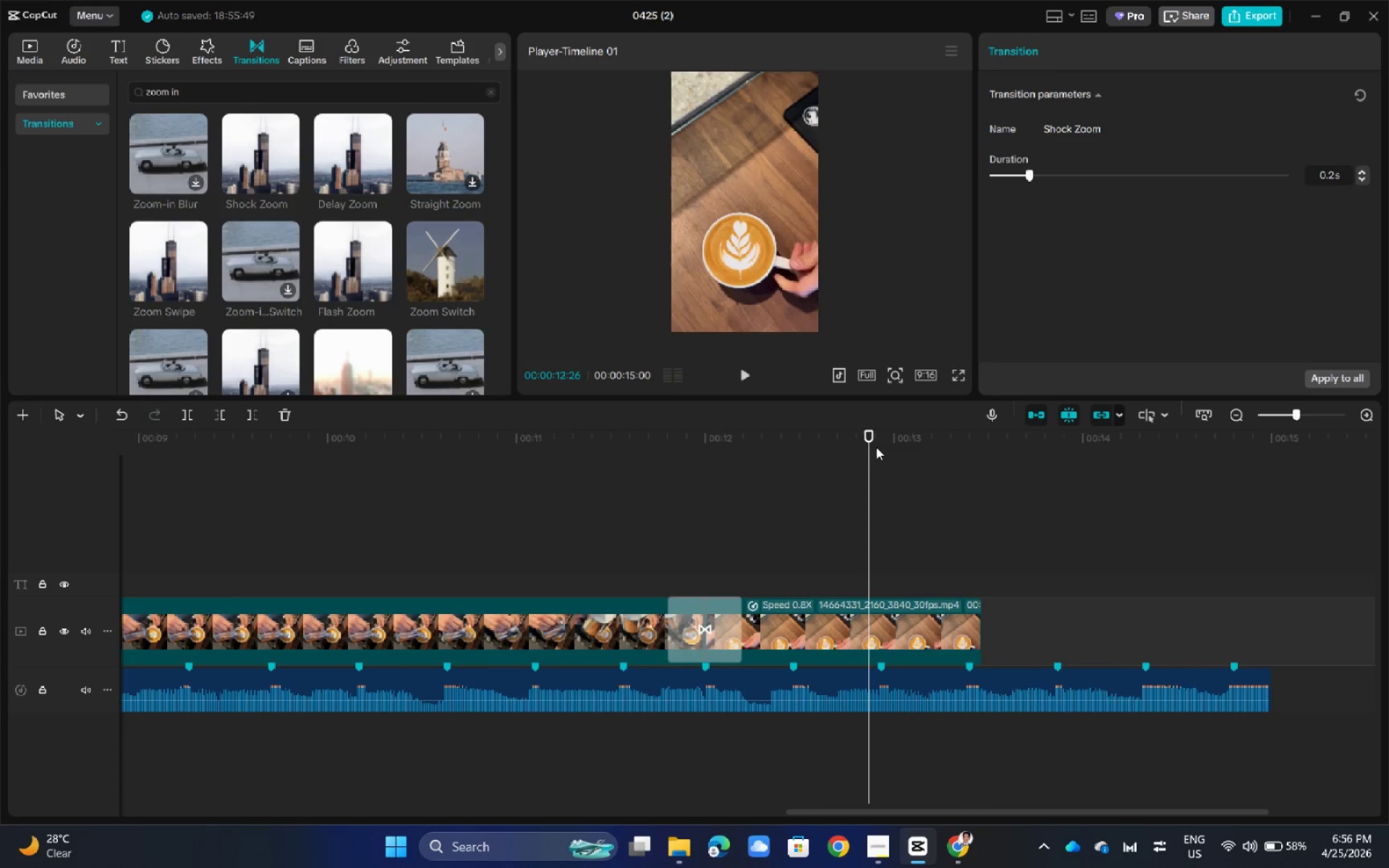 
left_click_drag(start_coordinate=[866, 437], to_coordinate=[320, 545])
 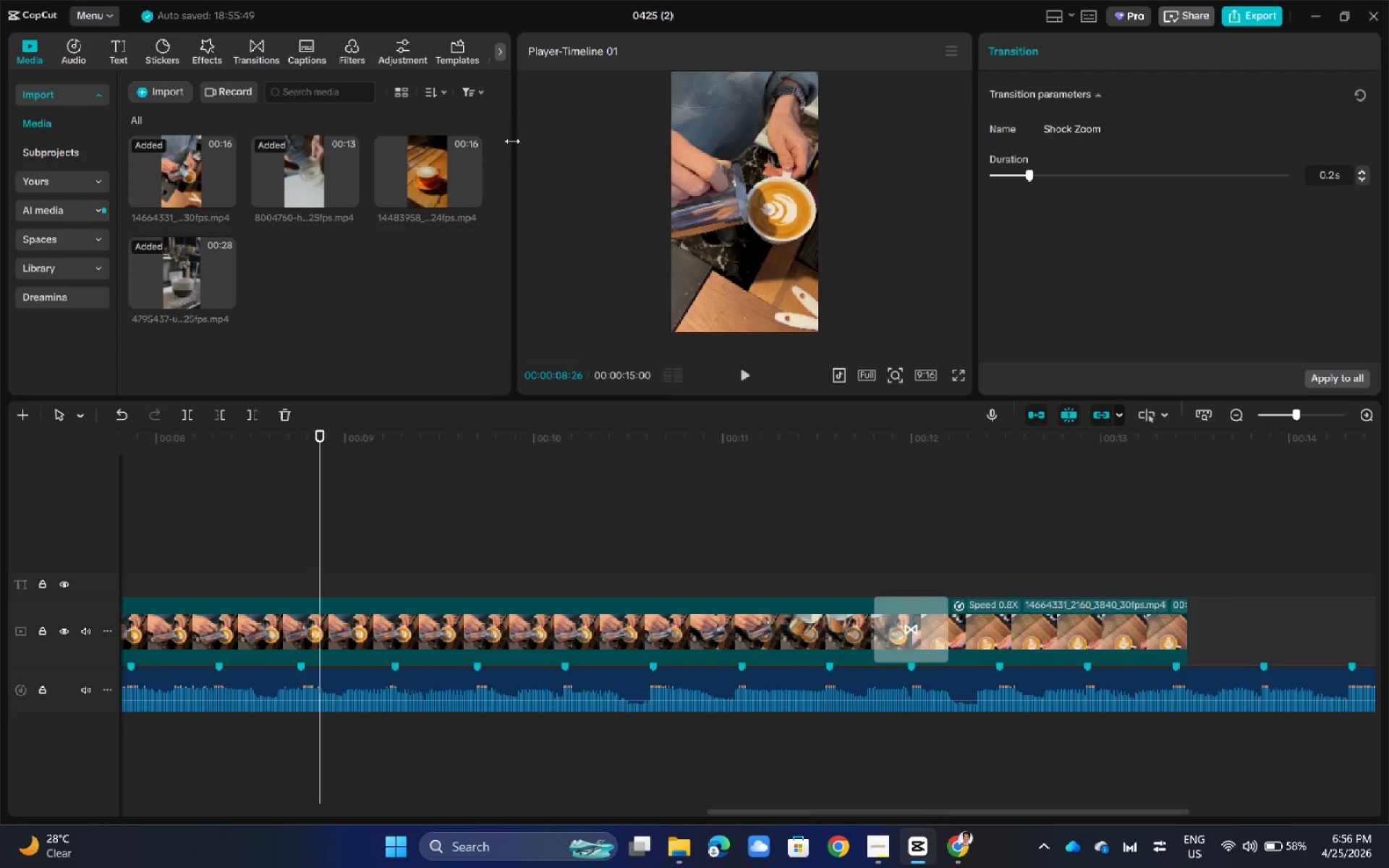 
left_click([906, 634])
 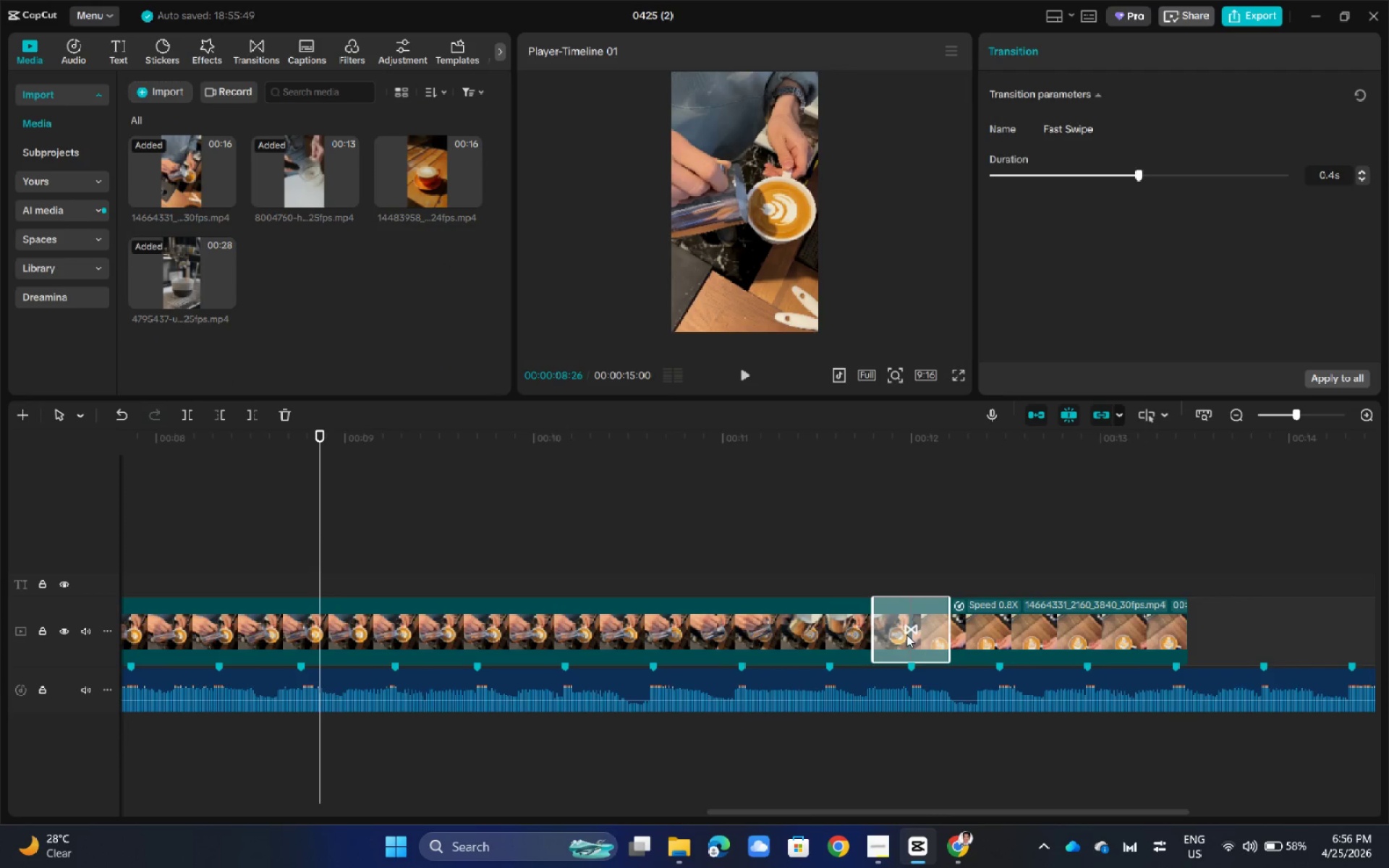 
key(Delete)
 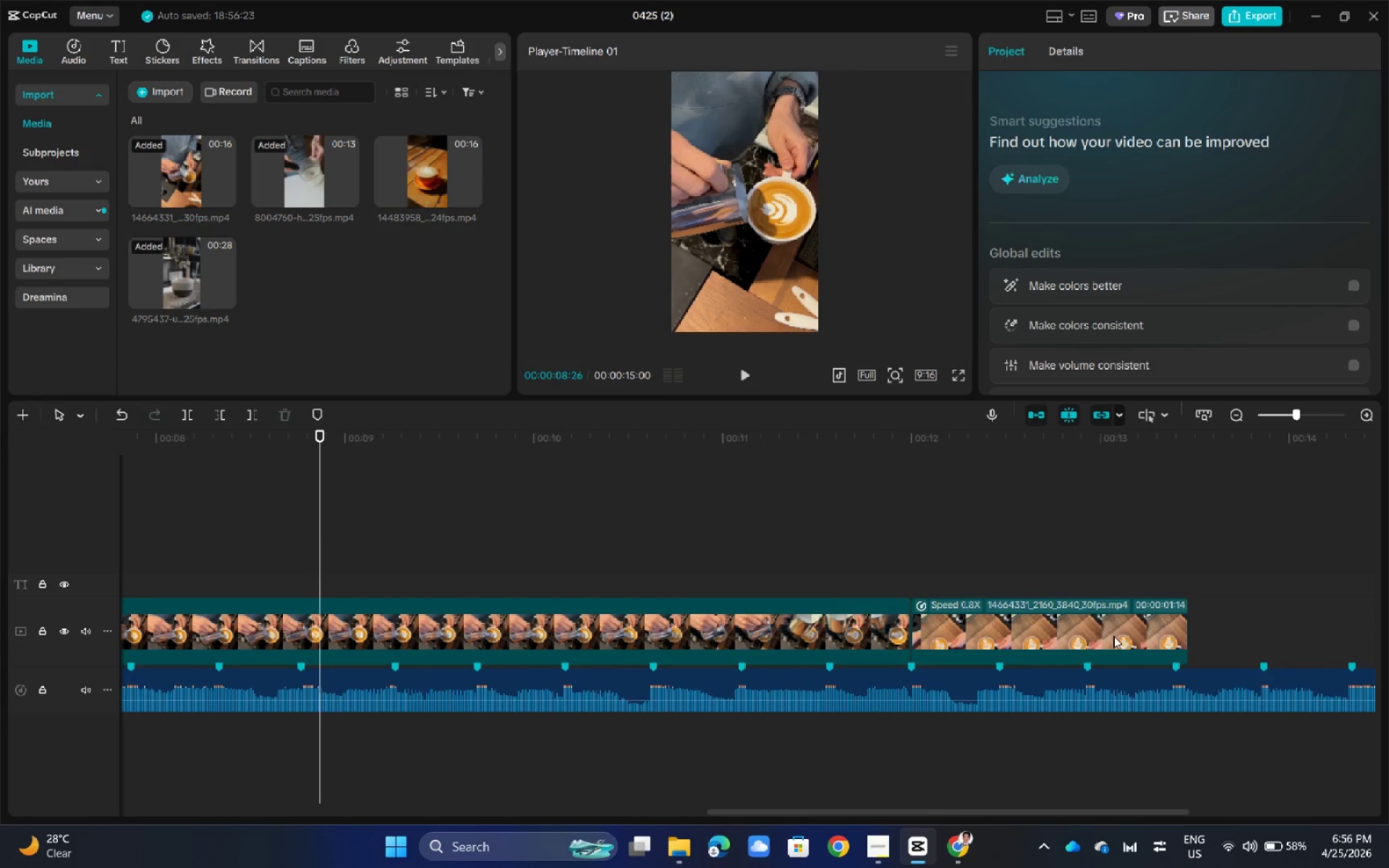 
left_click([1113, 636])
 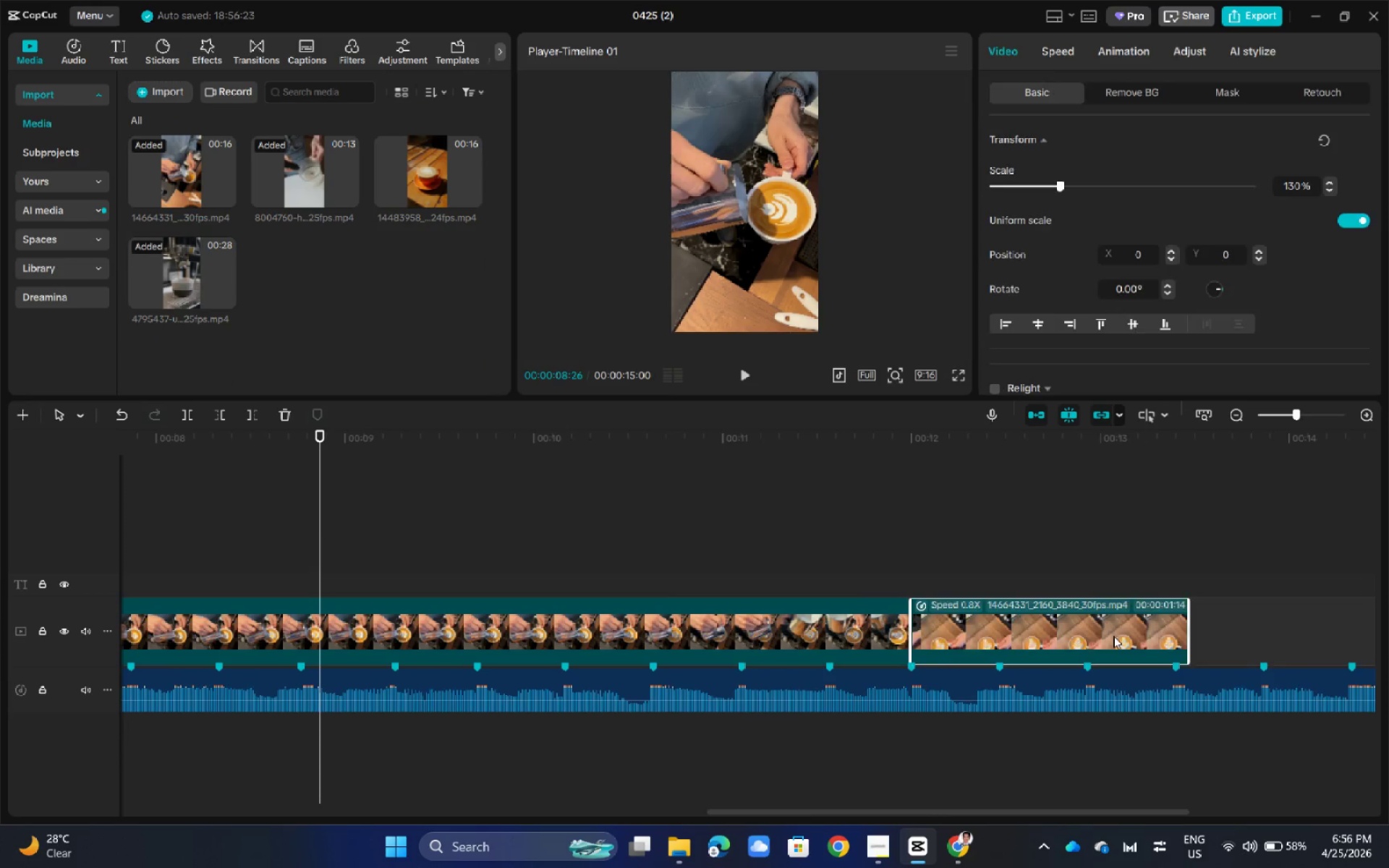 
key(Delete)
 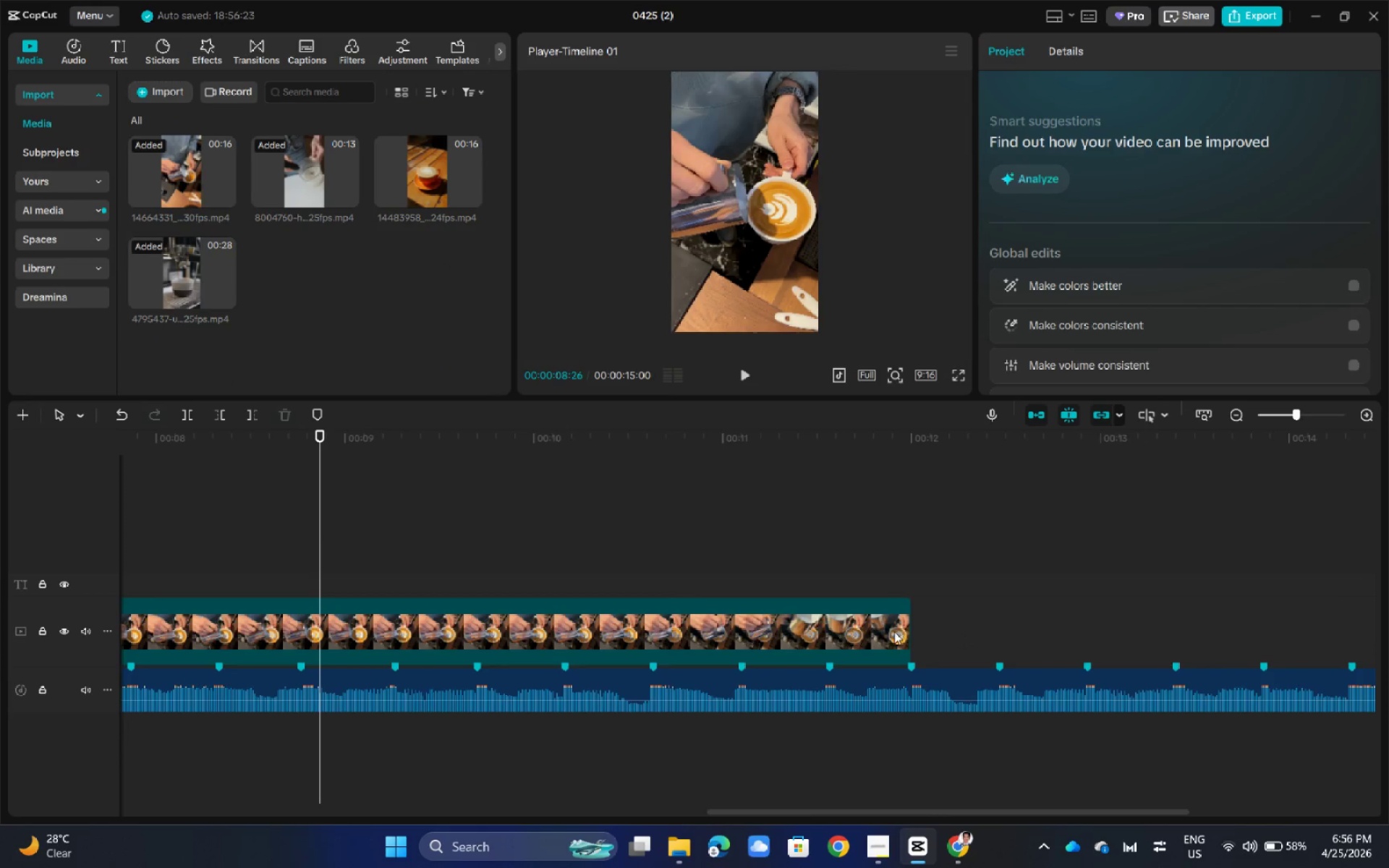 
left_click([894, 631])
 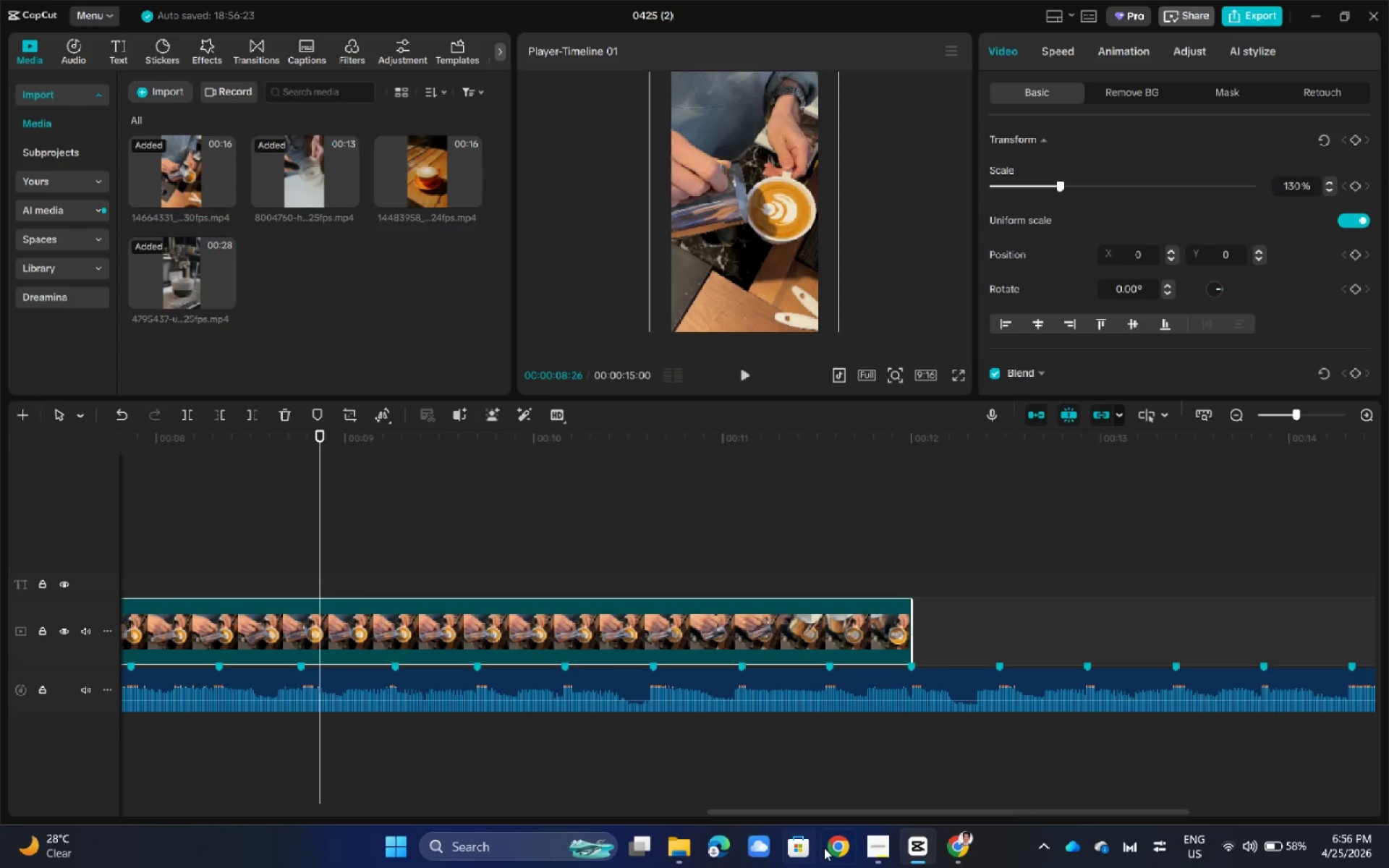 
left_click([859, 818])
 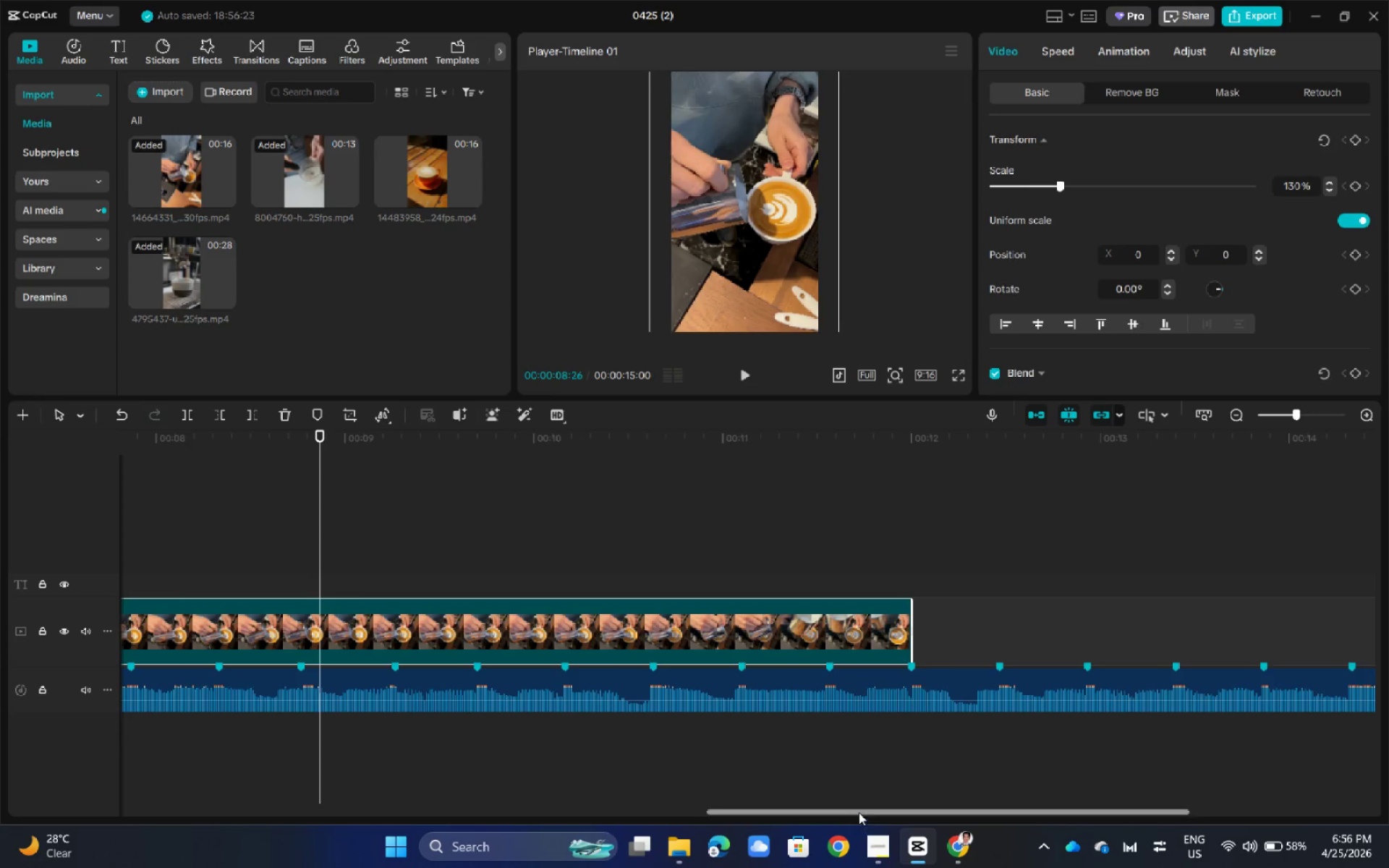 
left_click_drag(start_coordinate=[859, 812], to_coordinate=[708, 812])
 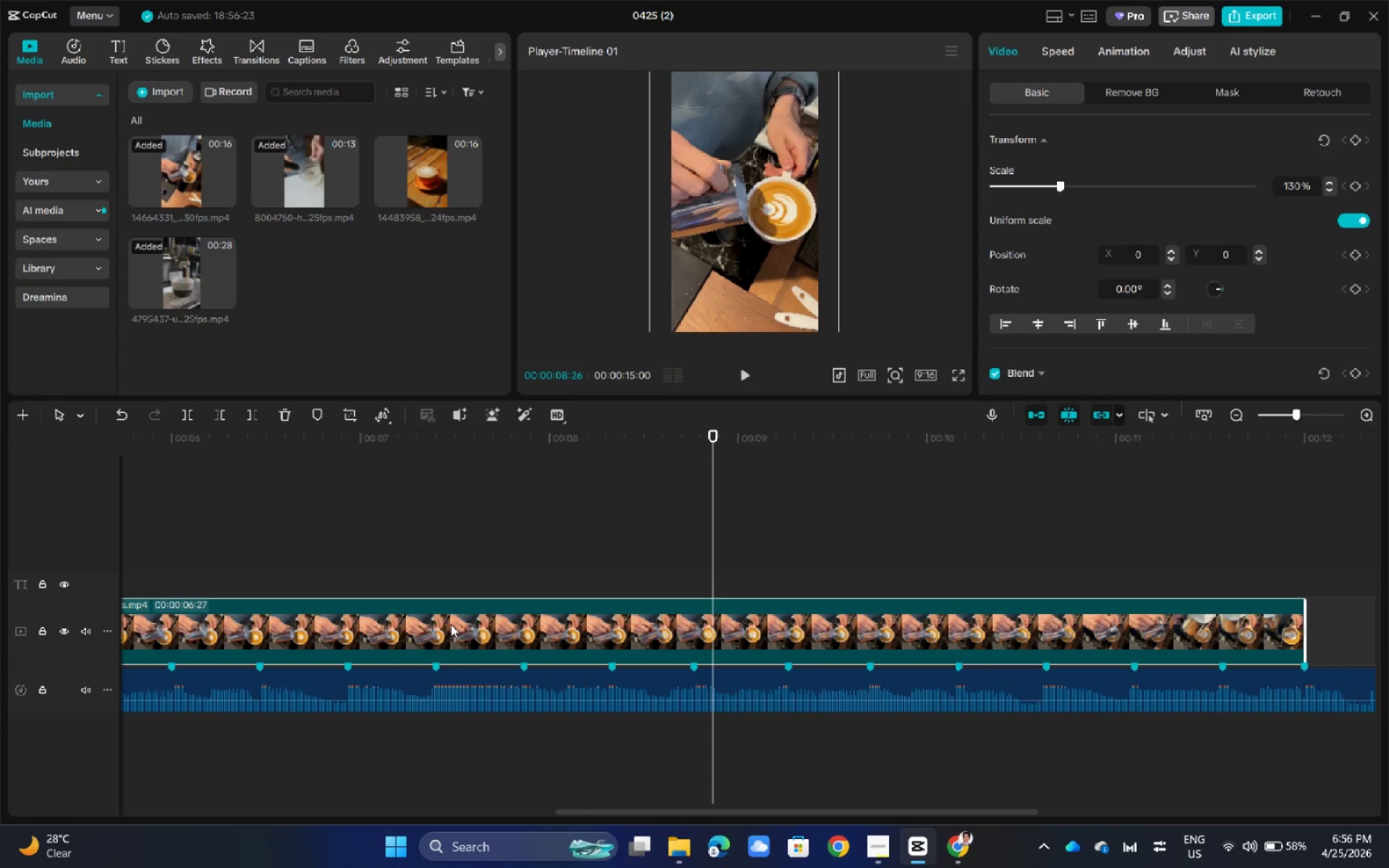 
wait(6.58)
 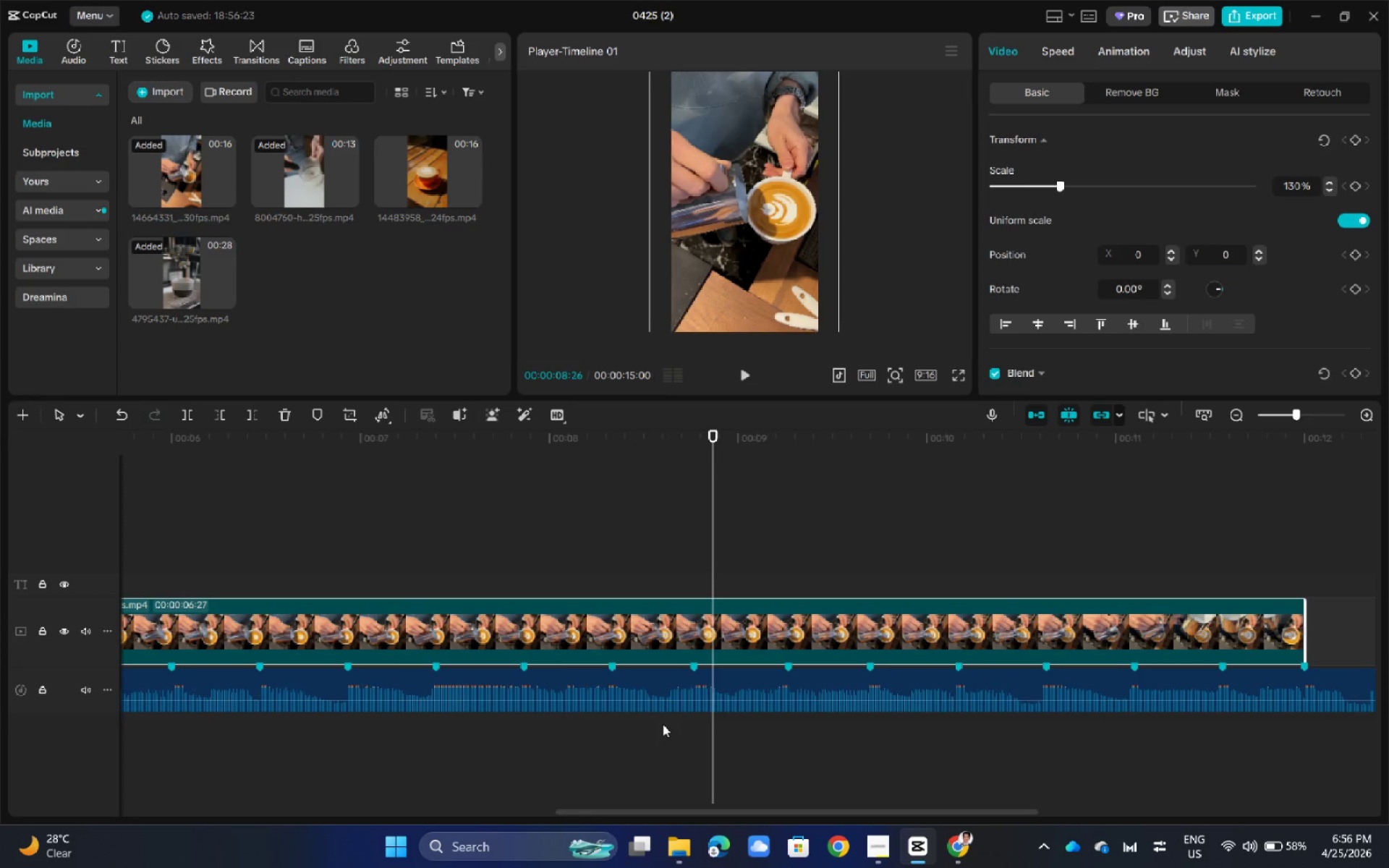 
left_click_drag(start_coordinate=[1302, 629], to_coordinate=[697, 643])
 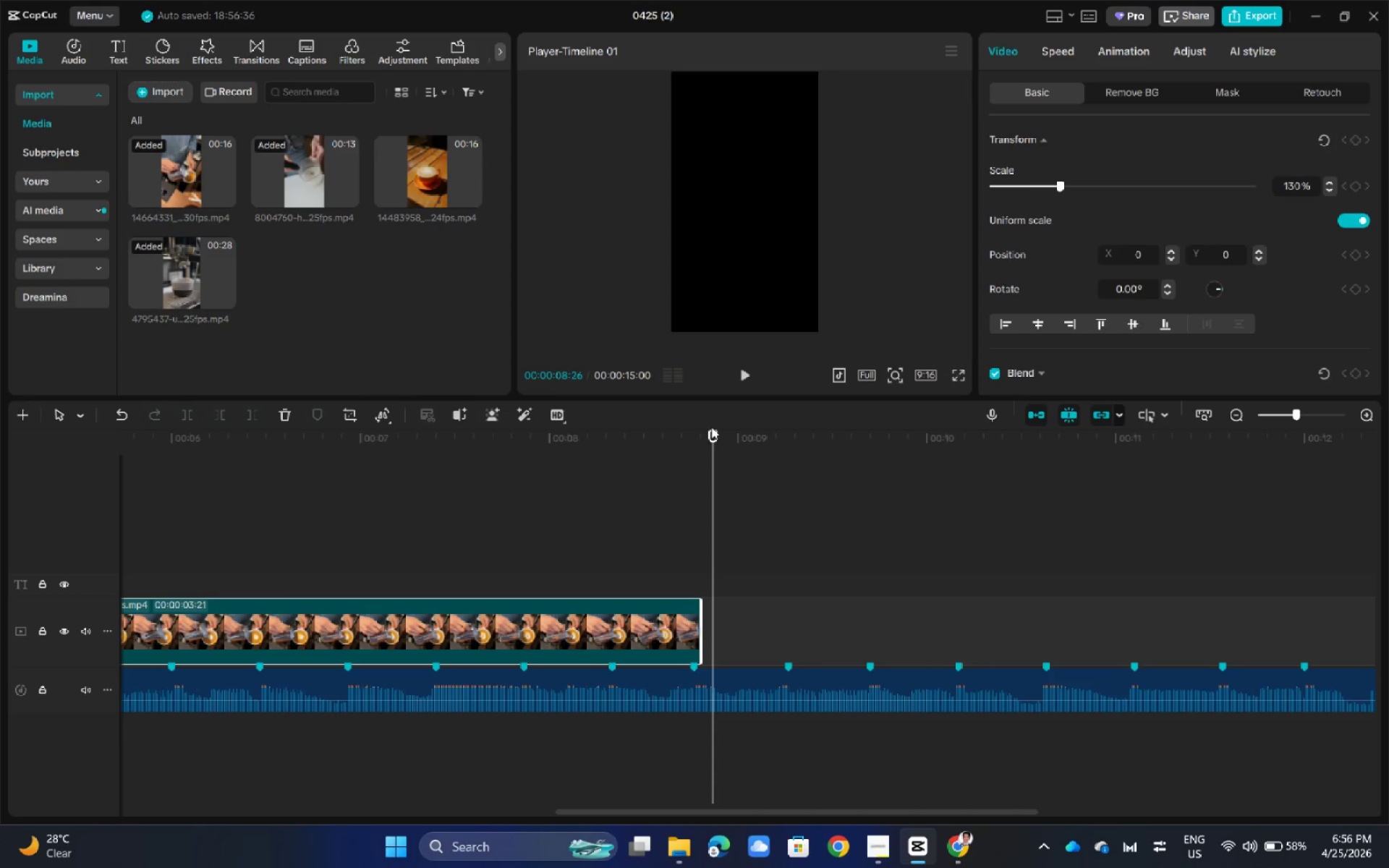 
left_click_drag(start_coordinate=[710, 431], to_coordinate=[1060, 542])
 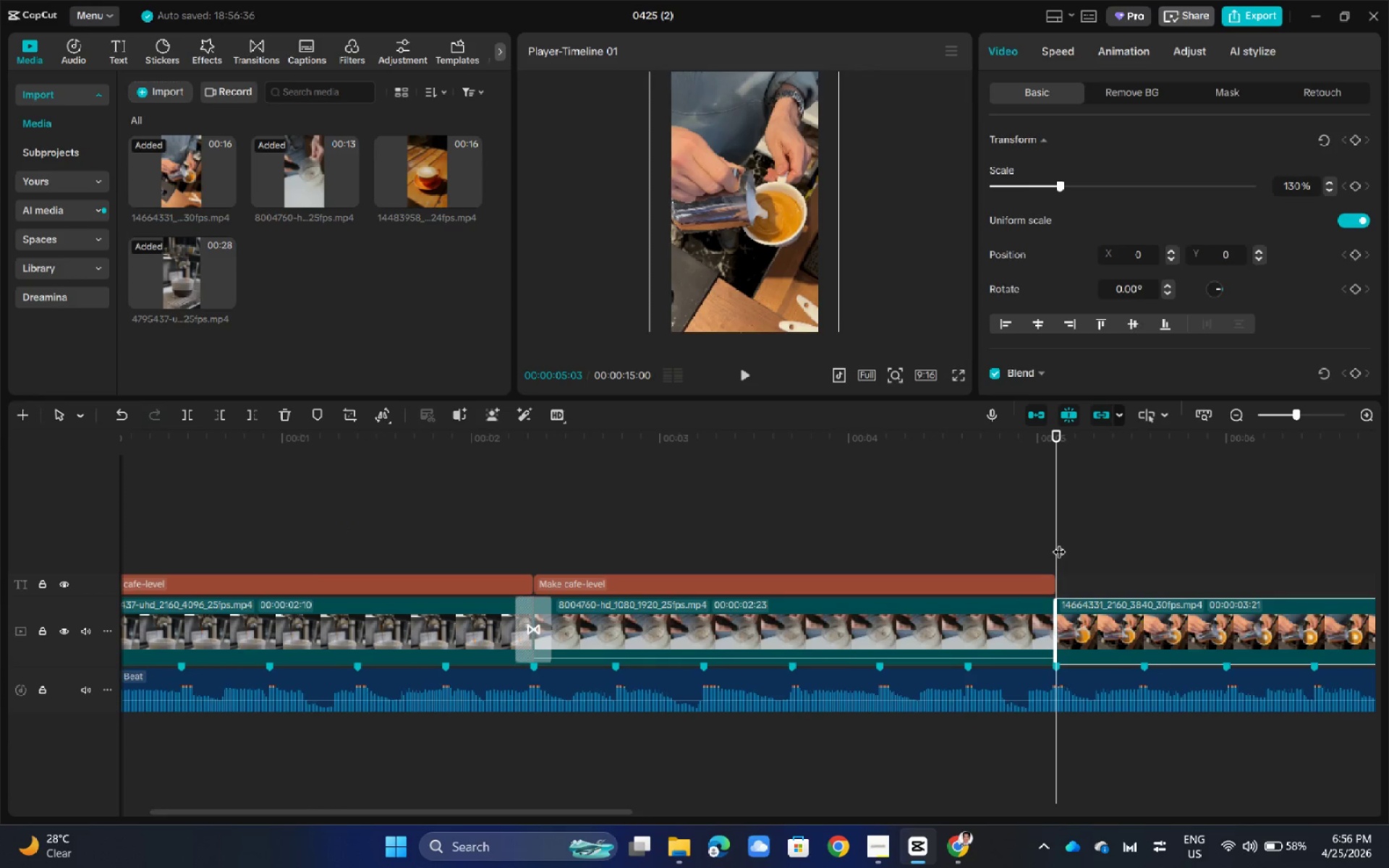 
key(Space)
 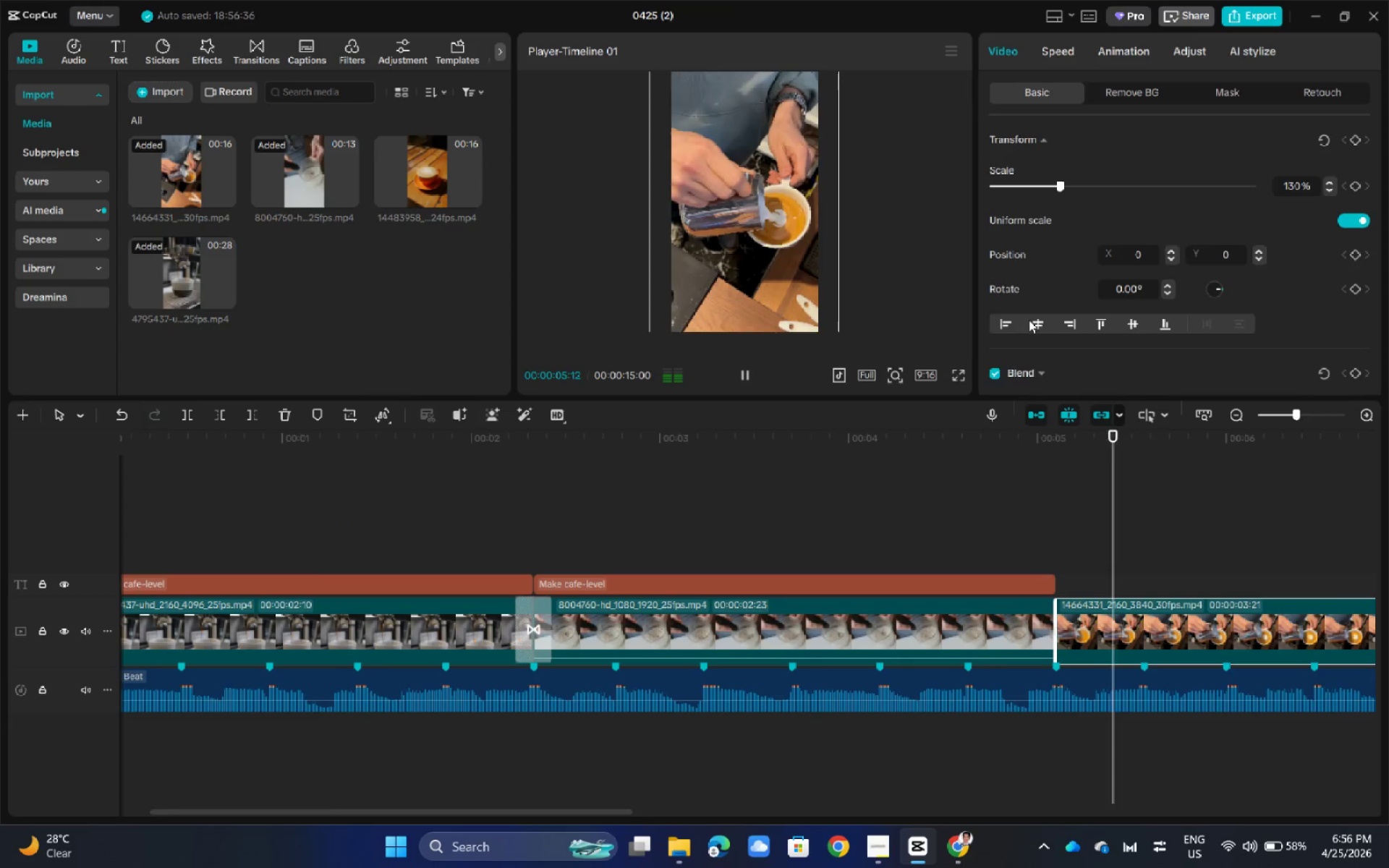 
left_click([942, 279])
 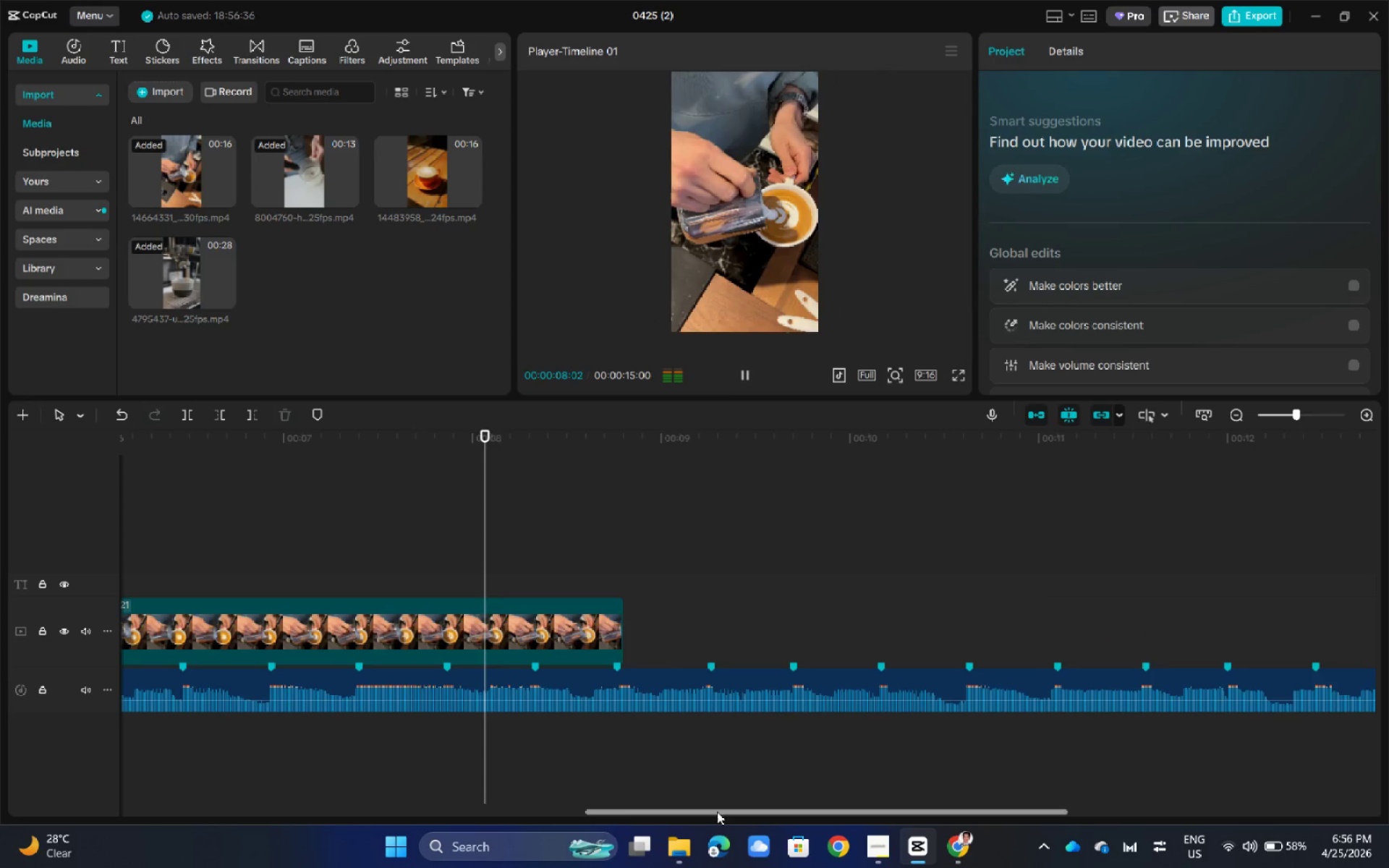 
key(Space)
 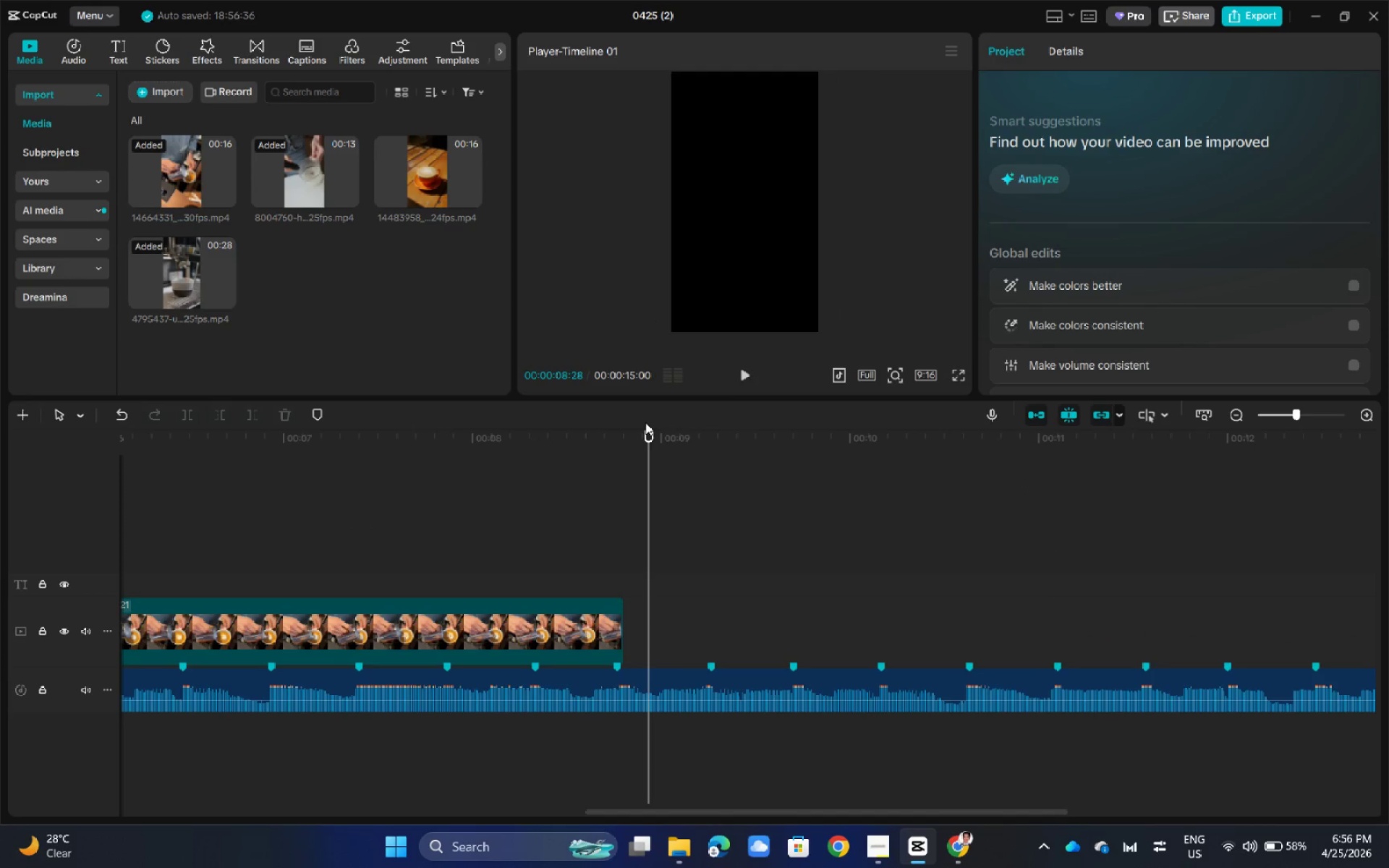 
left_click_drag(start_coordinate=[649, 435], to_coordinate=[621, 471])
 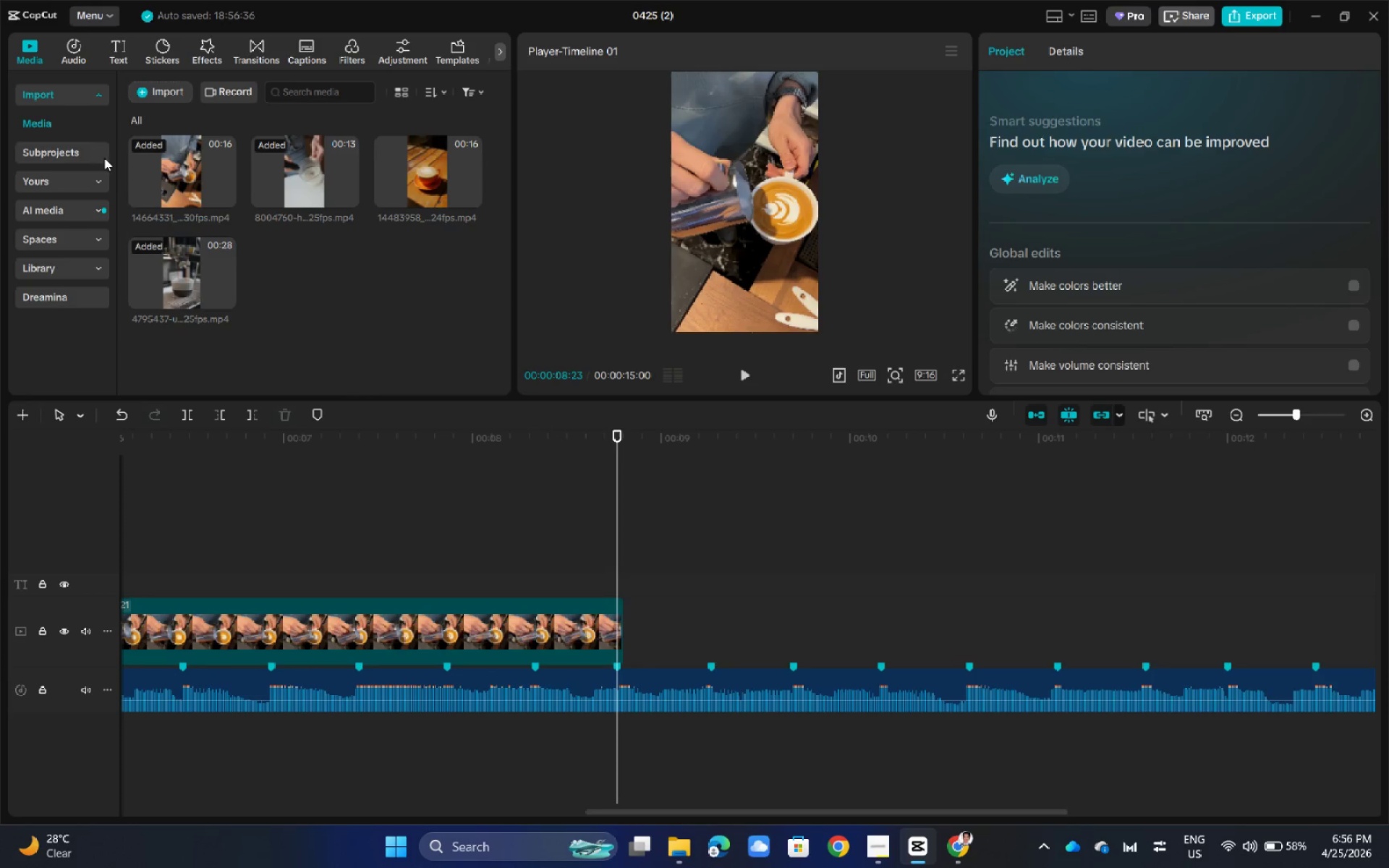 
left_click_drag(start_coordinate=[422, 174], to_coordinate=[649, 624])
 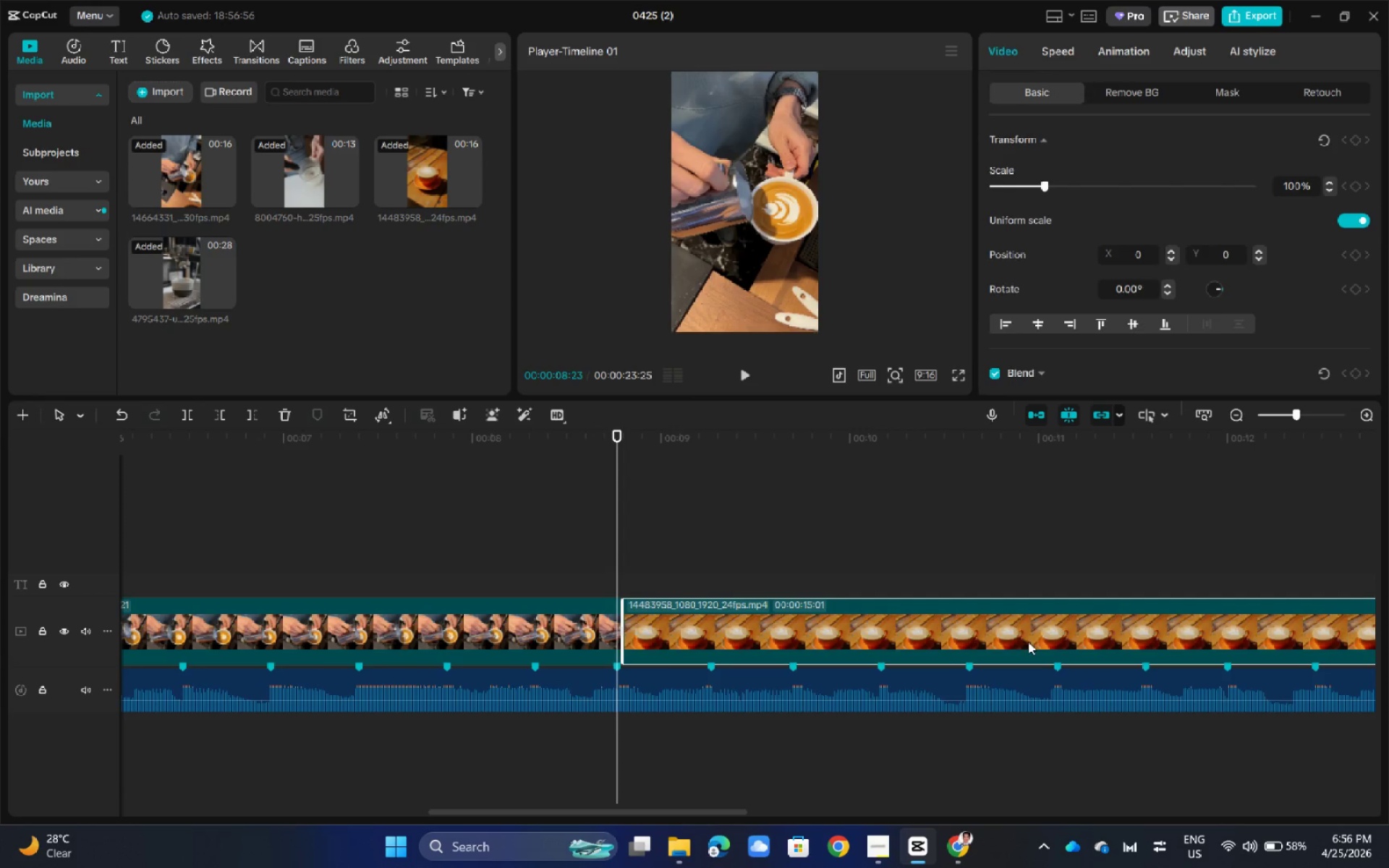 
hold_key(key=ControlLeft, duration=1.86)
scroll: coordinate [1038, 626], scroll_direction: down, amount: 38.0
 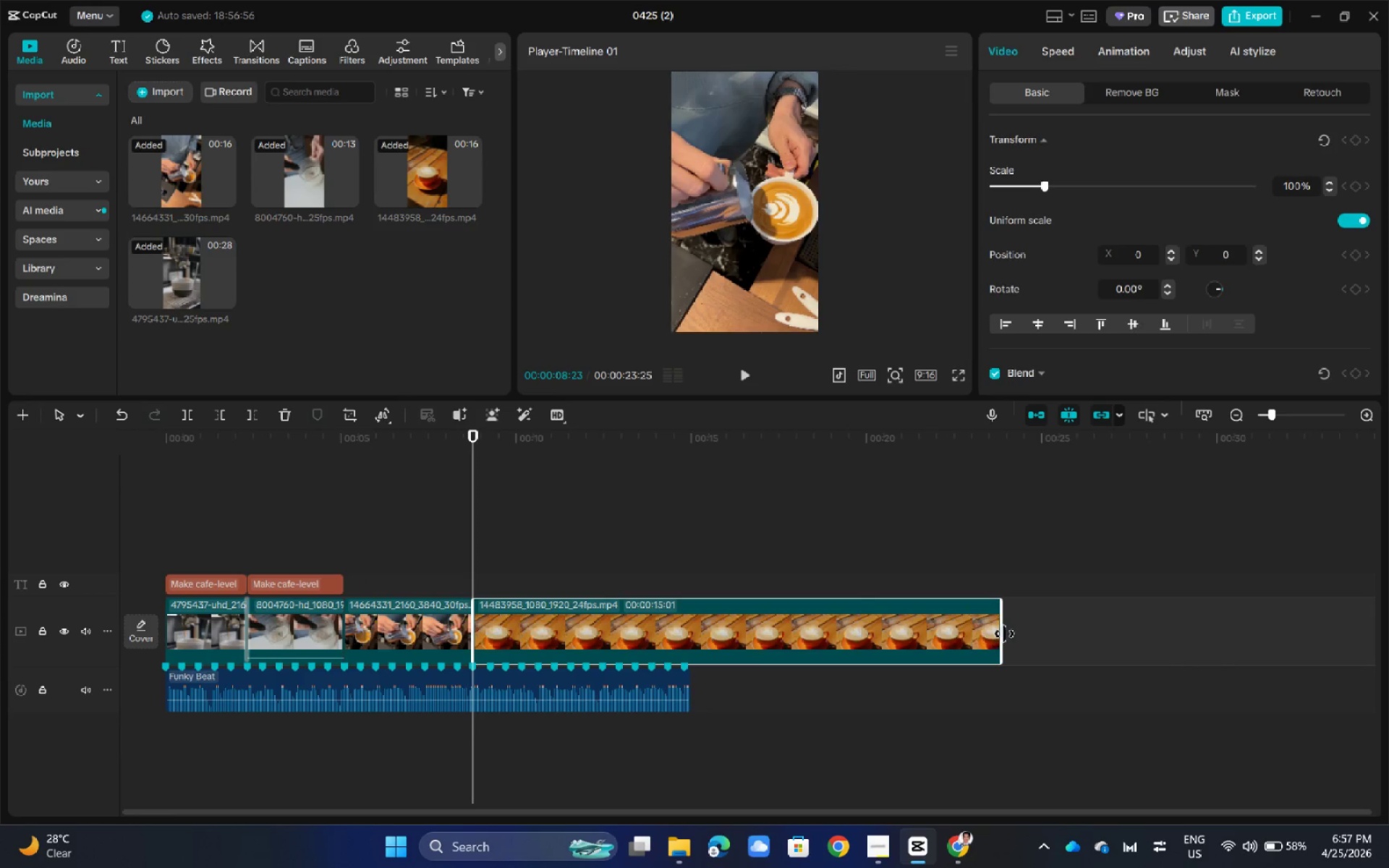 
left_click_drag(start_coordinate=[1005, 634], to_coordinate=[672, 631])
 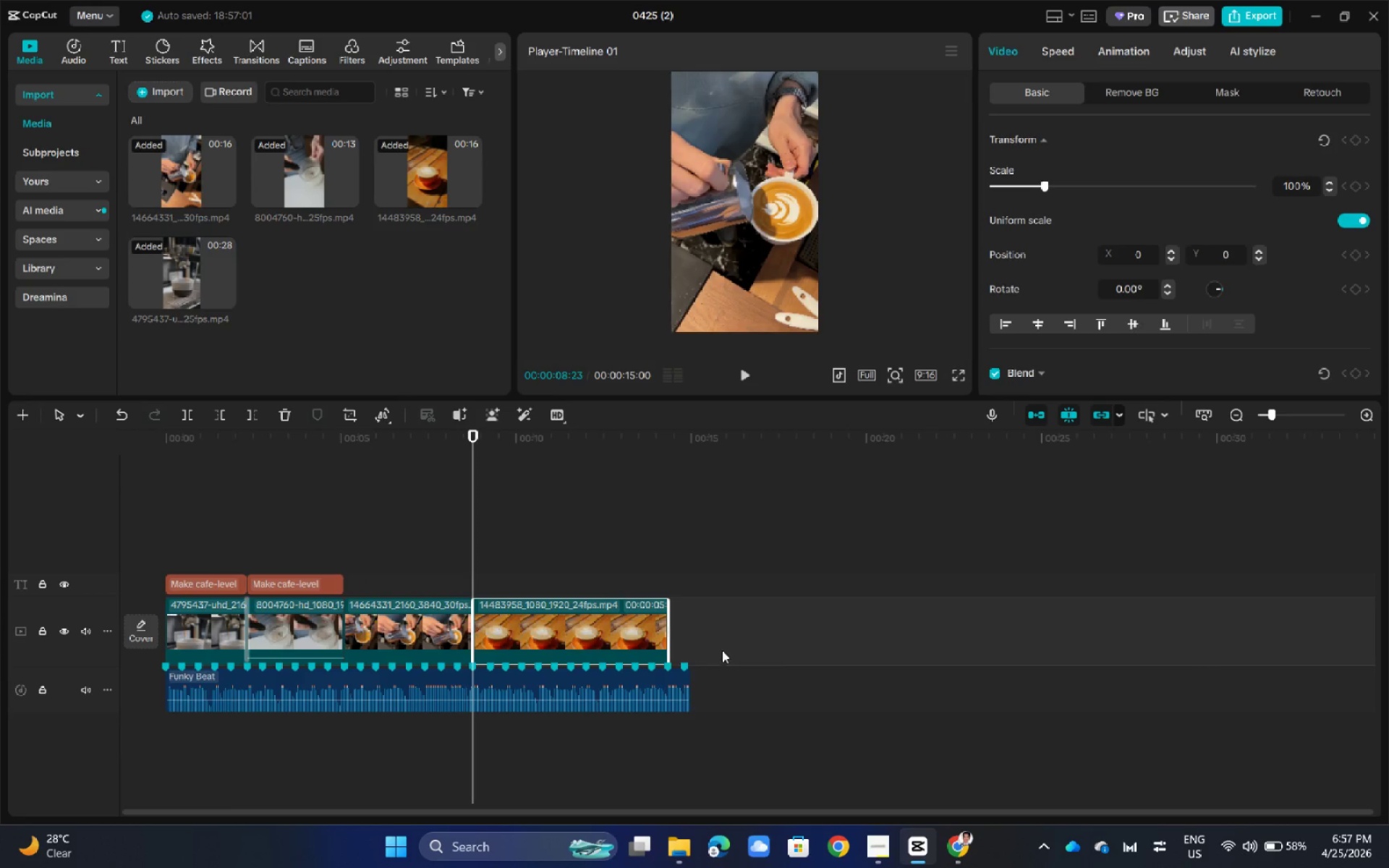 
hold_key(key=ControlLeft, duration=1.45)
scroll: coordinate [786, 670], scroll_direction: up, amount: 27.0
 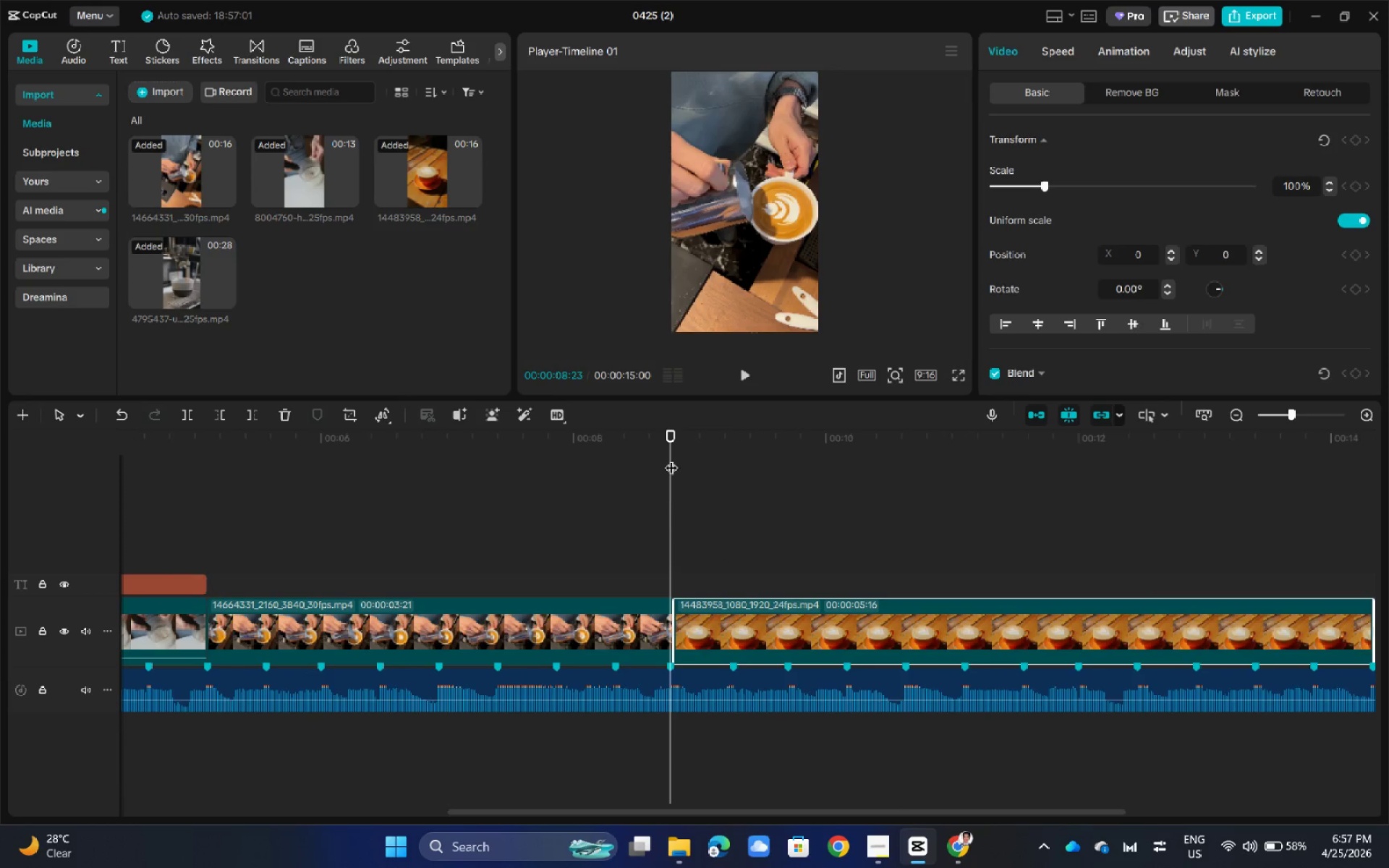 
left_click_drag(start_coordinate=[672, 443], to_coordinate=[211, 514])
 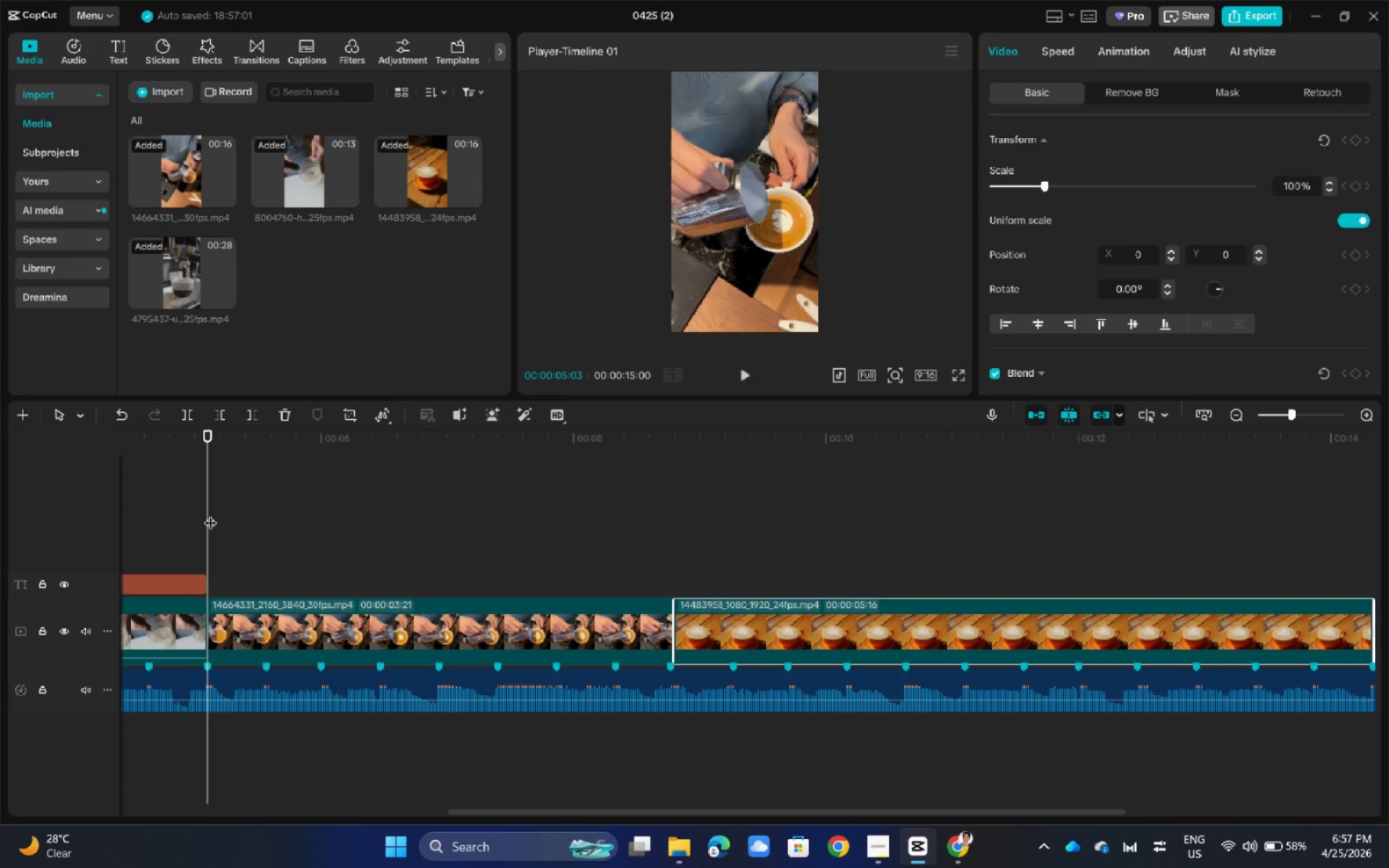 
key(Space)
 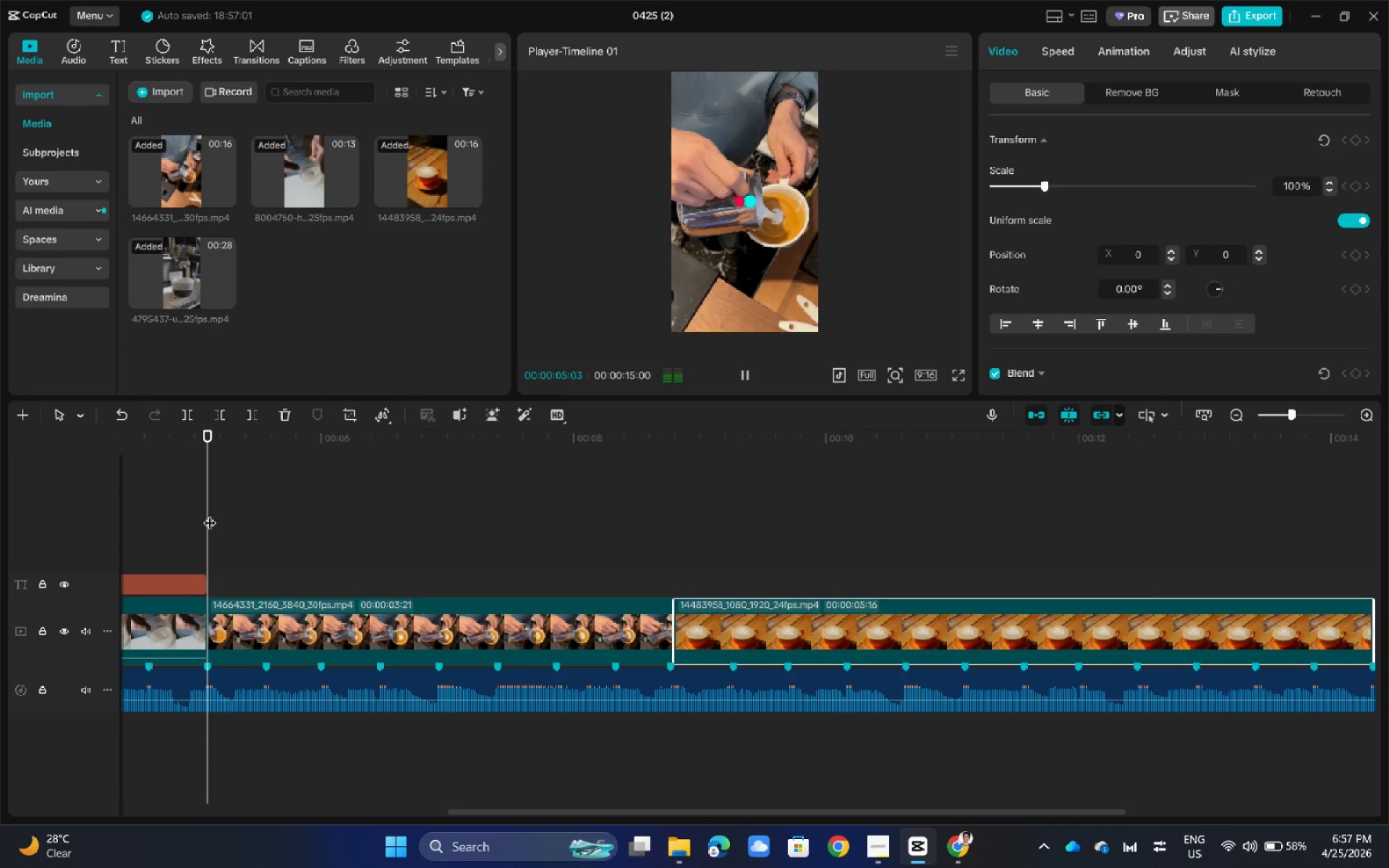 
key(Space)
 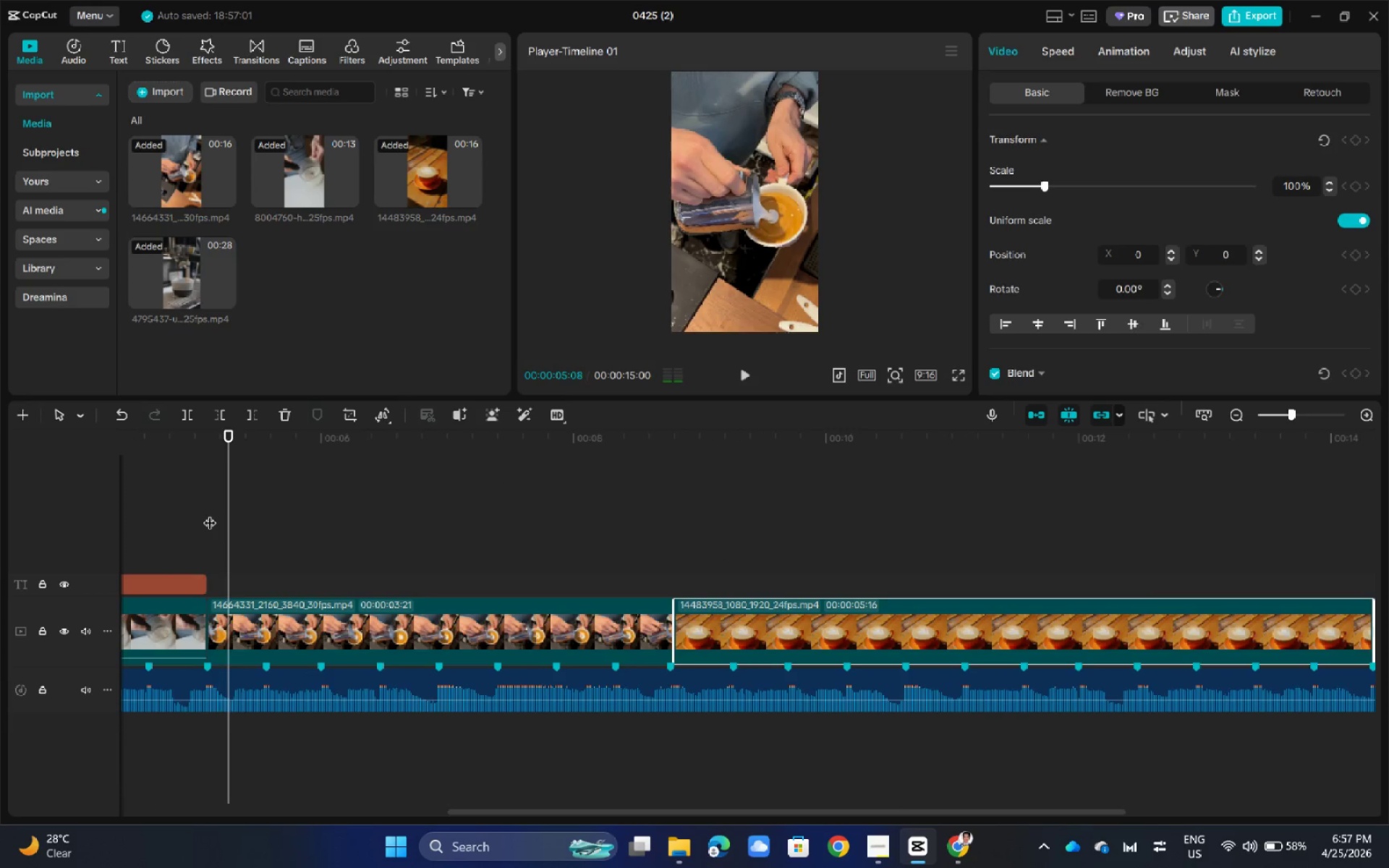 
key(Space)
 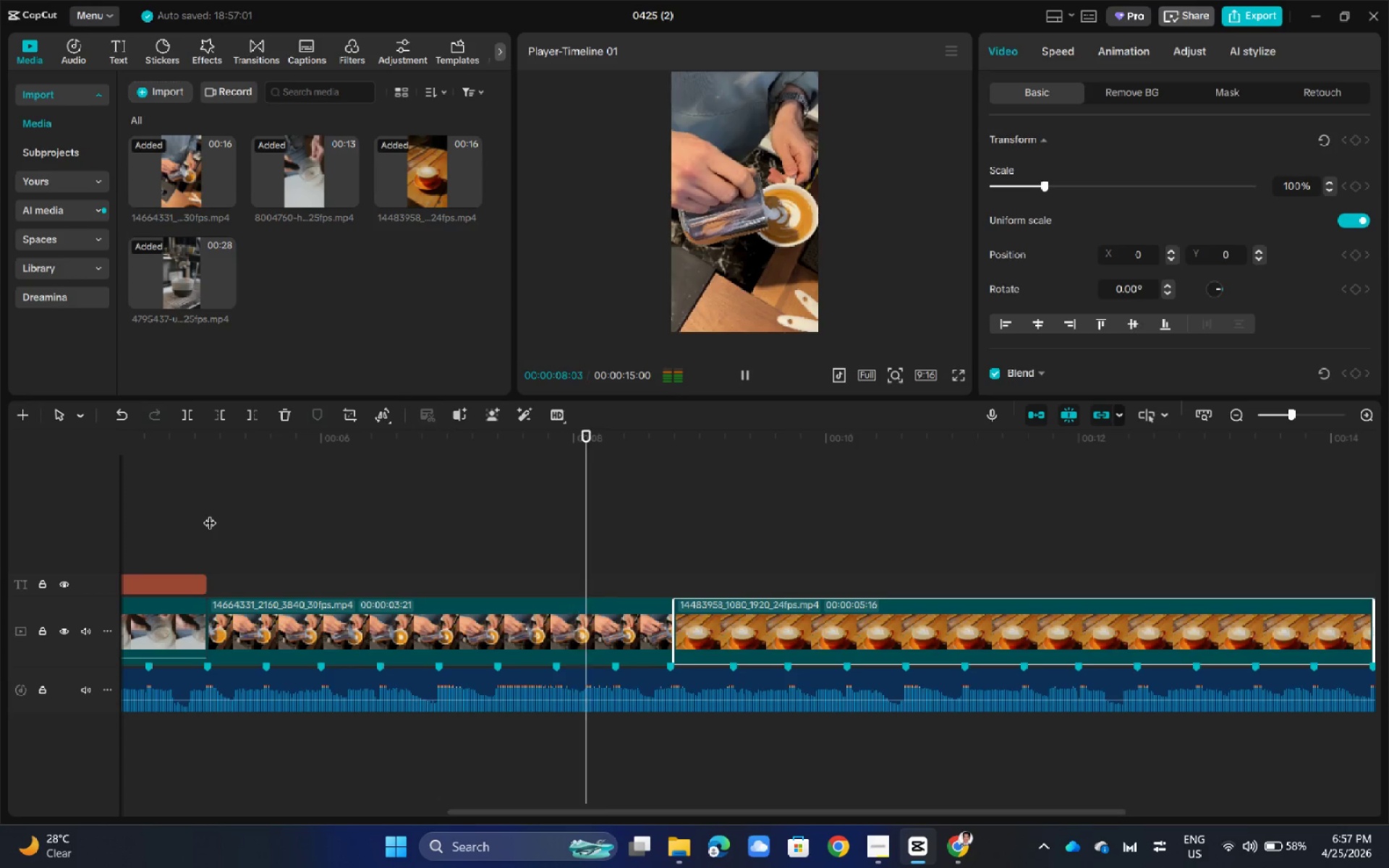 
key(Space)
 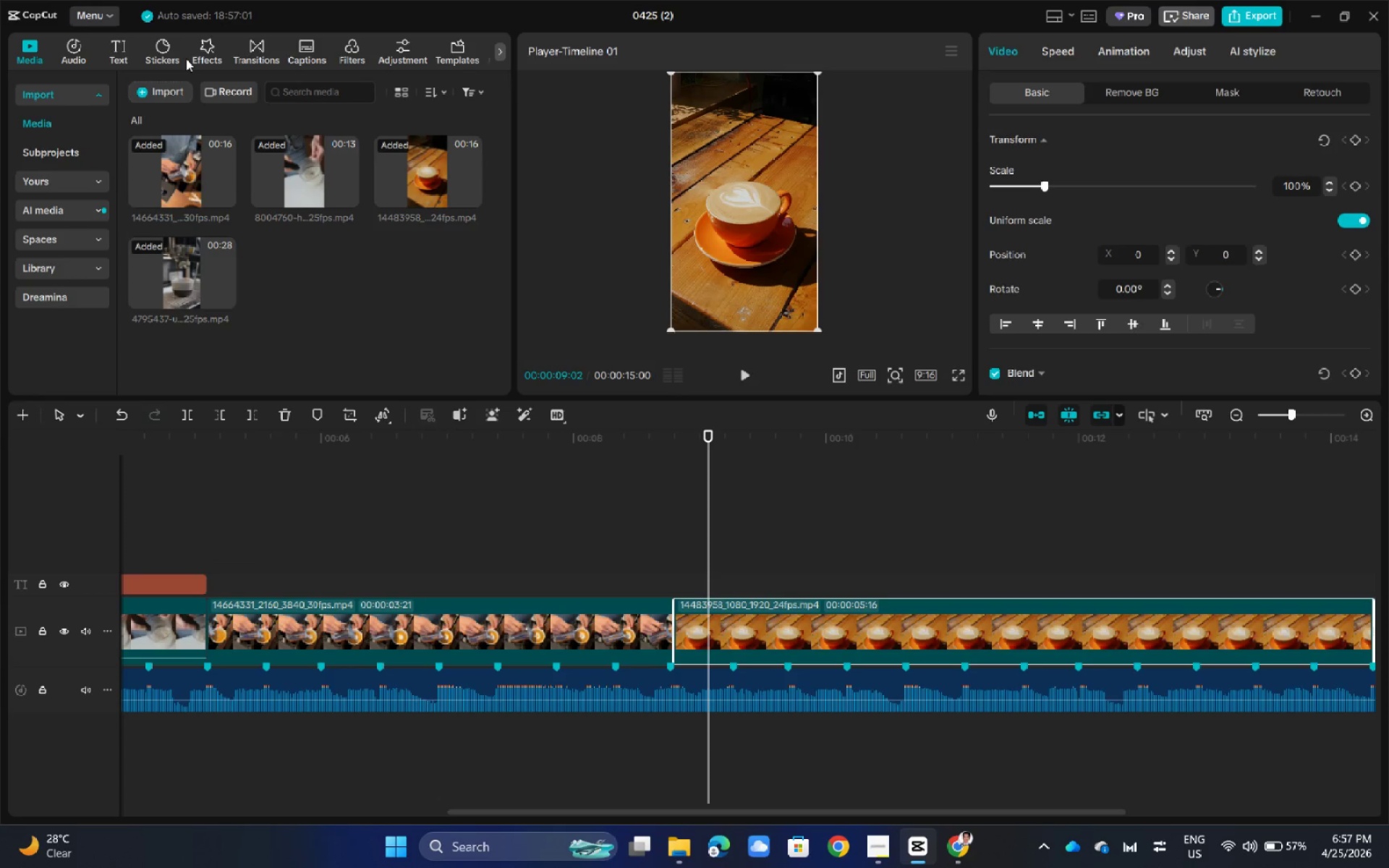 
wait(5.42)
 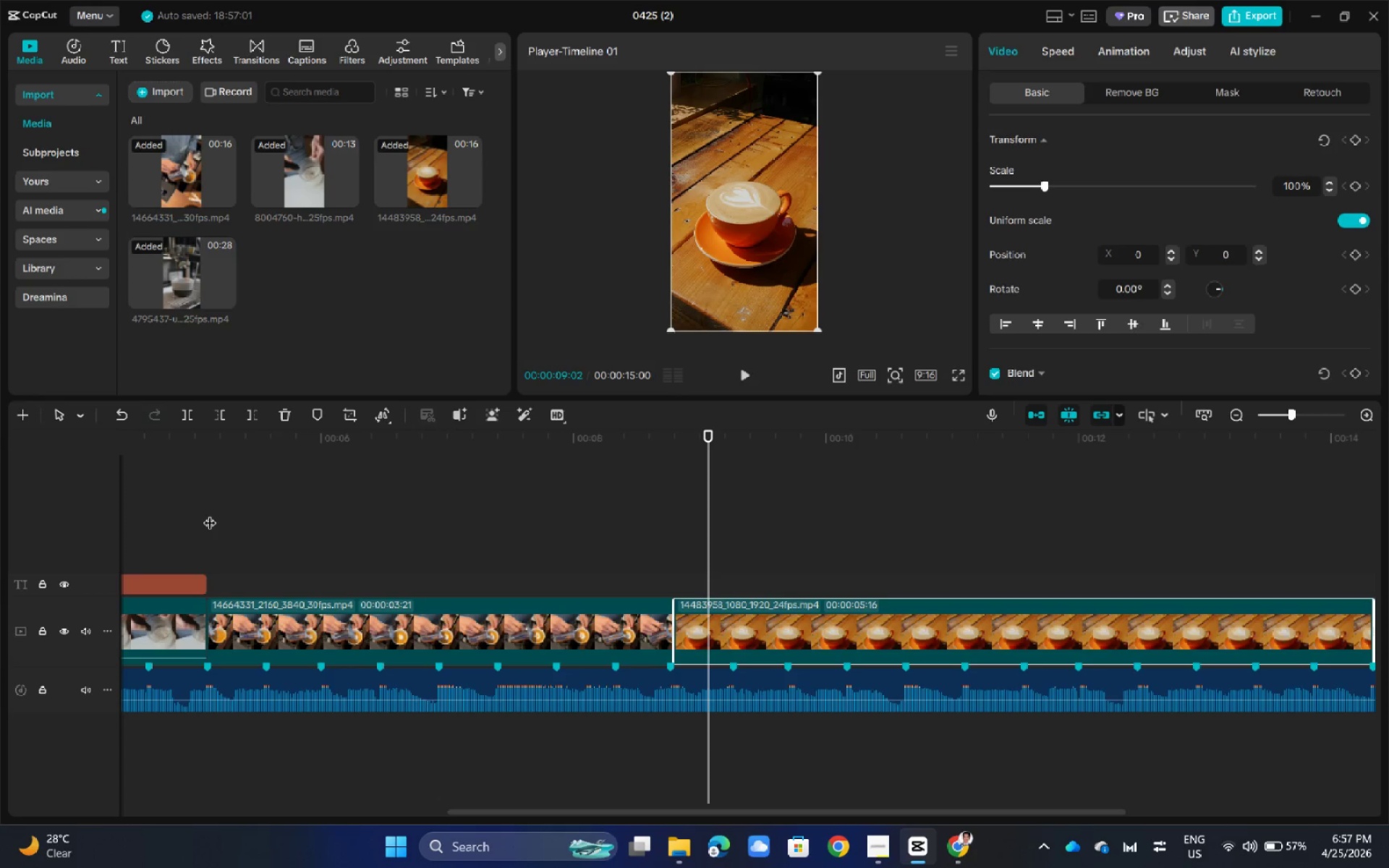 
left_click([262, 52])
 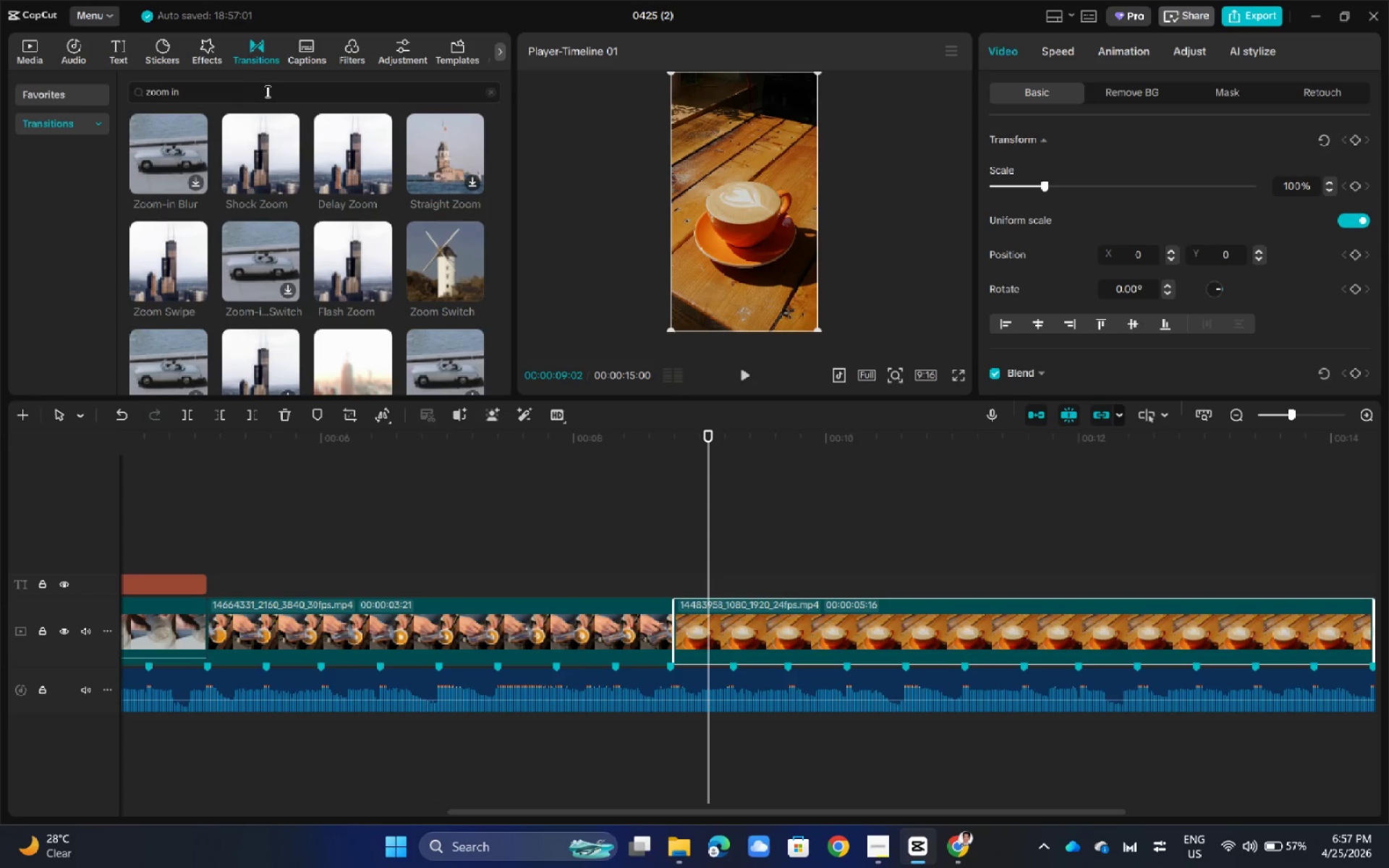 
double_click([266, 91])
 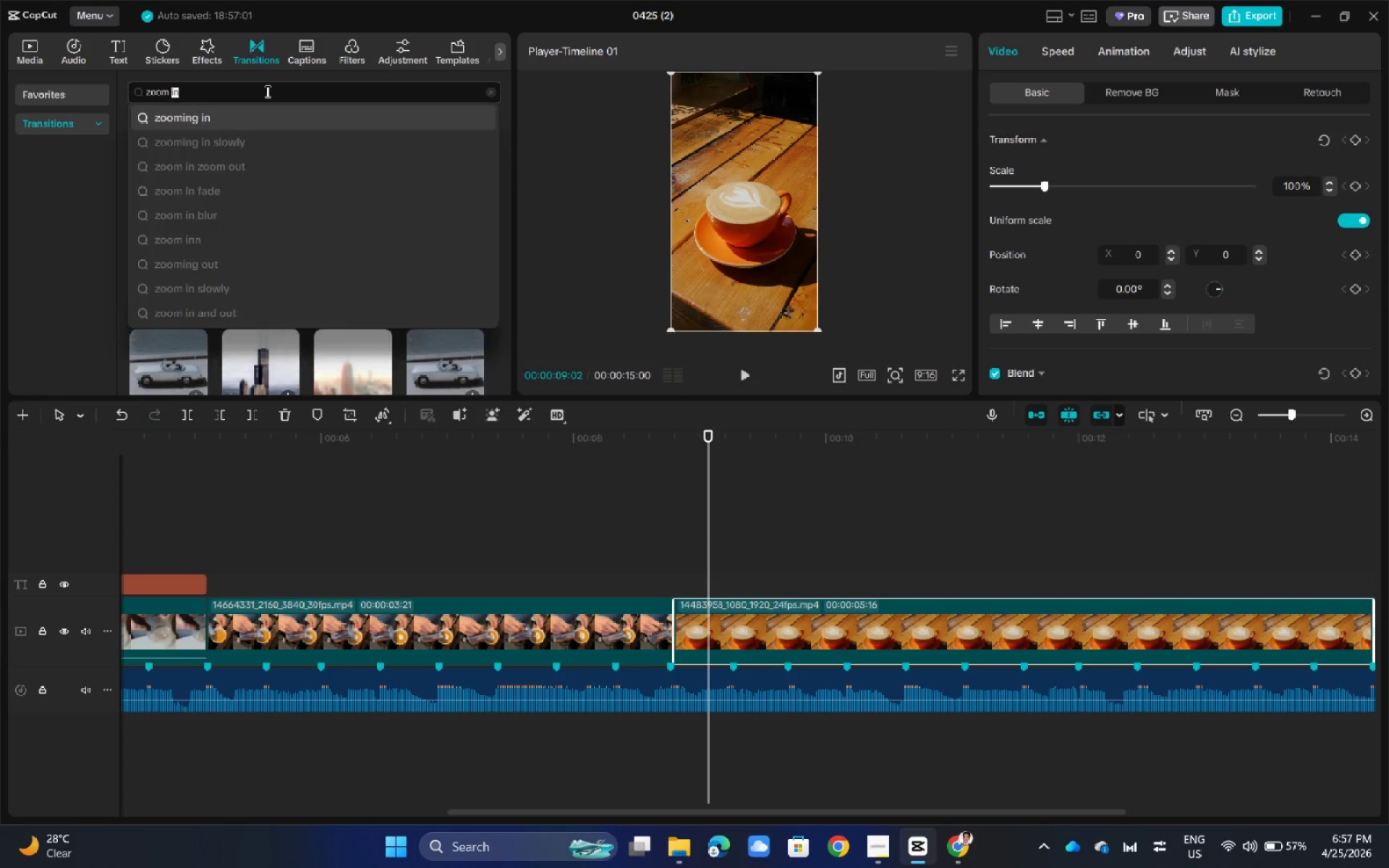 
triple_click([266, 91])
 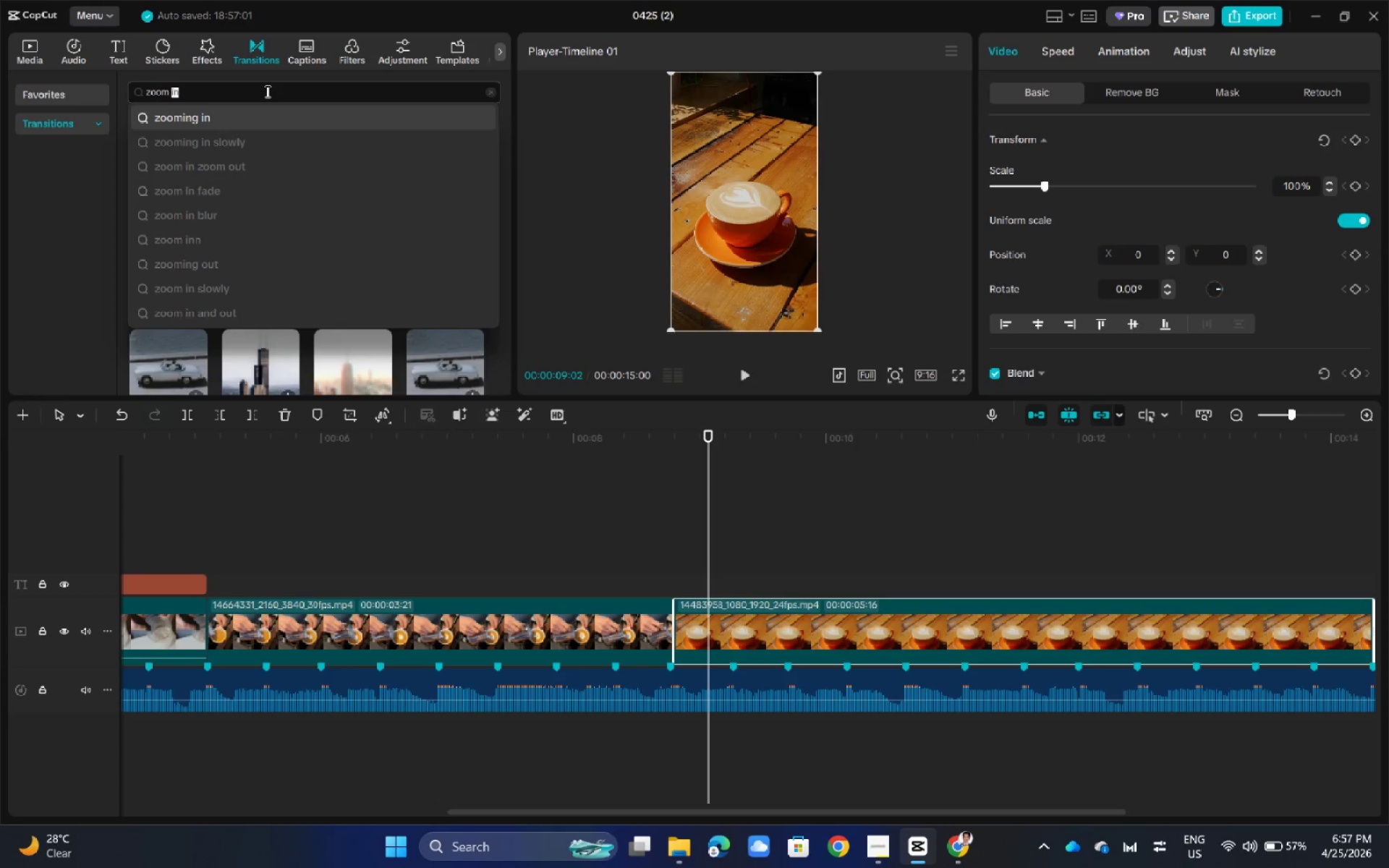 
triple_click([266, 91])
 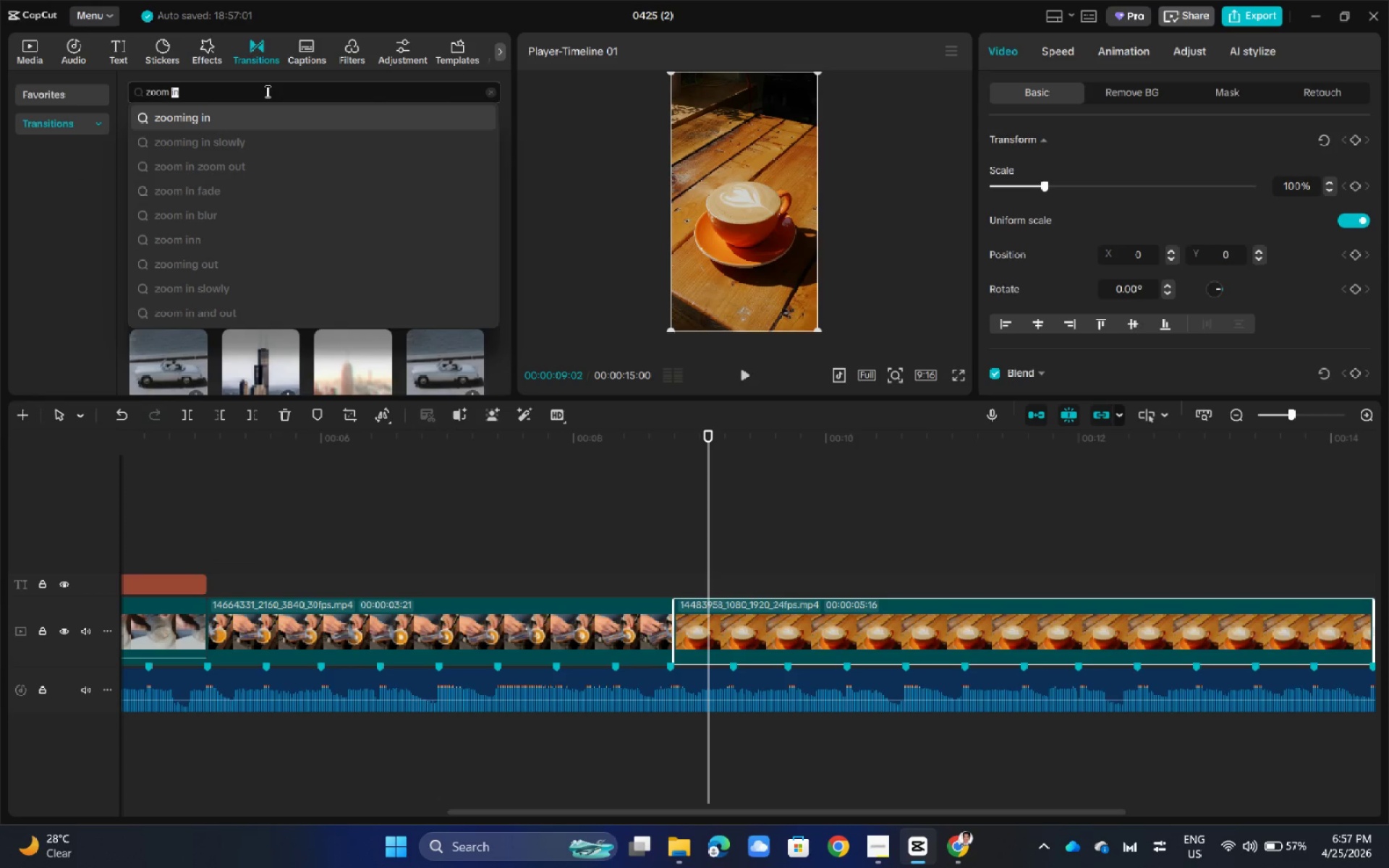 
triple_click([266, 91])
 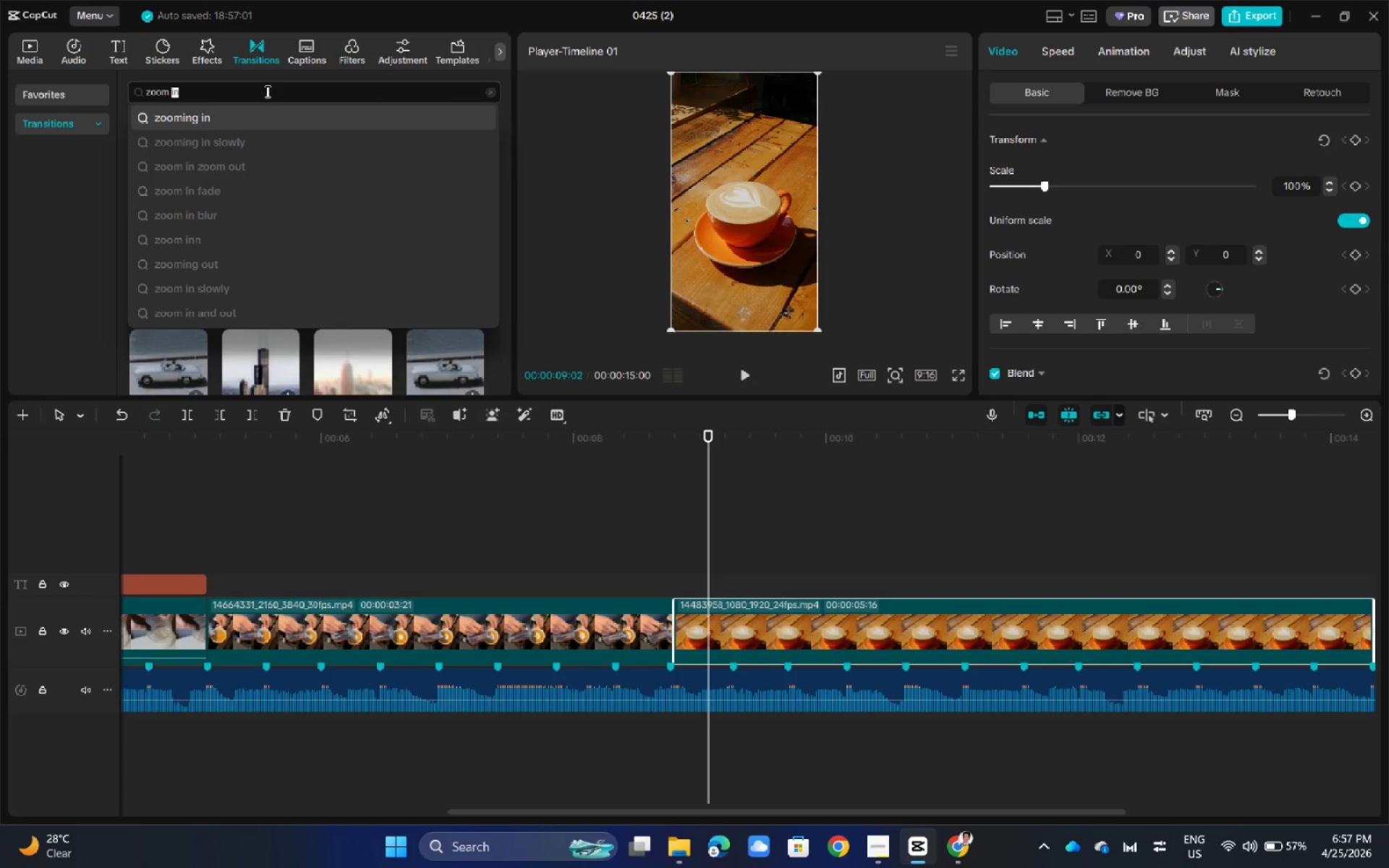 
triple_click([266, 91])
 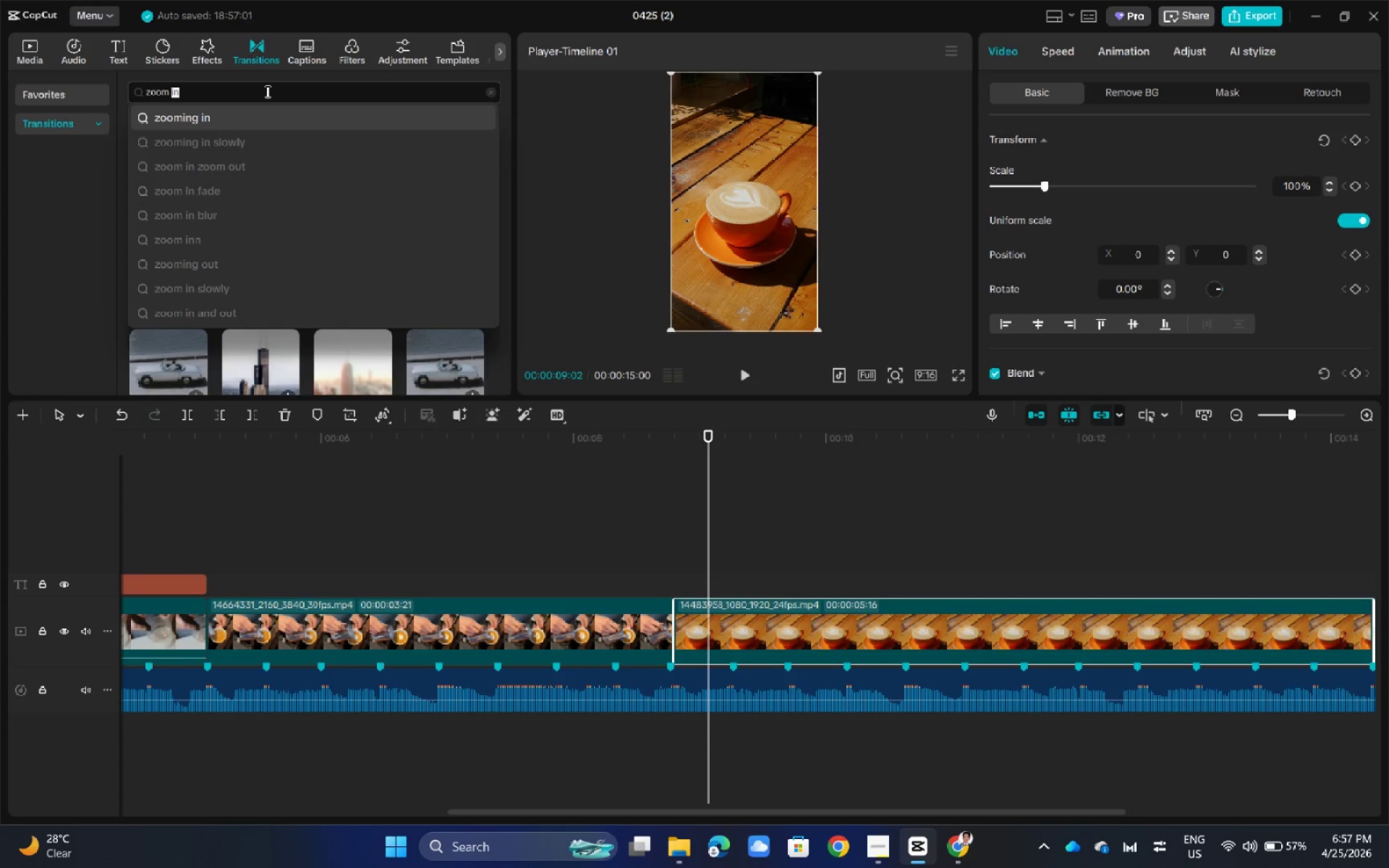 
triple_click([266, 91])
 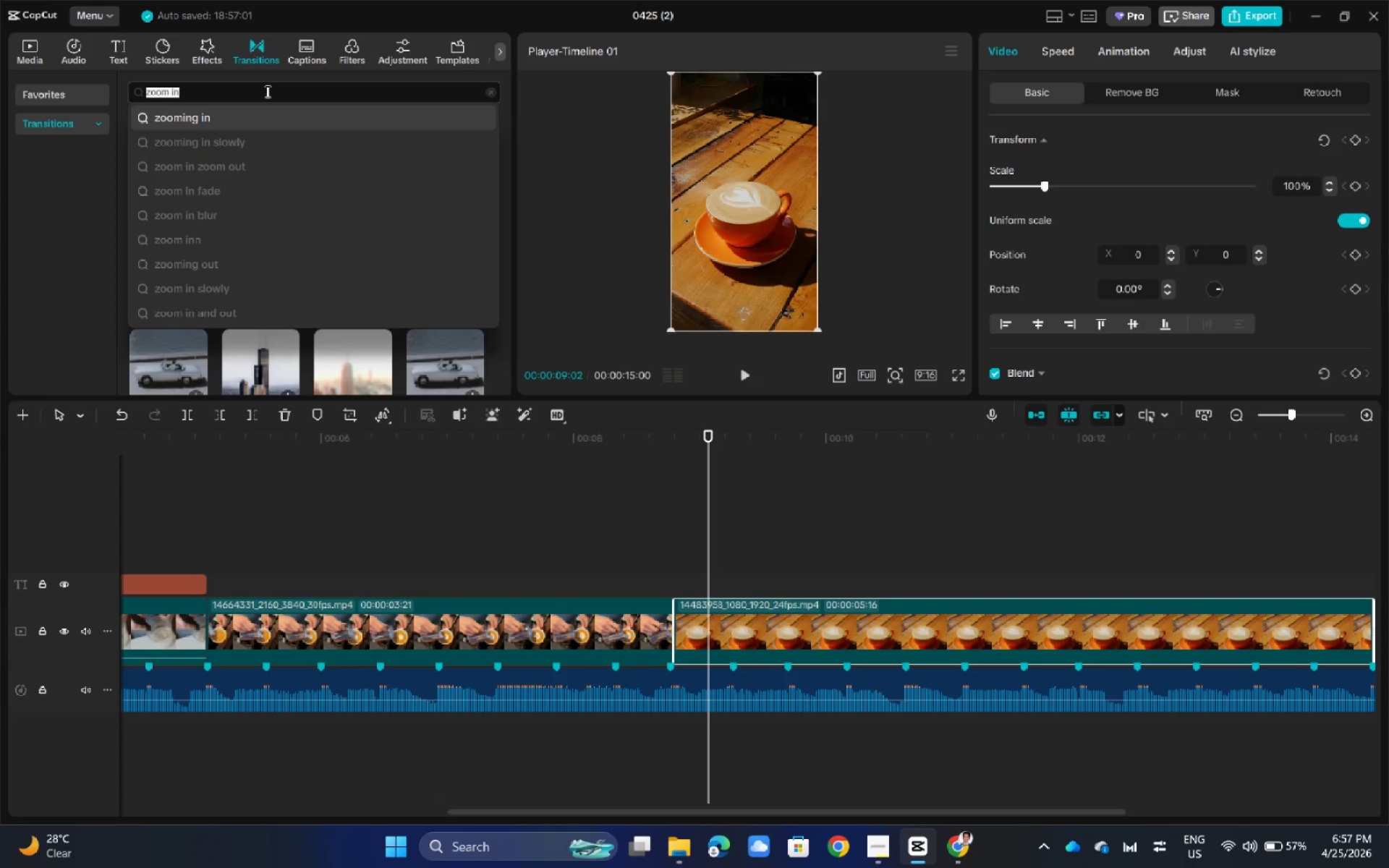 
type(xsip)
key(Backspace)
key(Backspace)
key(Backspace)
key(Backspace)
key(Backspace)
type(swipe)
key(NumpadEnter)
 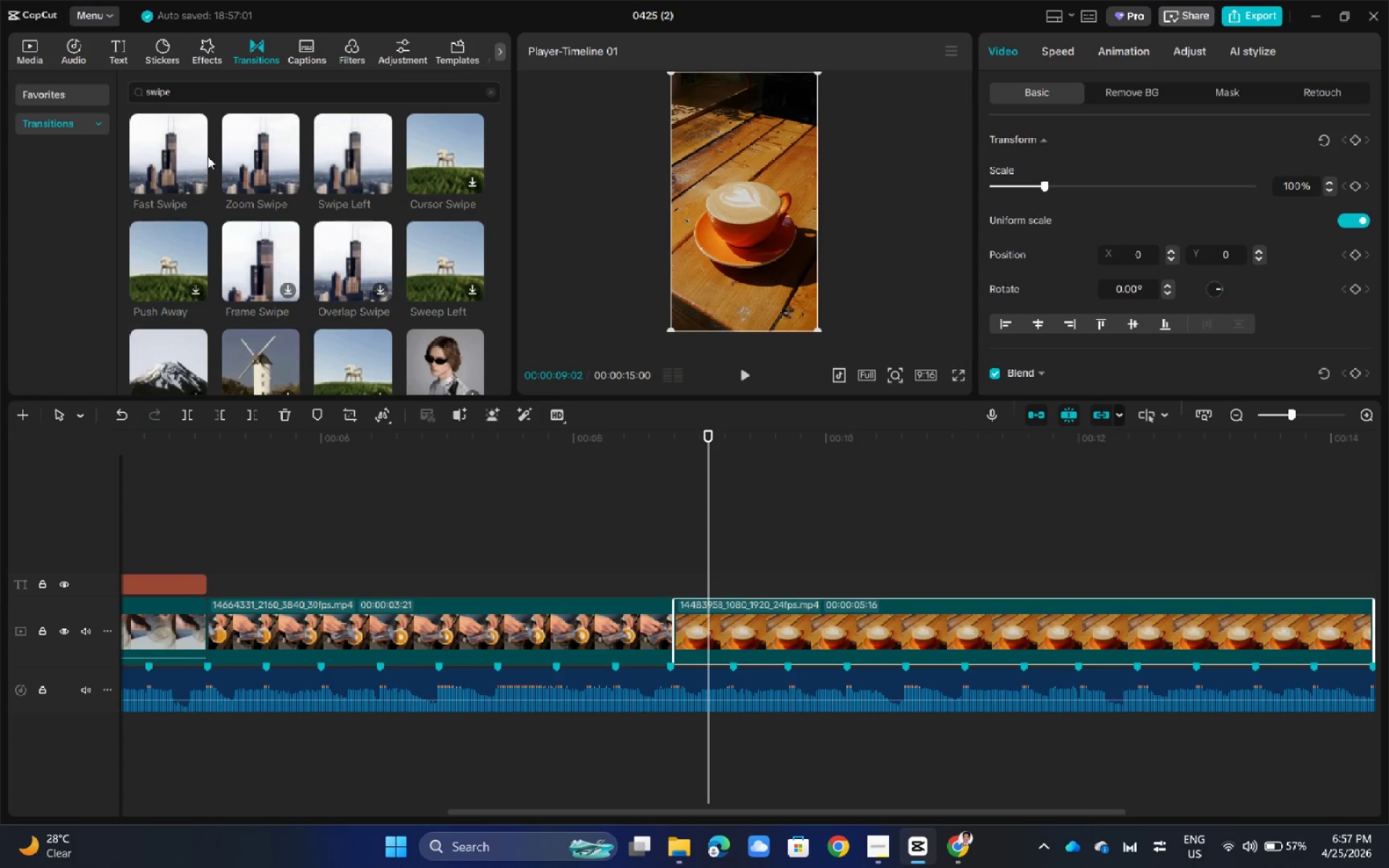 
left_click([194, 151])
 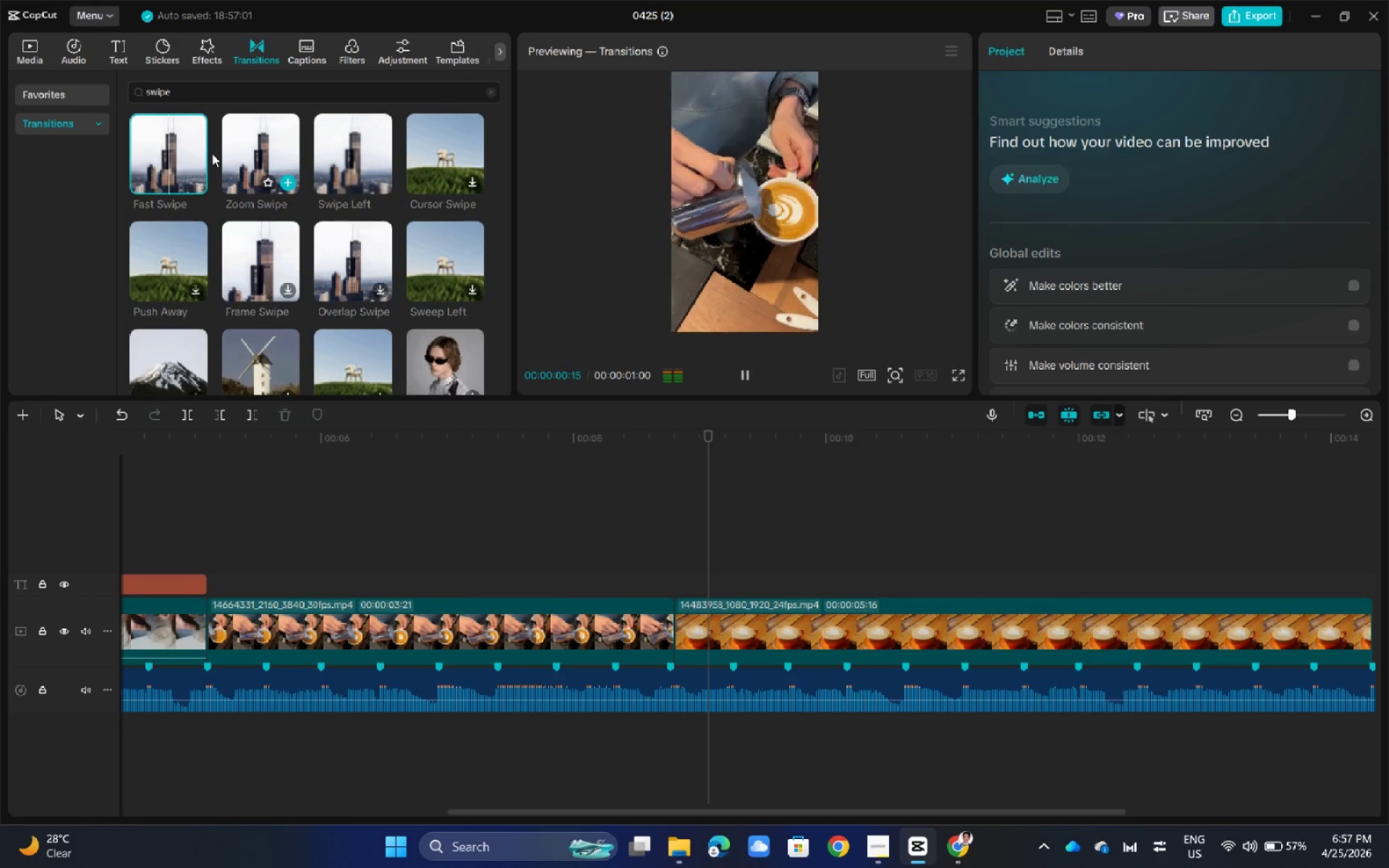 
left_click_drag(start_coordinate=[182, 139], to_coordinate=[584, 629])
 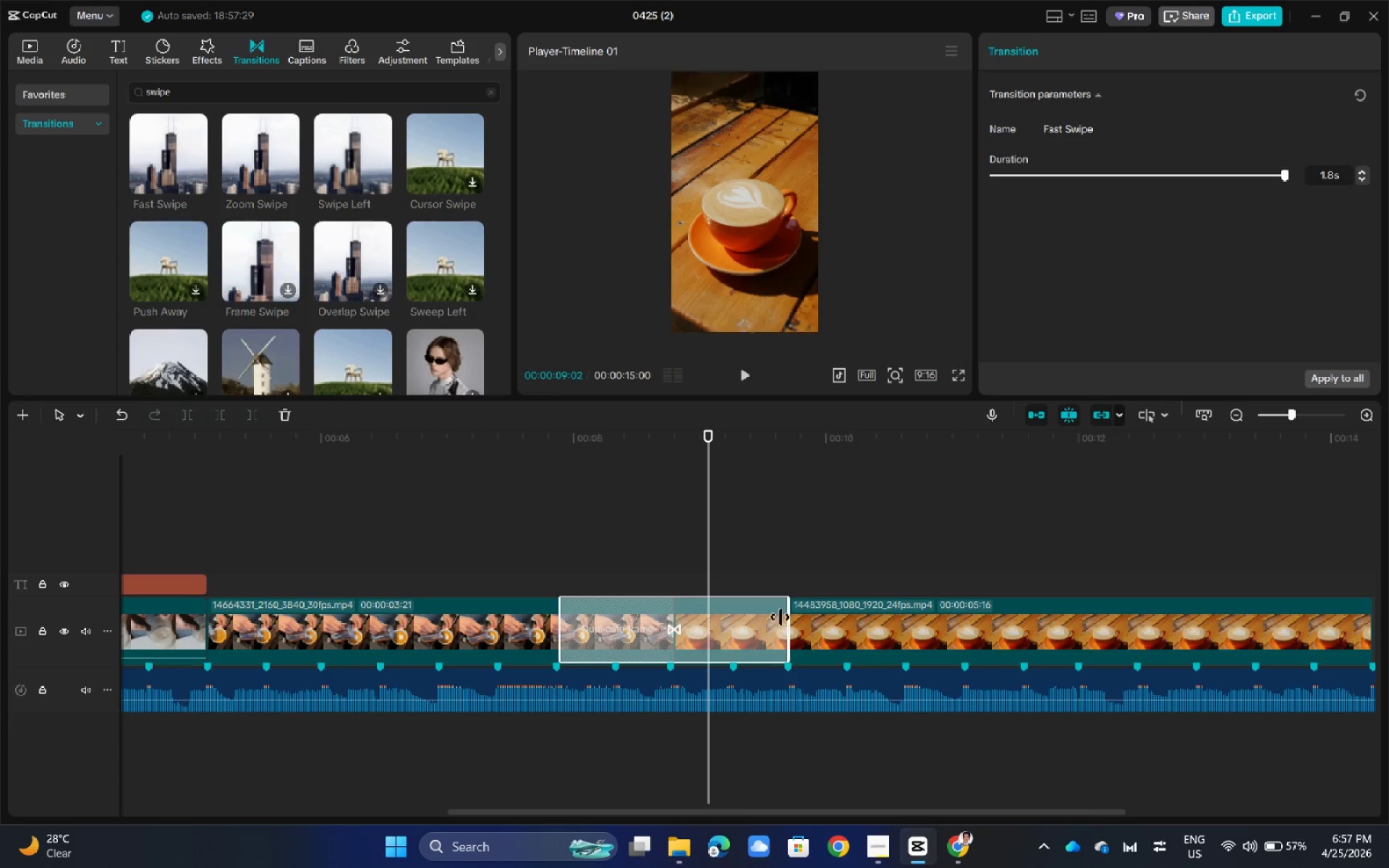 
left_click_drag(start_coordinate=[786, 618], to_coordinate=[692, 621])
 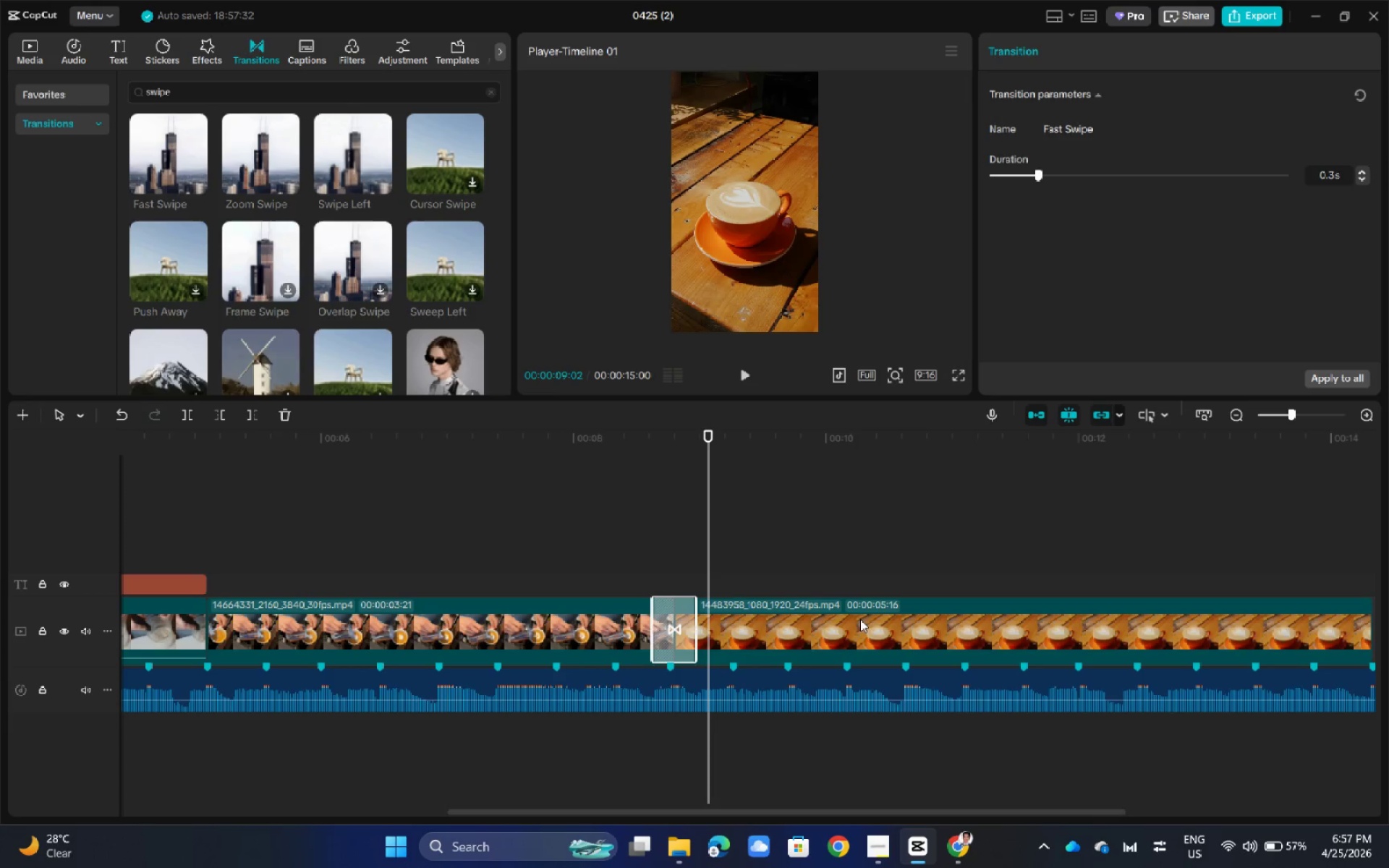 
left_click([861, 619])
 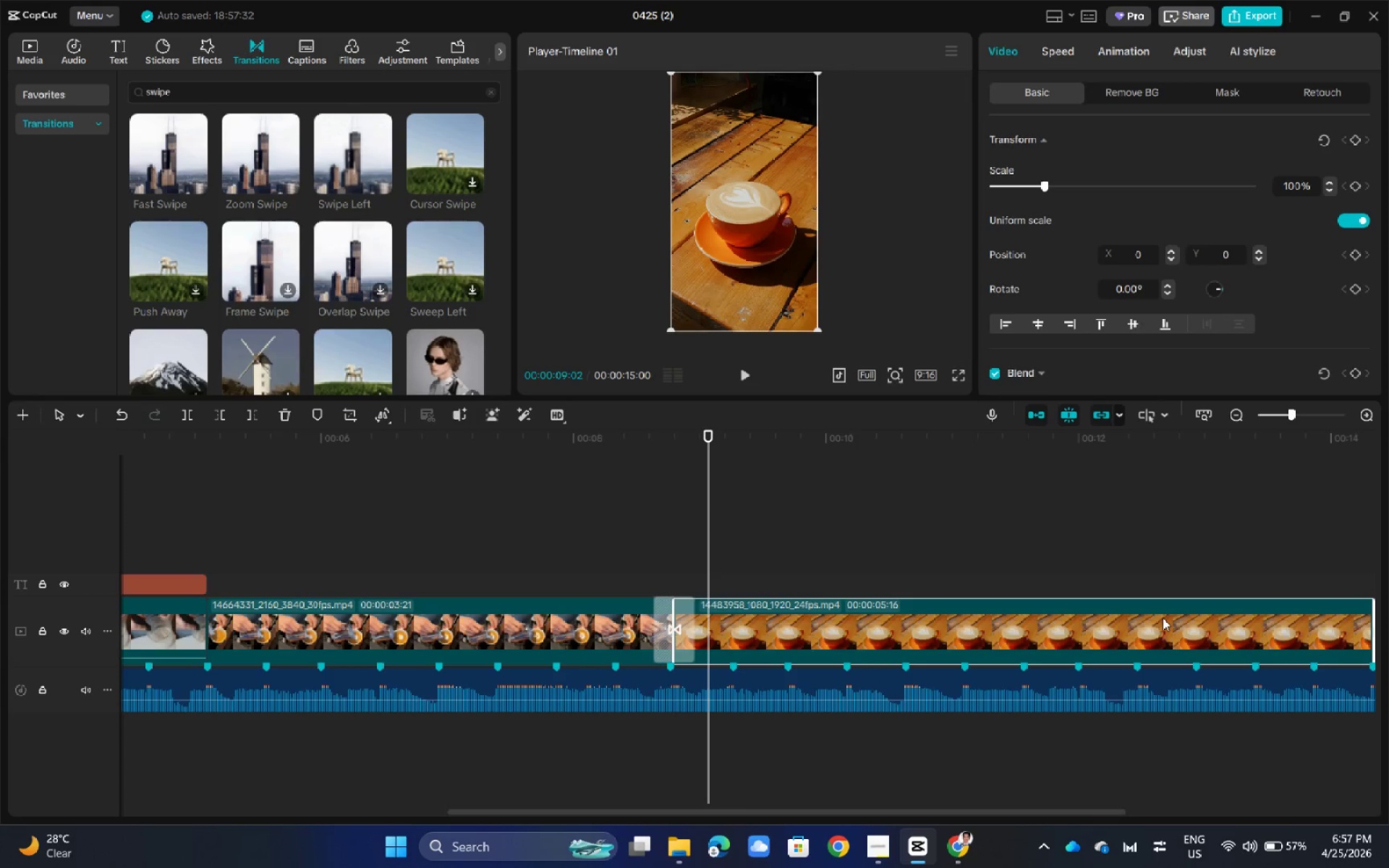 
hold_key(key=ControlLeft, duration=0.75)
scroll: coordinate [1163, 618], scroll_direction: down, amount: 2.0
 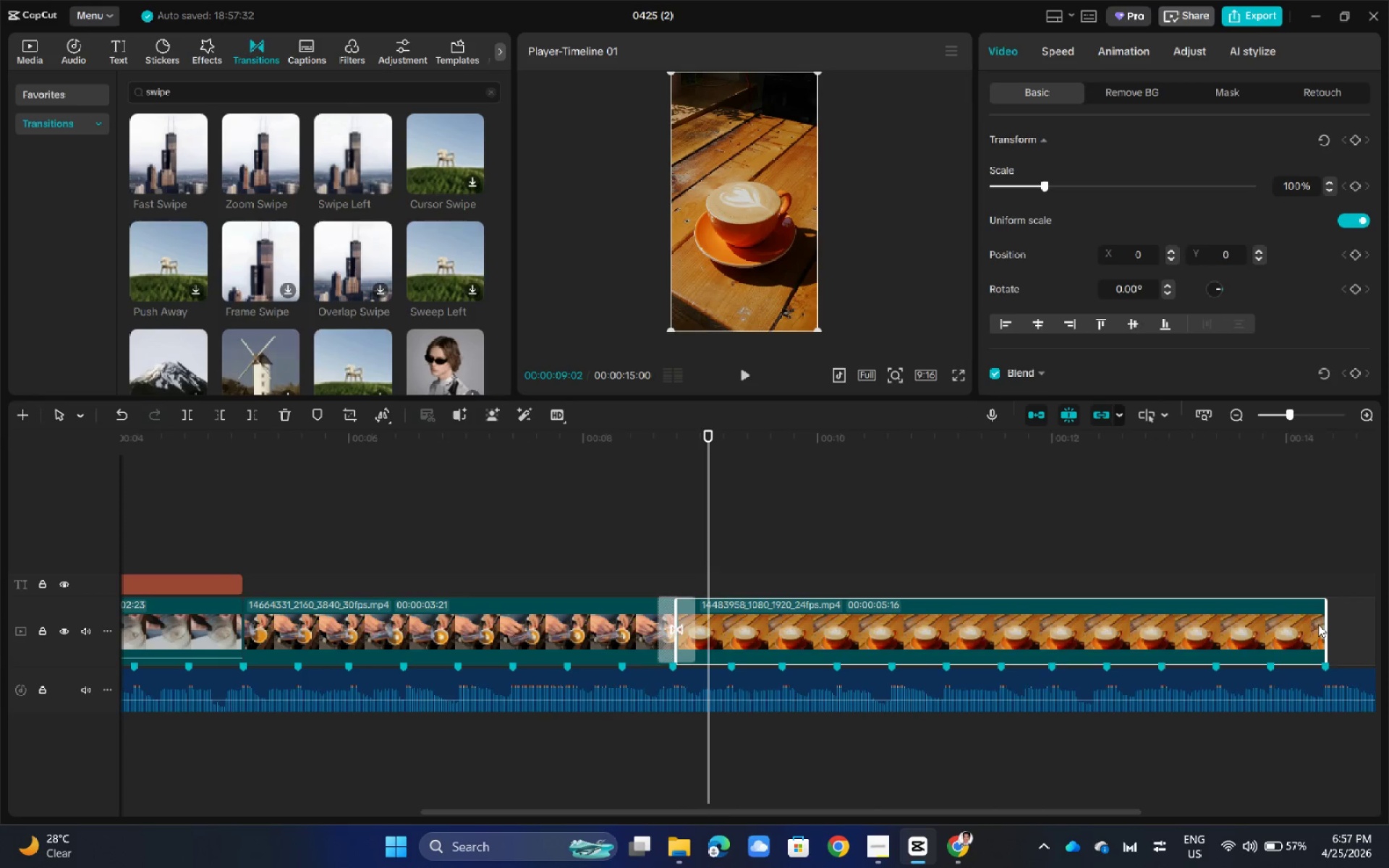 
left_click_drag(start_coordinate=[1325, 625], to_coordinate=[827, 638])
 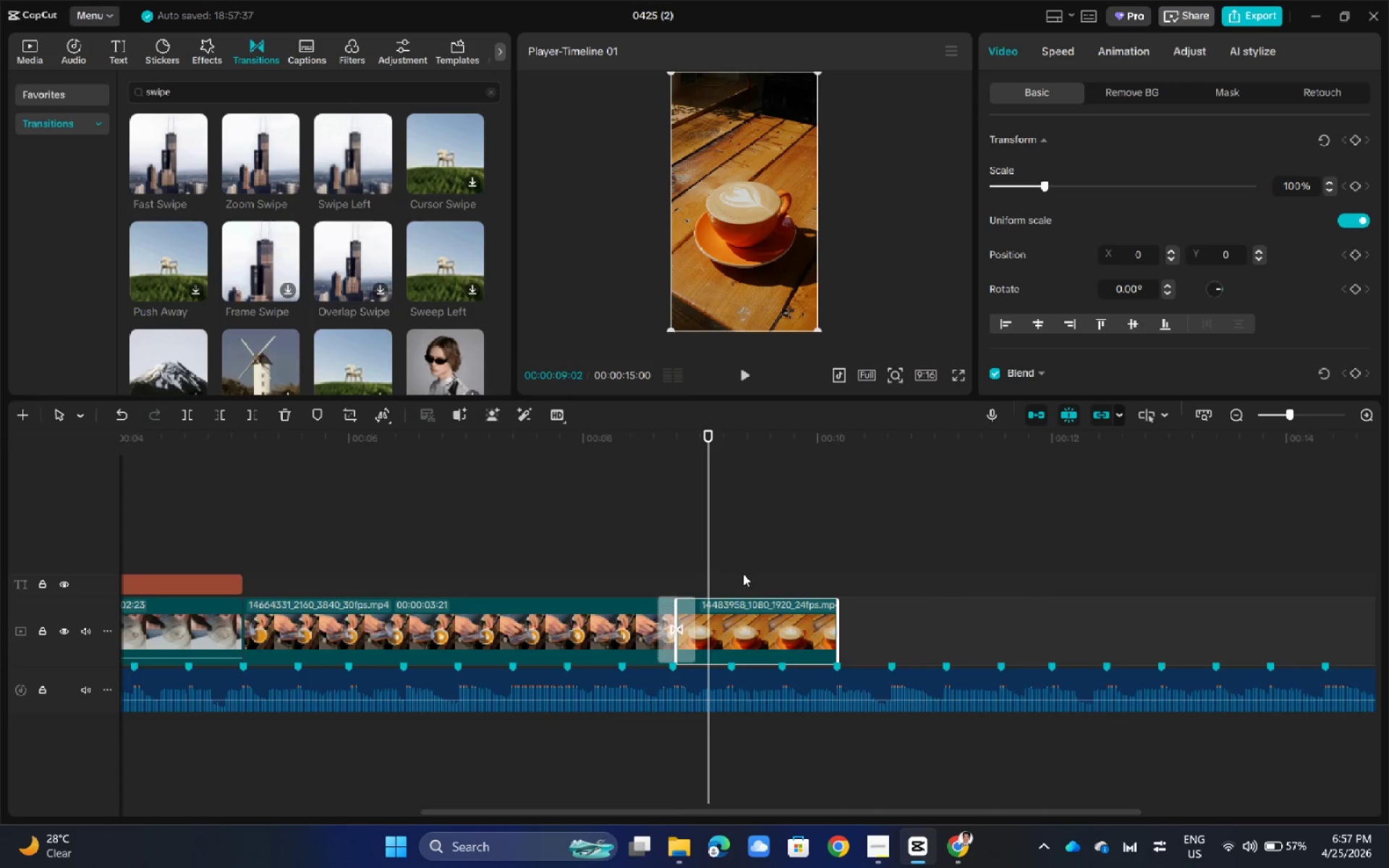 
left_click([755, 618])
 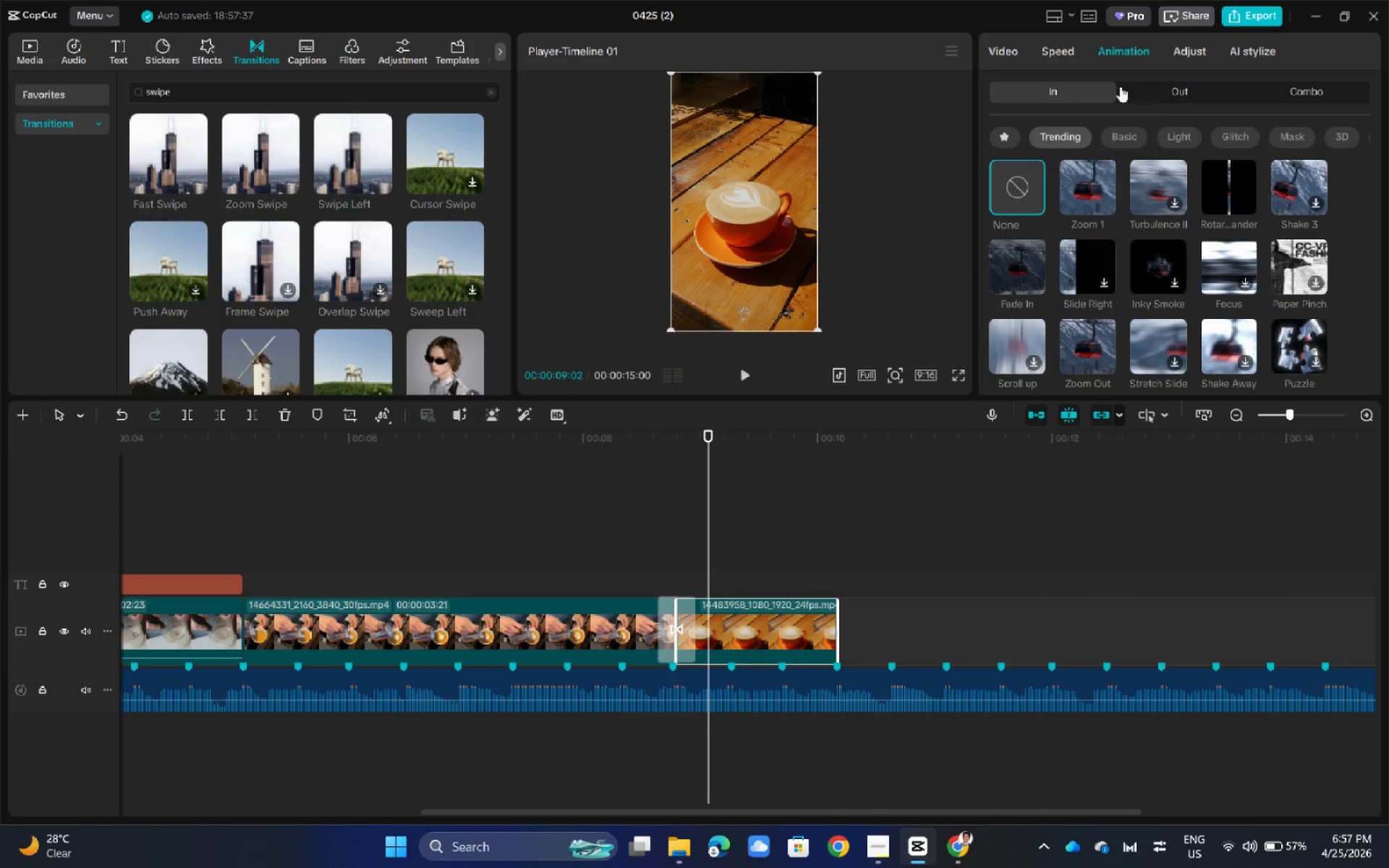 
left_click([1074, 54])
 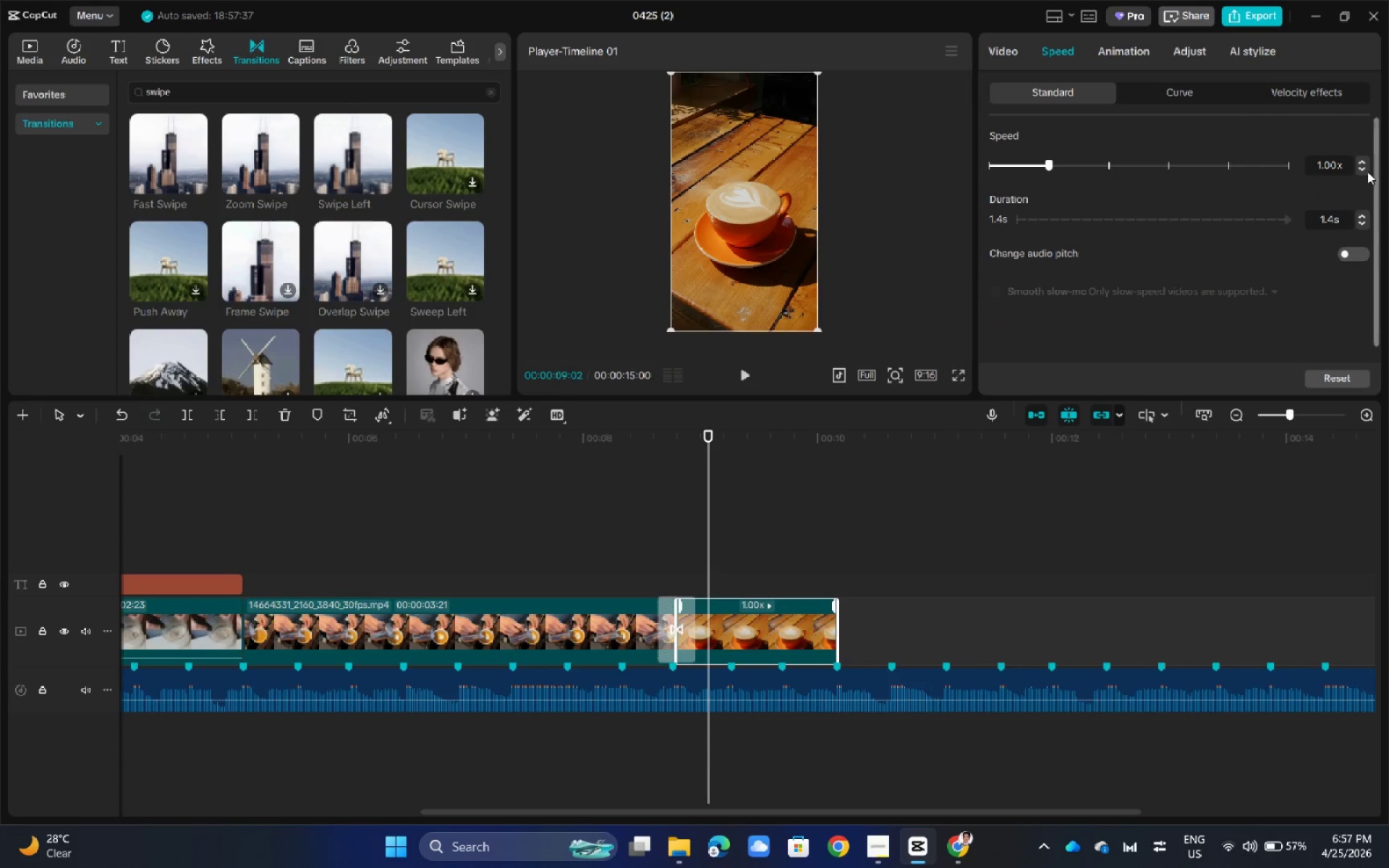 
double_click([1365, 171])
 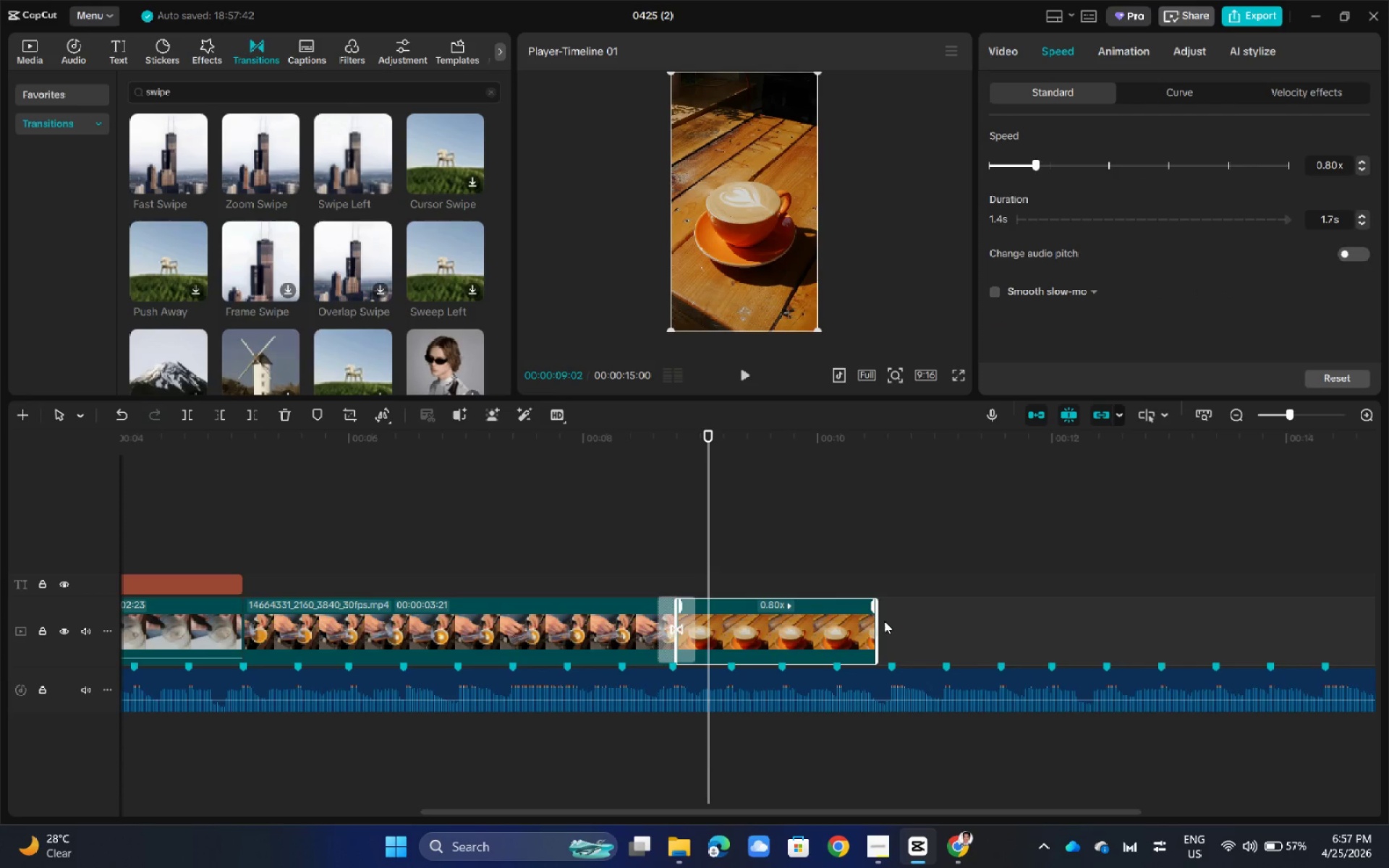 
left_click([881, 622])
 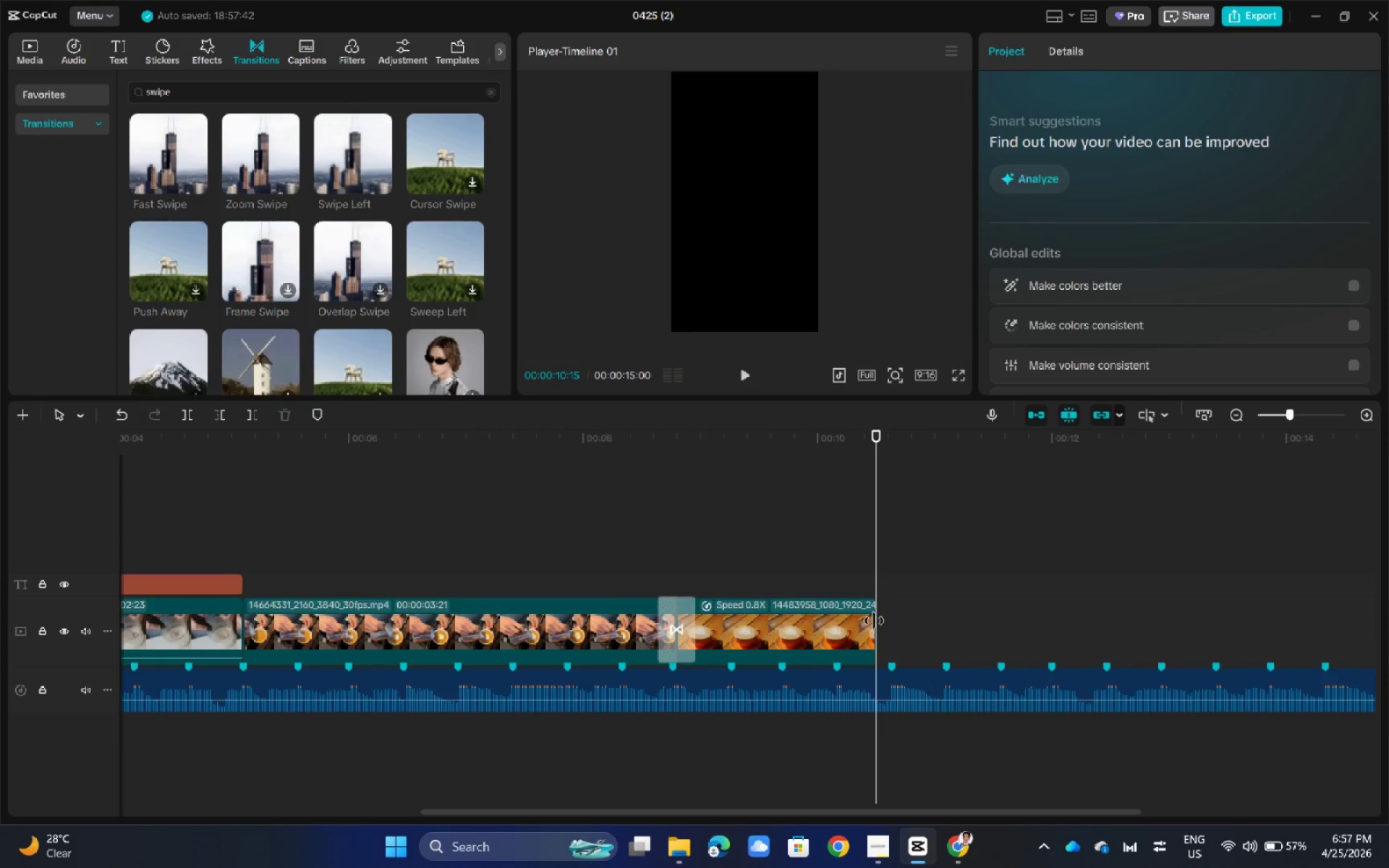 
left_click([844, 617])
 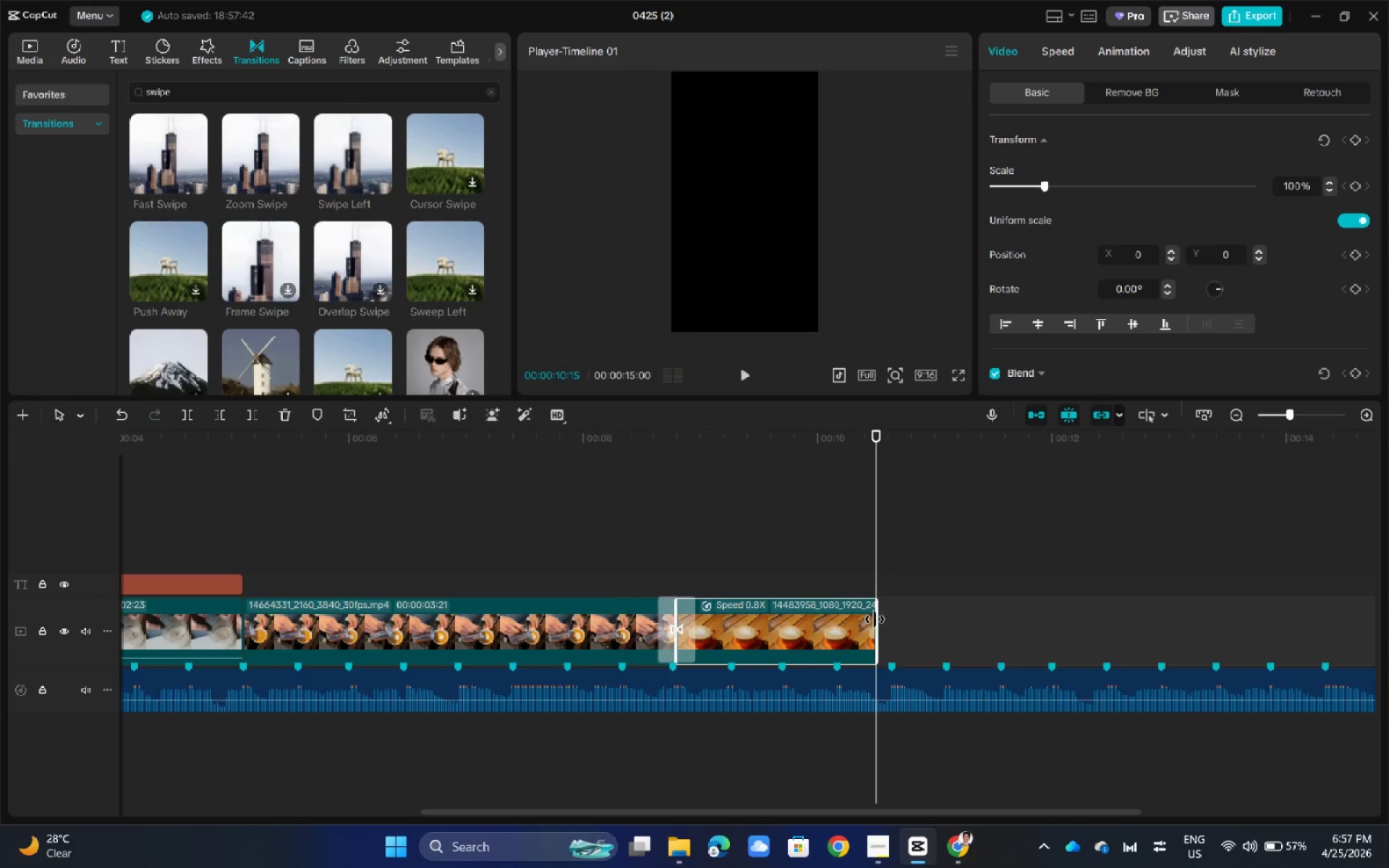 
left_click_drag(start_coordinate=[875, 619], to_coordinate=[835, 624])
 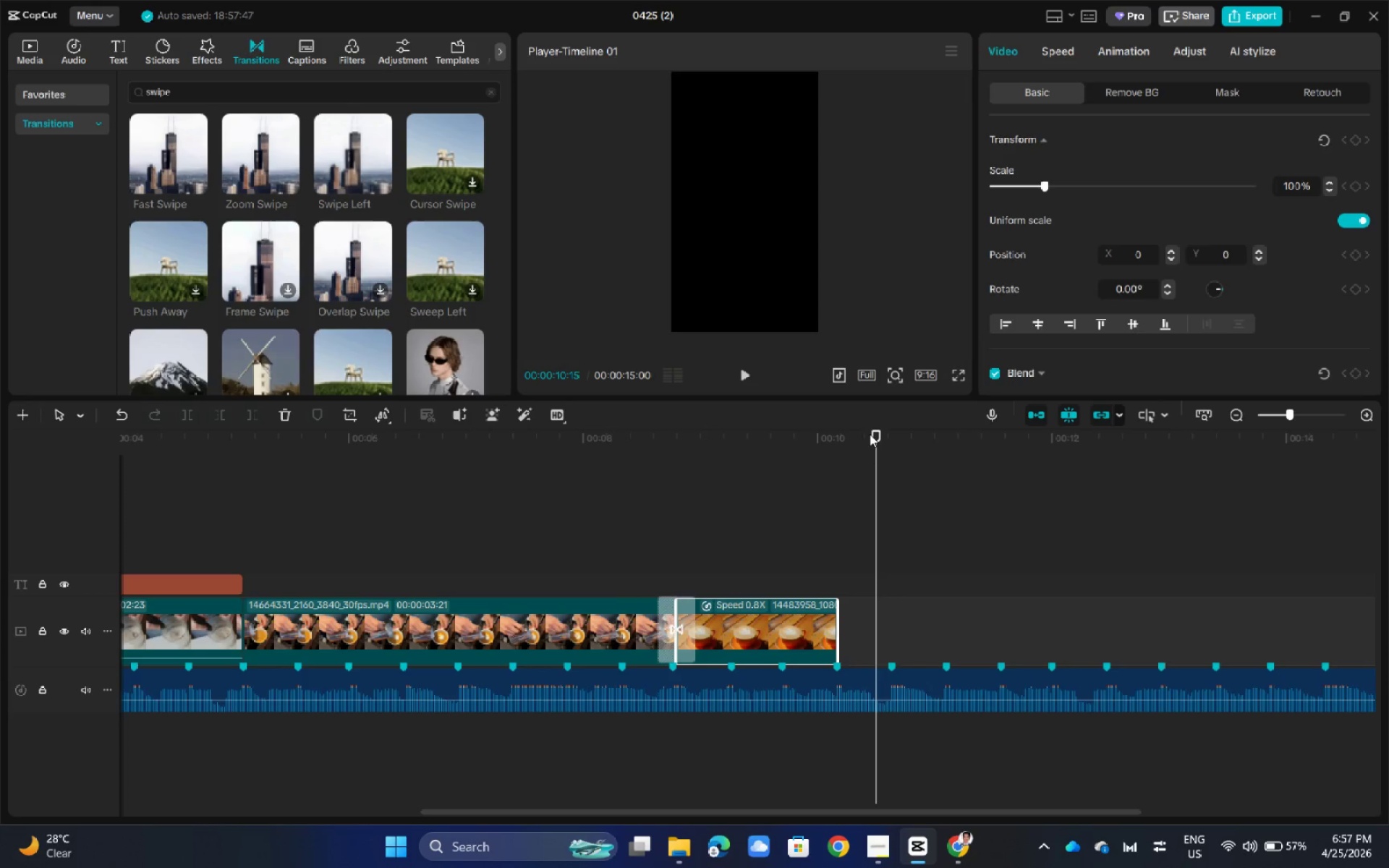 
left_click_drag(start_coordinate=[870, 432], to_coordinate=[245, 543])
 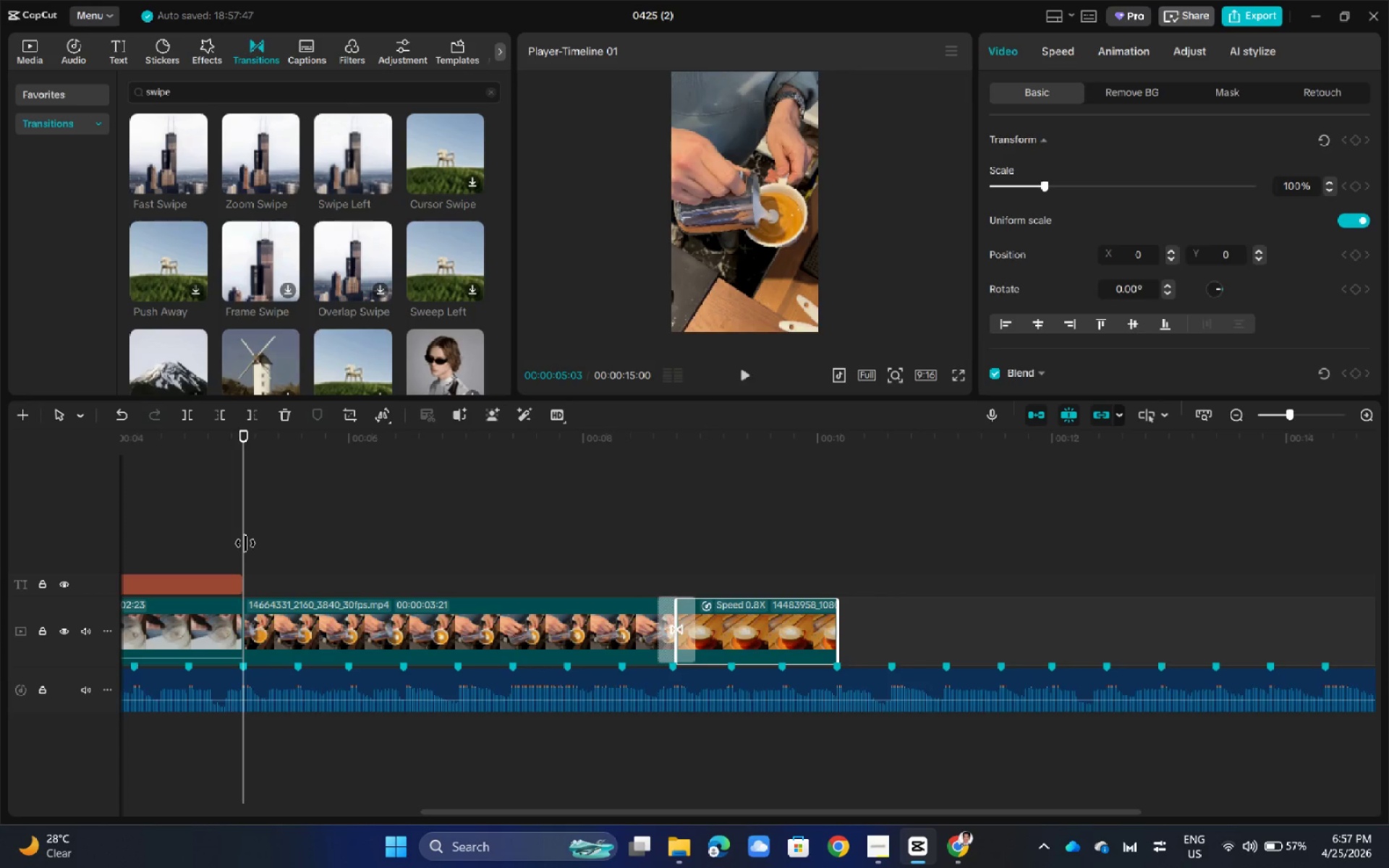 
key(Space)
 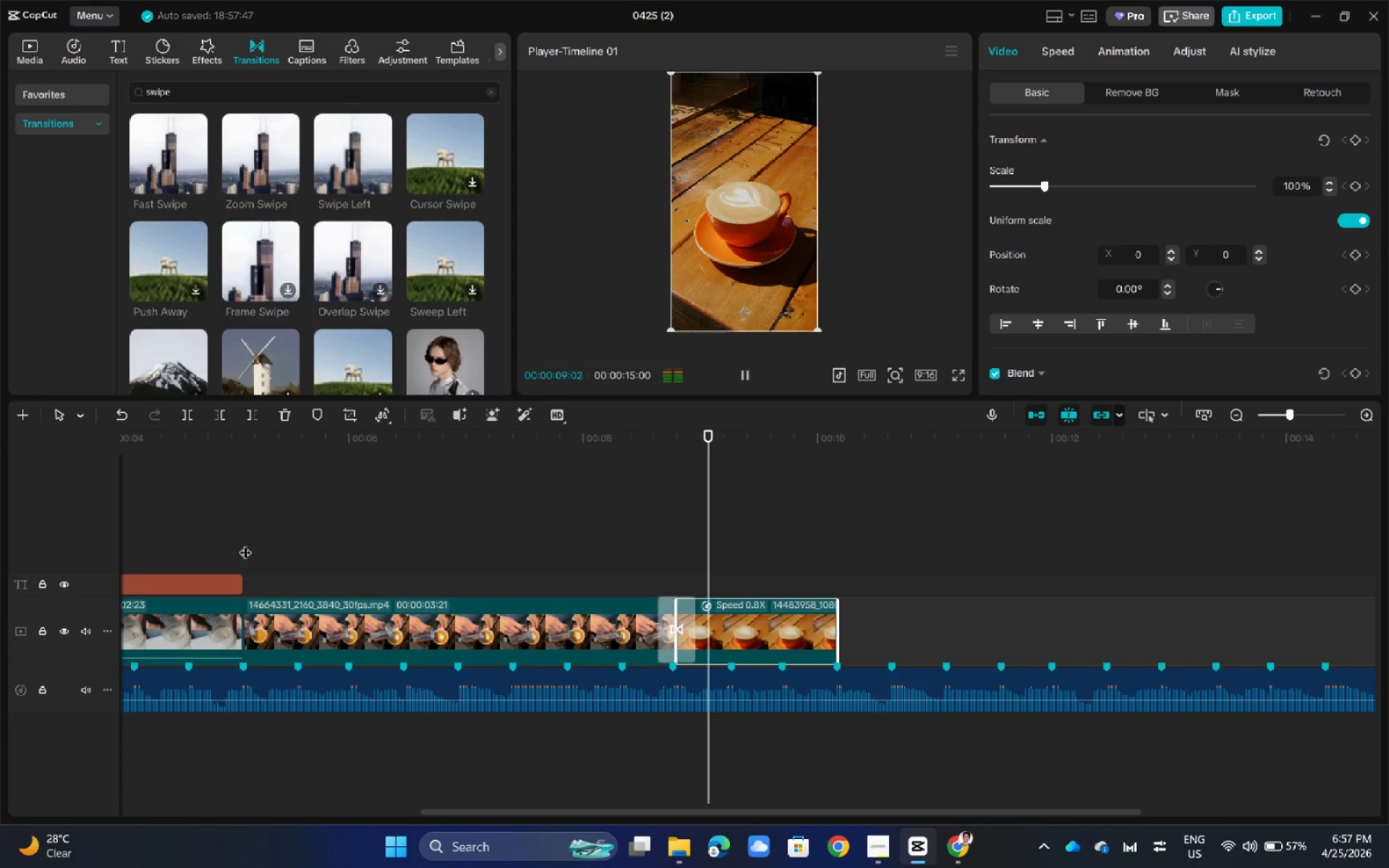 
wait(5.5)
 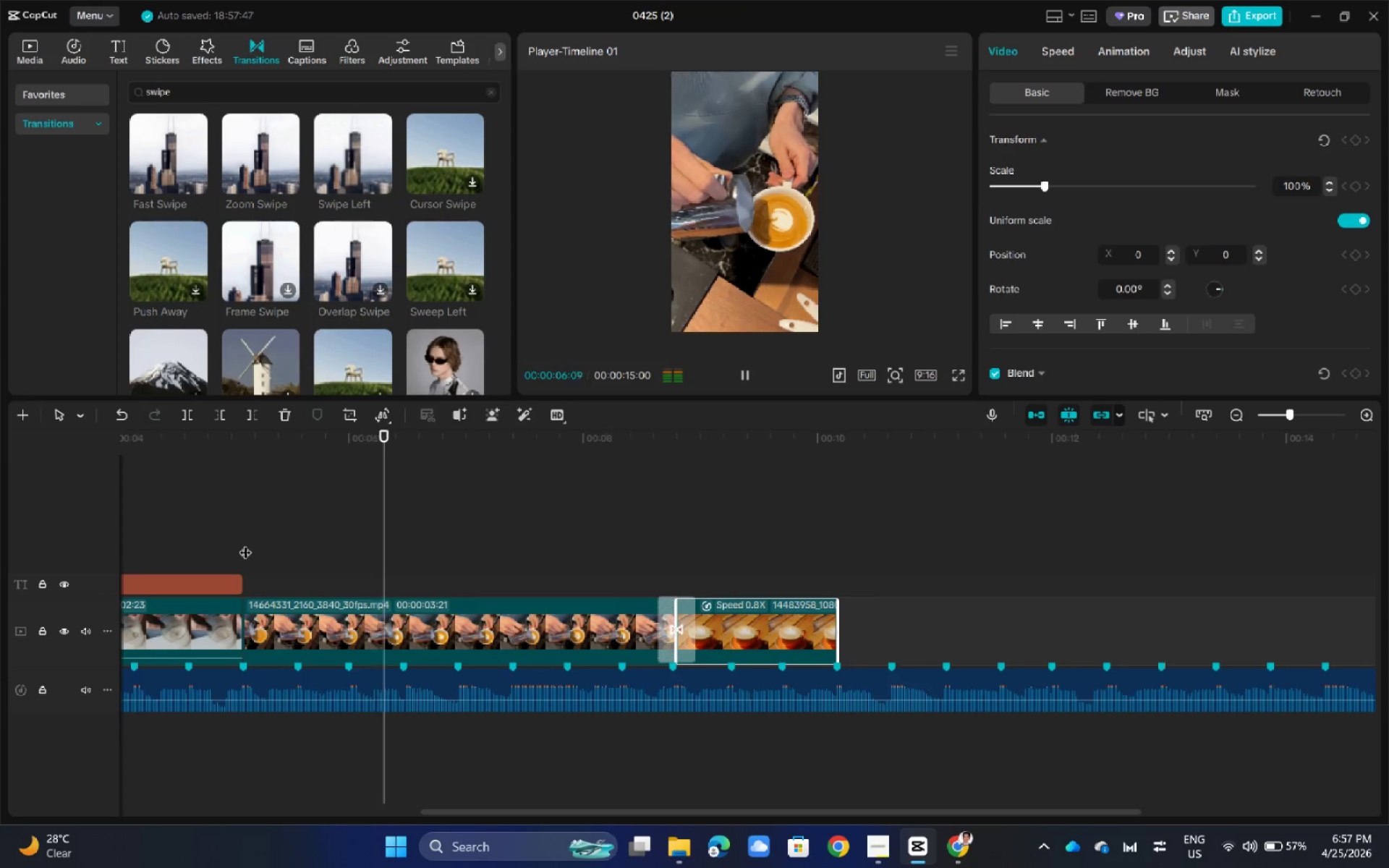 
key(Space)
 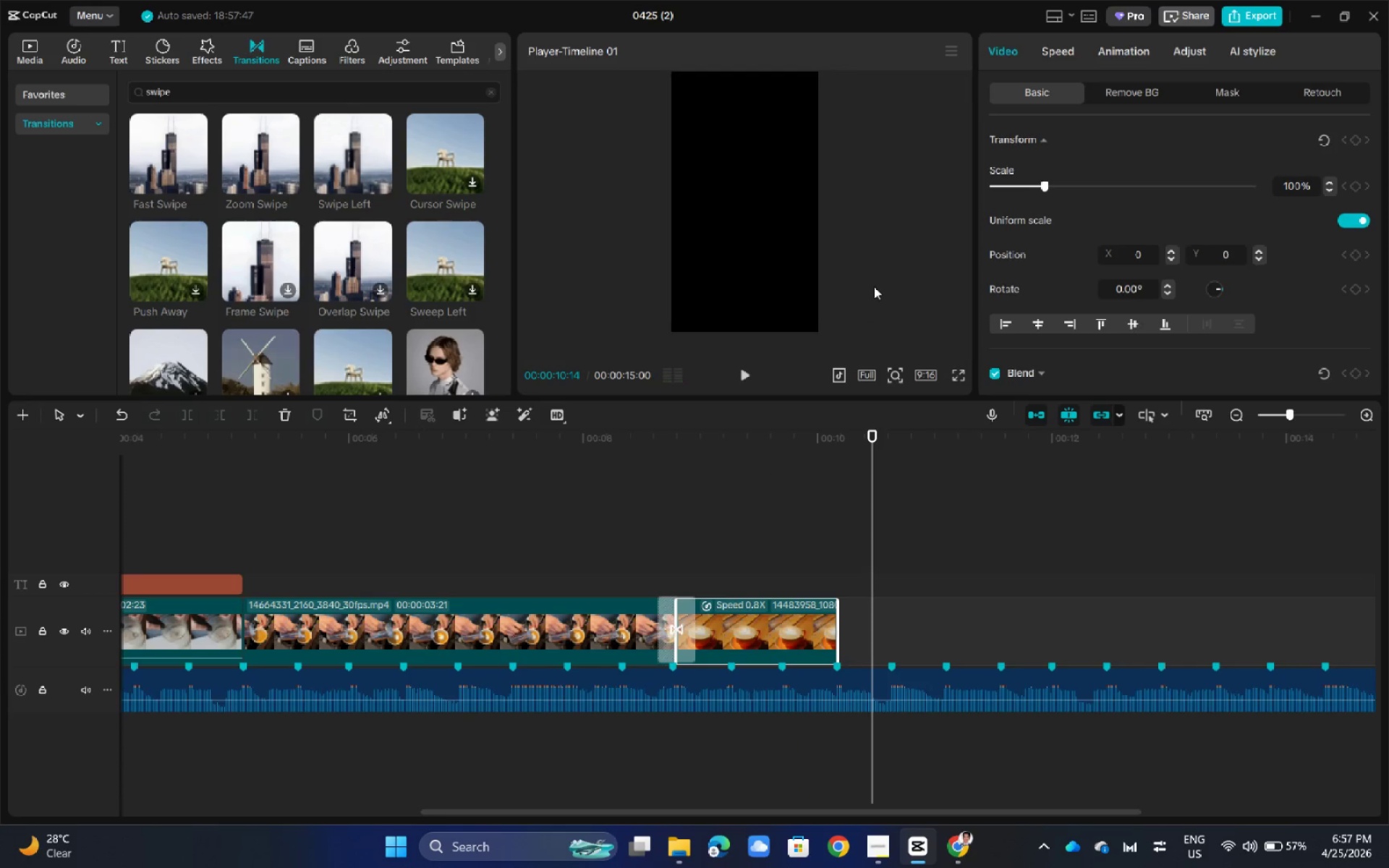 
left_click([888, 272])
 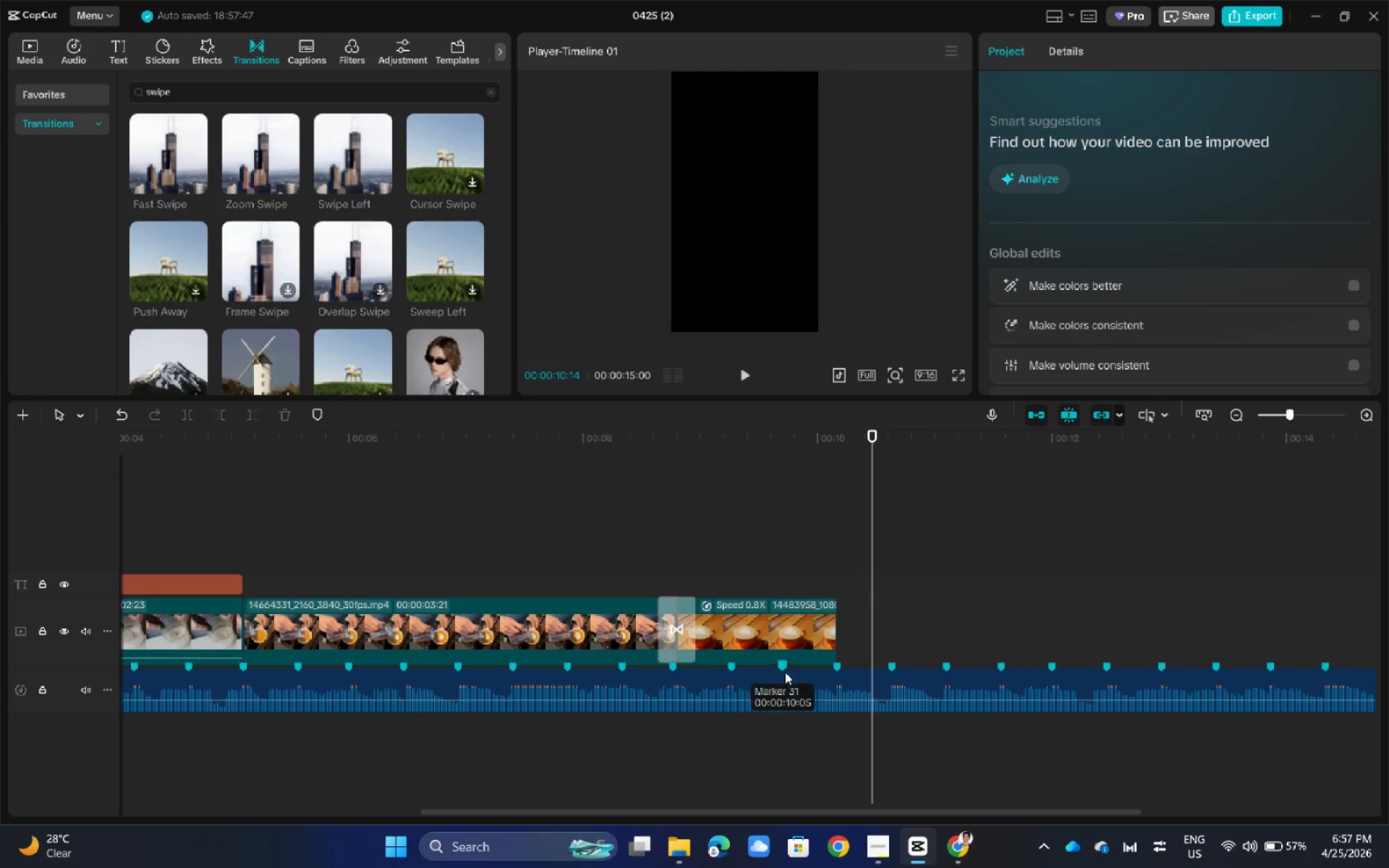 
left_click([764, 624])
 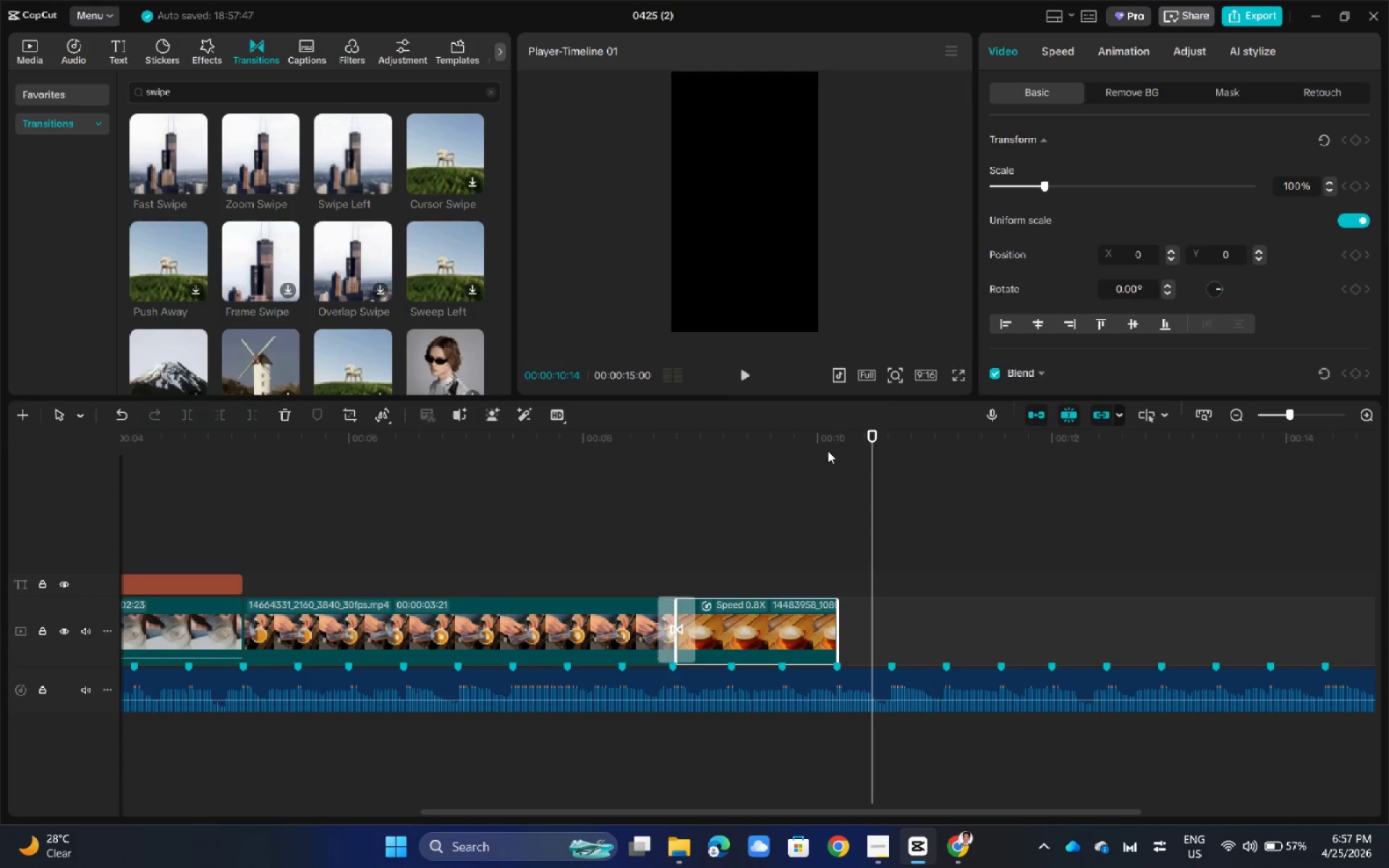 
double_click([779, 470])
 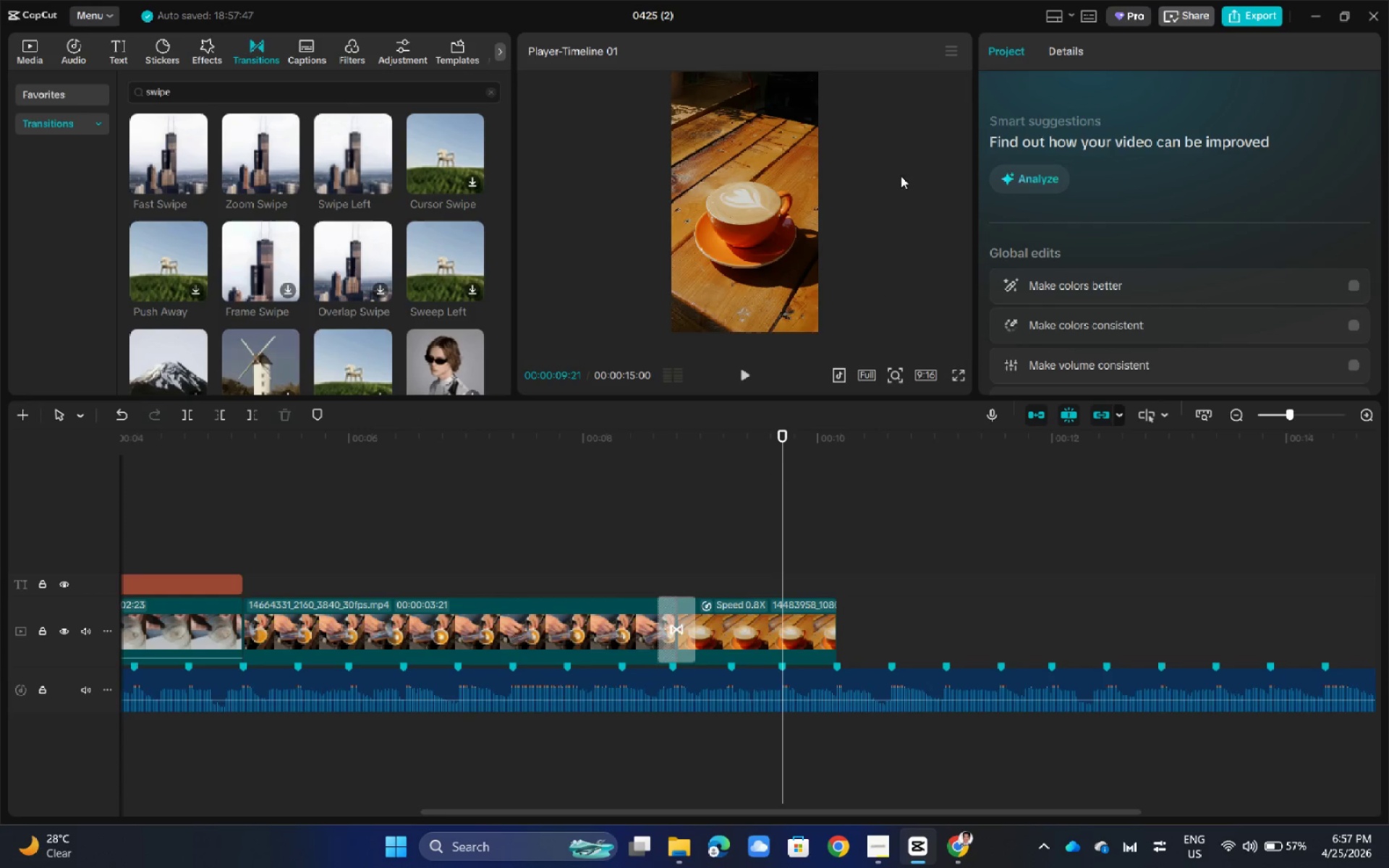 
hold_key(key=ControlLeft, duration=0.78)
scroll: coordinate [909, 158], scroll_direction: none, amount: 0.0
 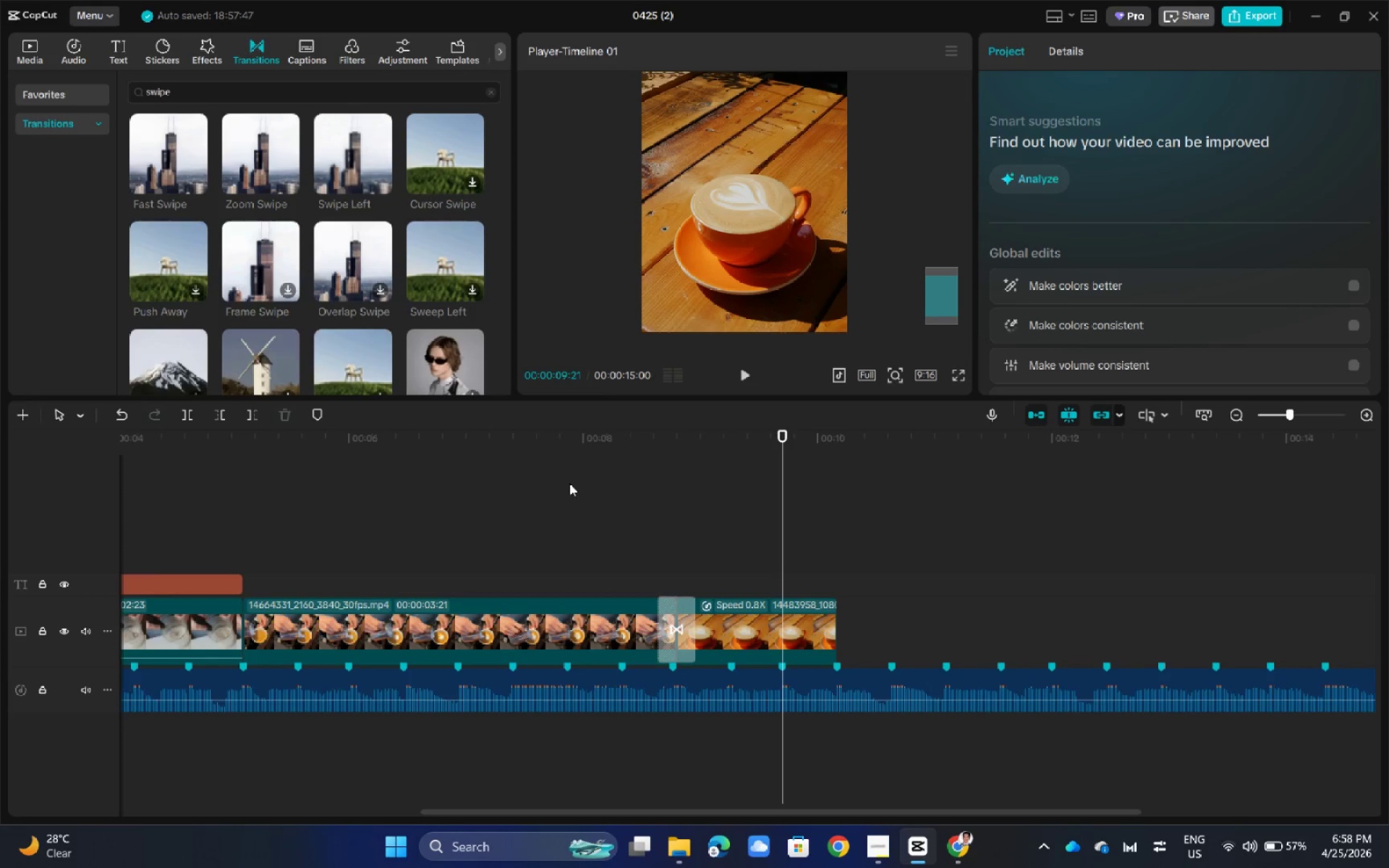 
wait(26.45)
 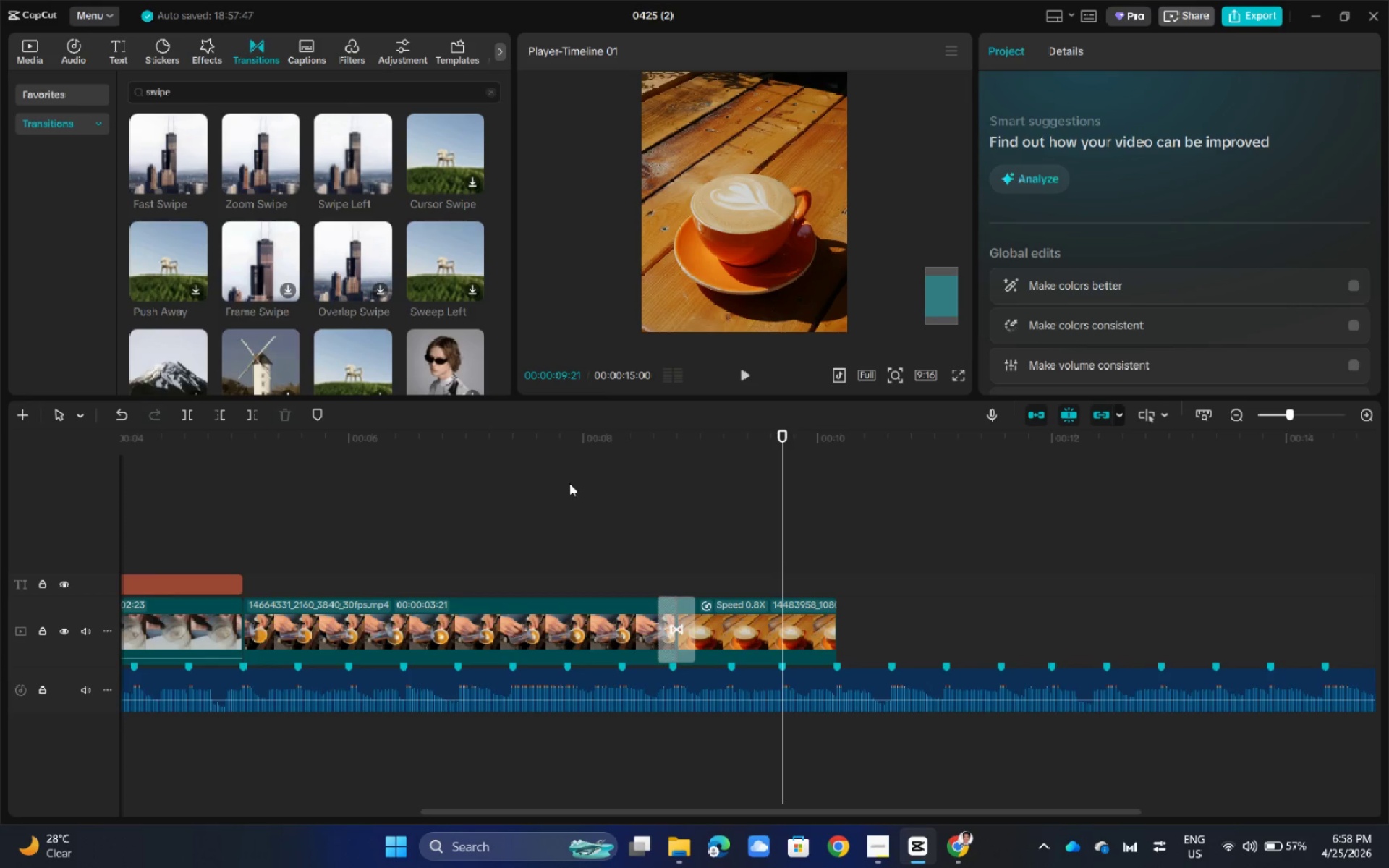 
left_click_drag(start_coordinate=[788, 437], to_coordinate=[500, 544])
 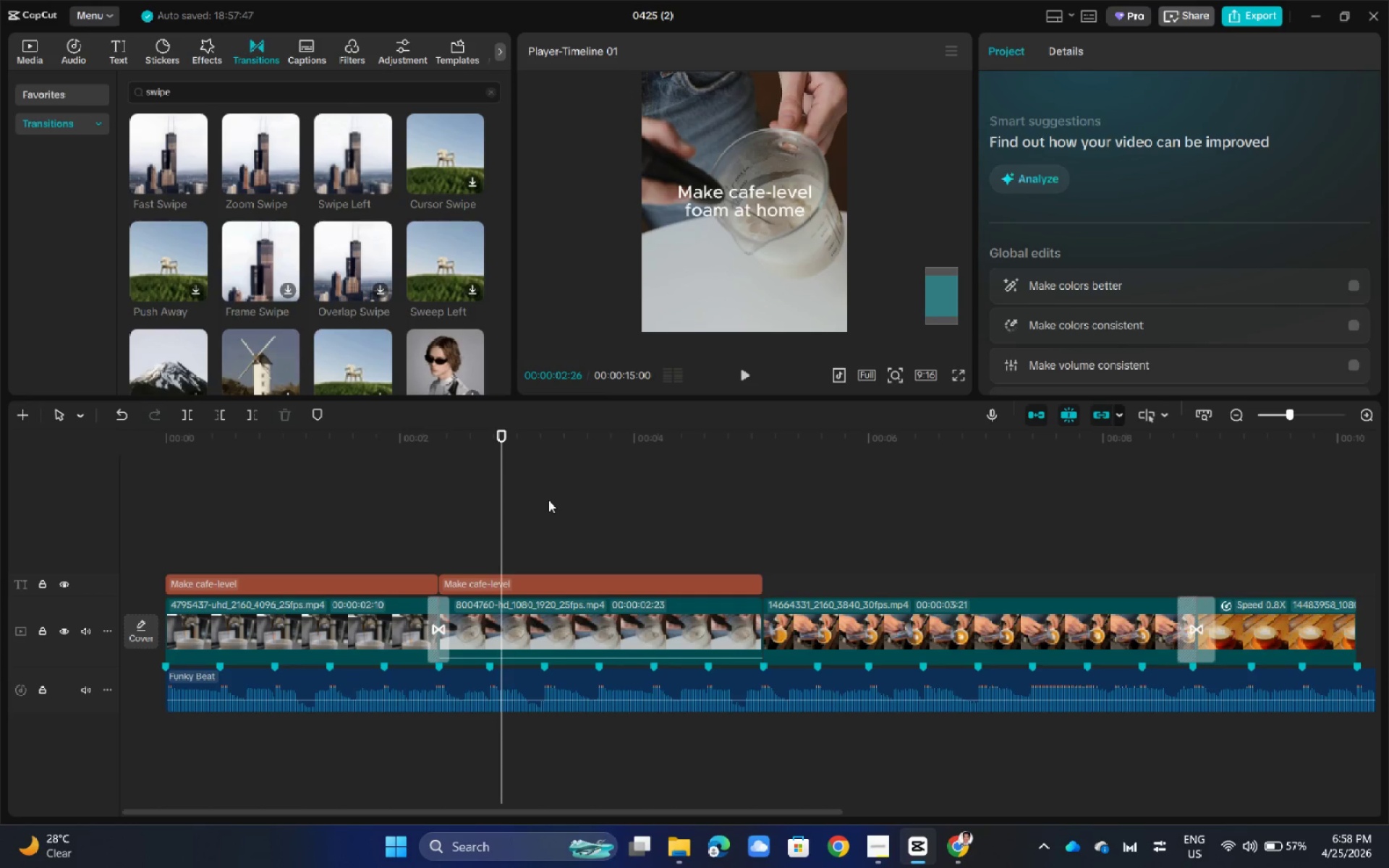 
wait(7.66)
 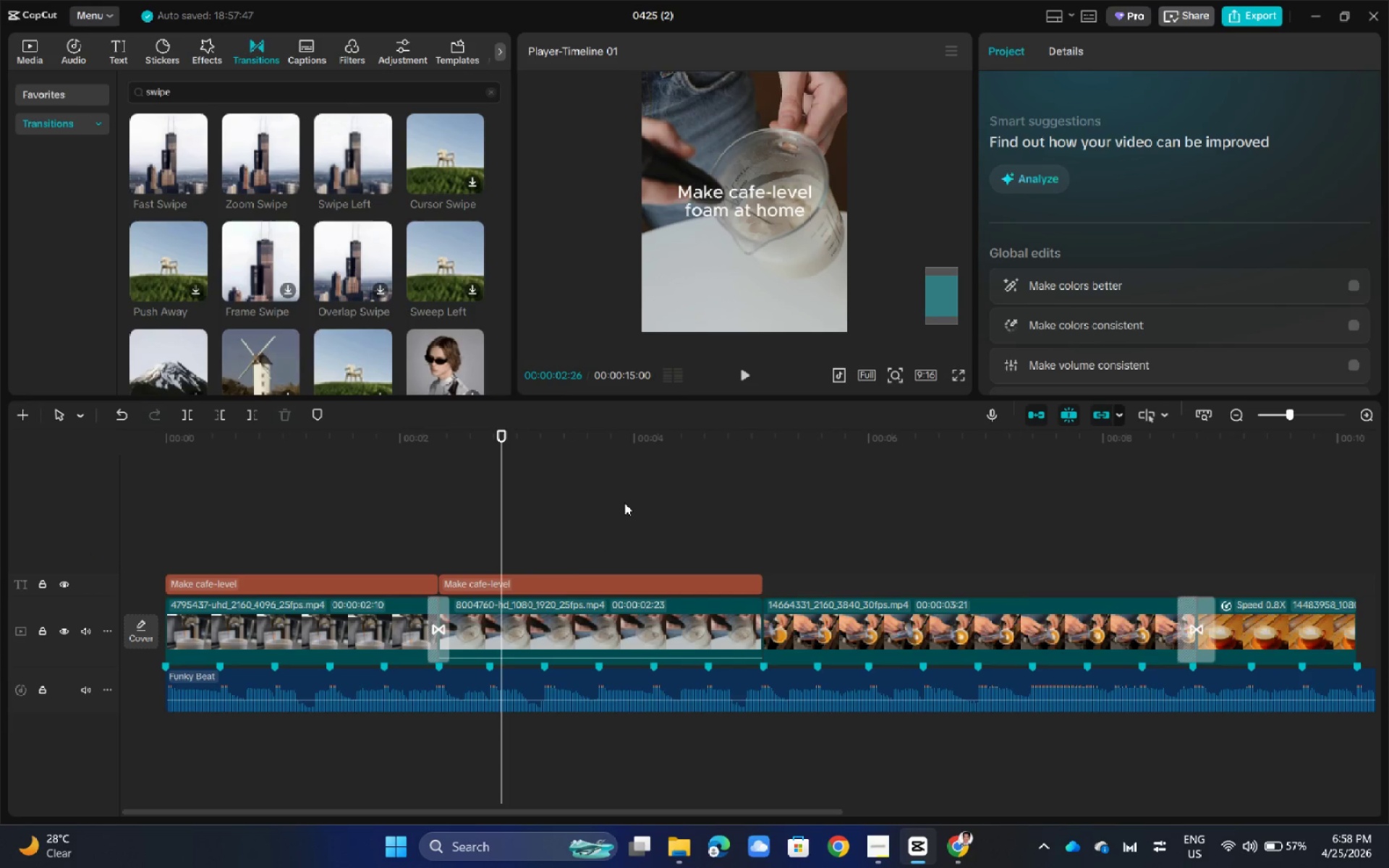 
key(Alt+AltLeft)
 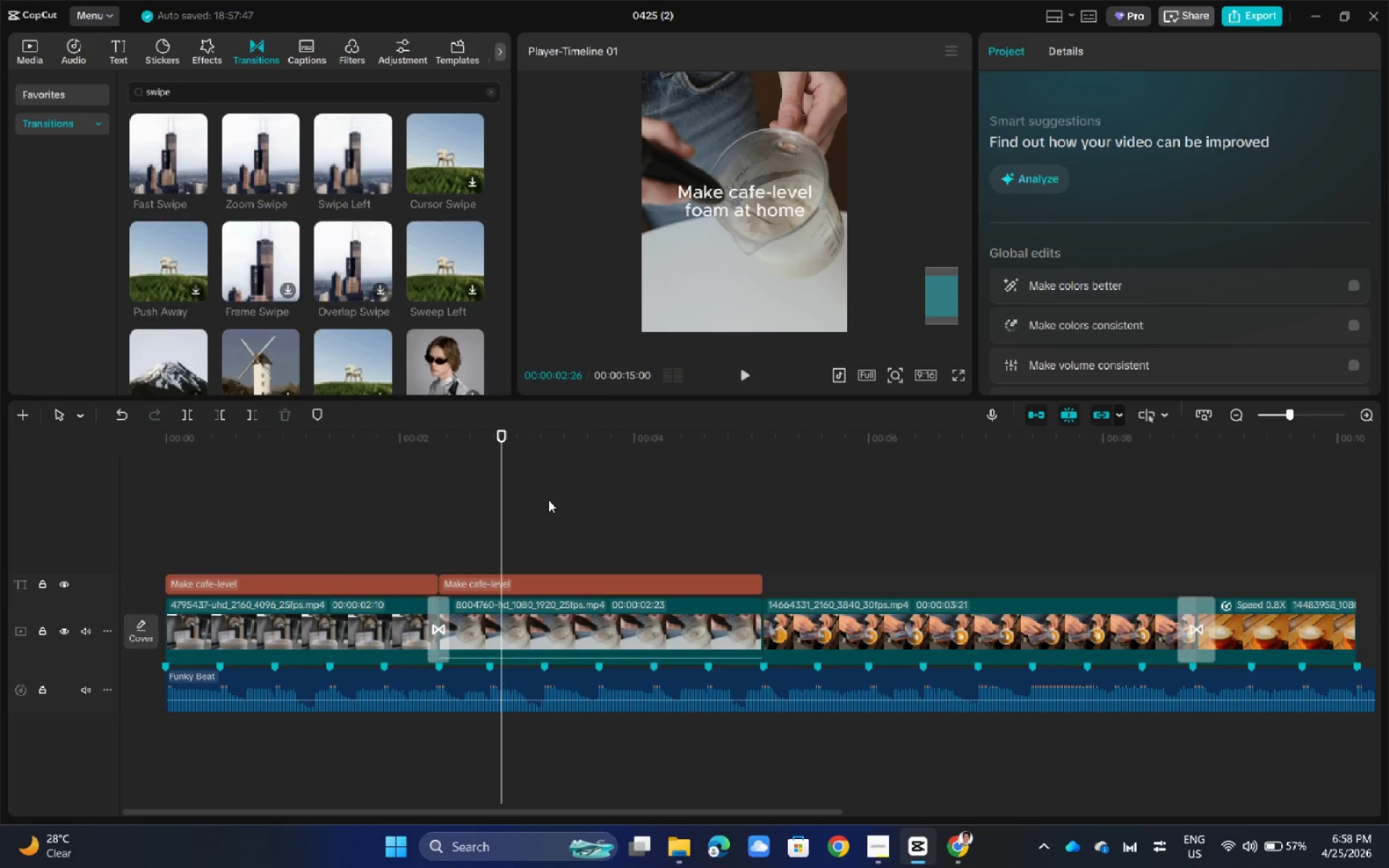 
key(Alt+Tab)
 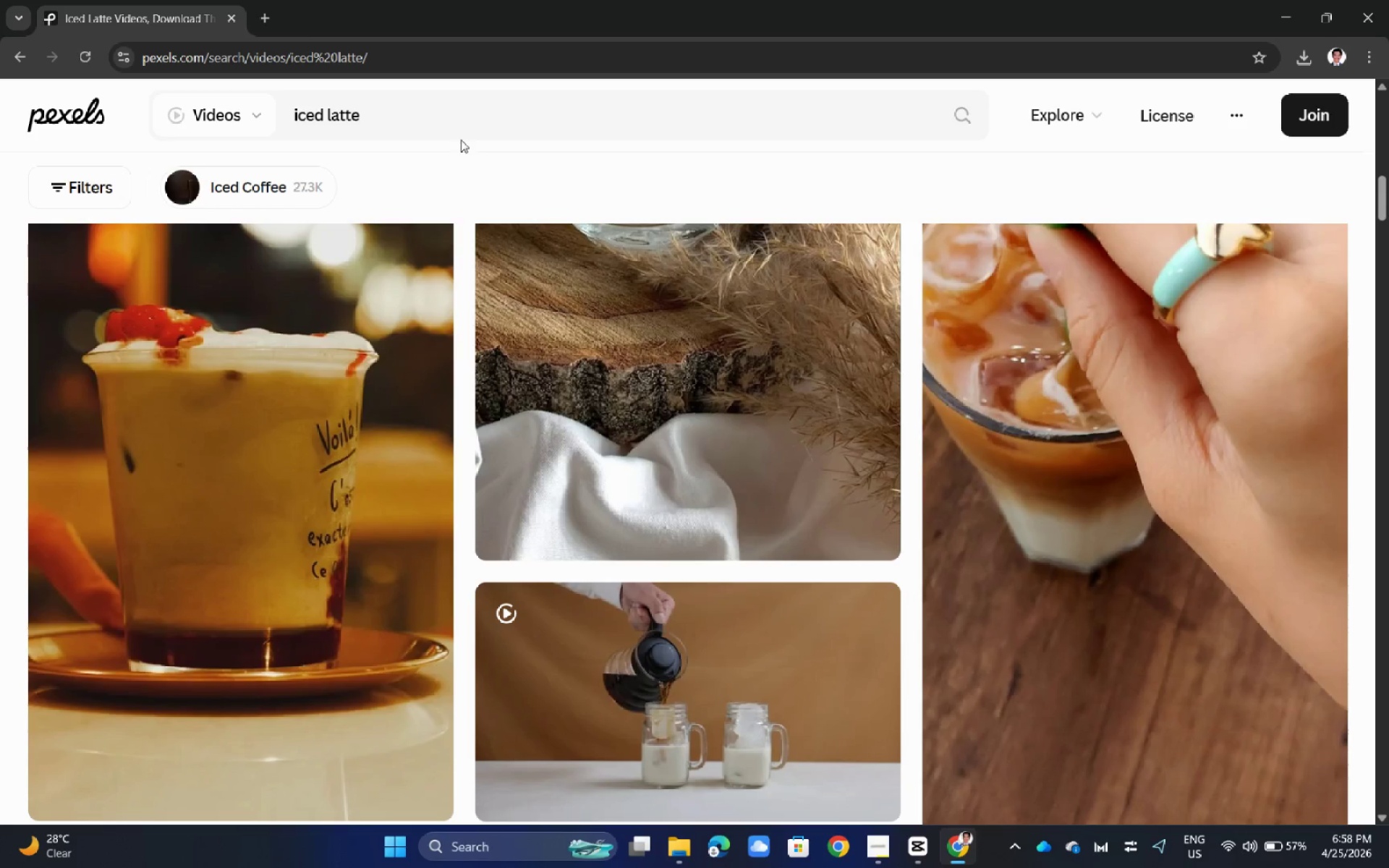 
double_click([454, 129])
 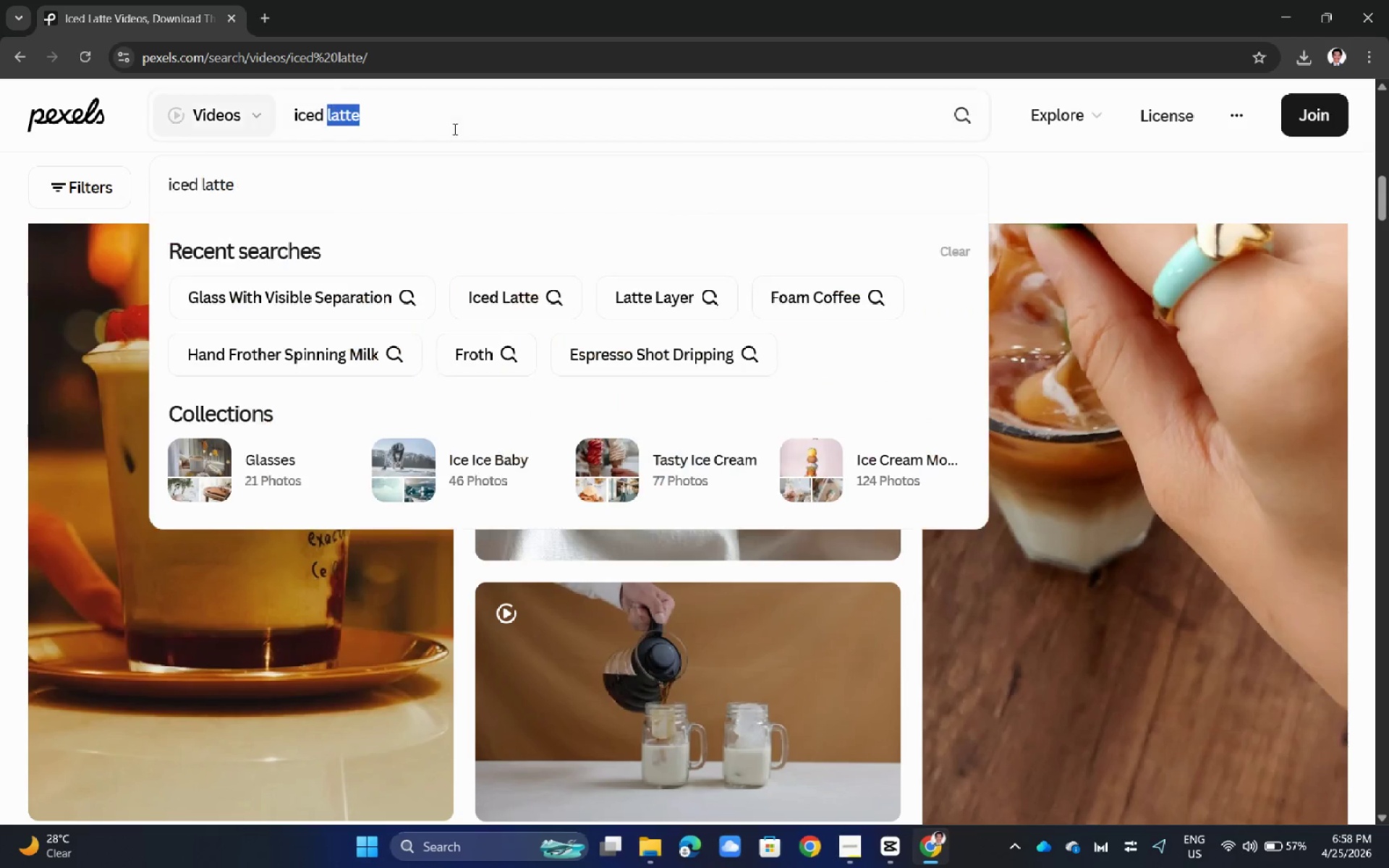 
triple_click([454, 129])
 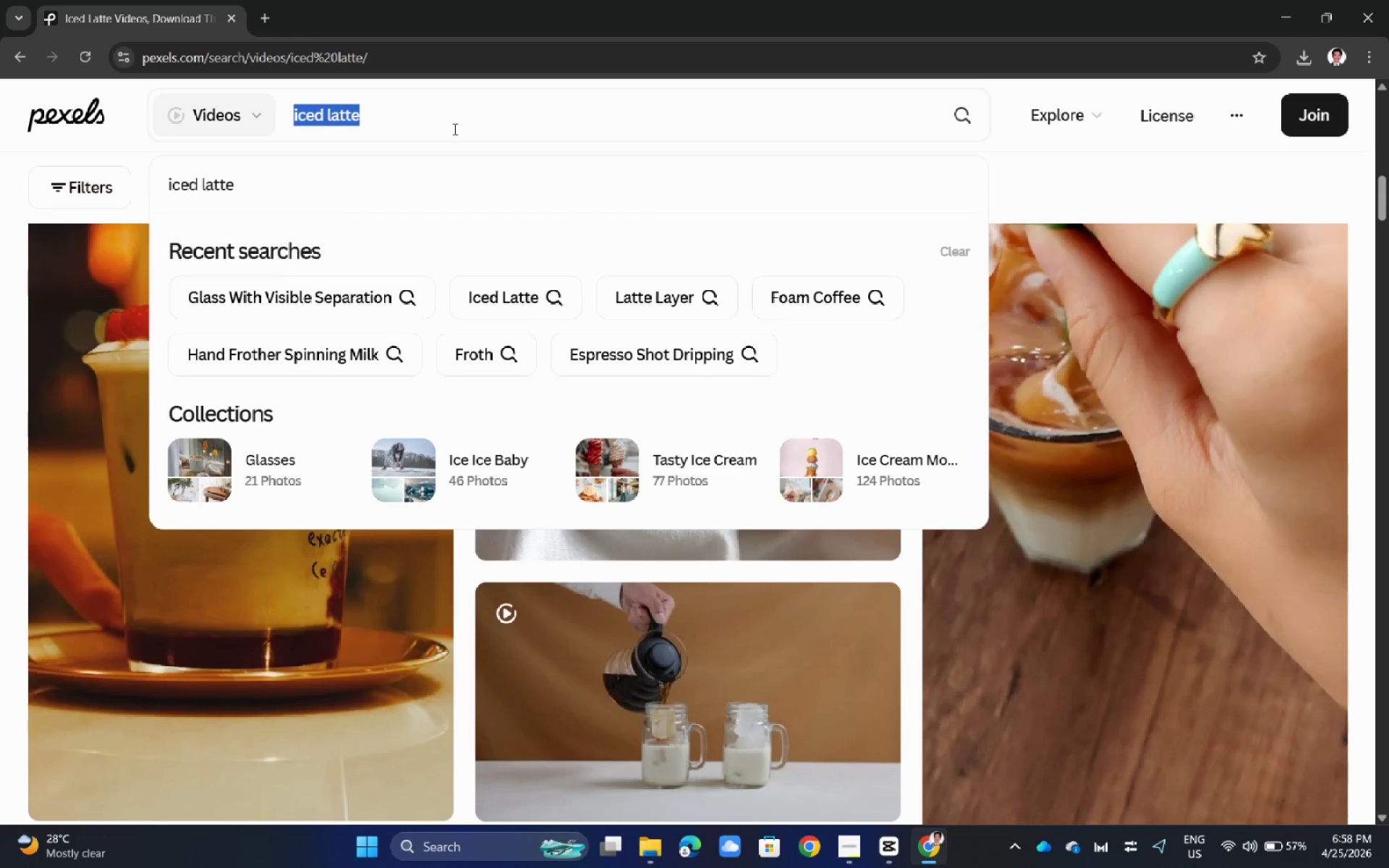 
type(millk puoring)
 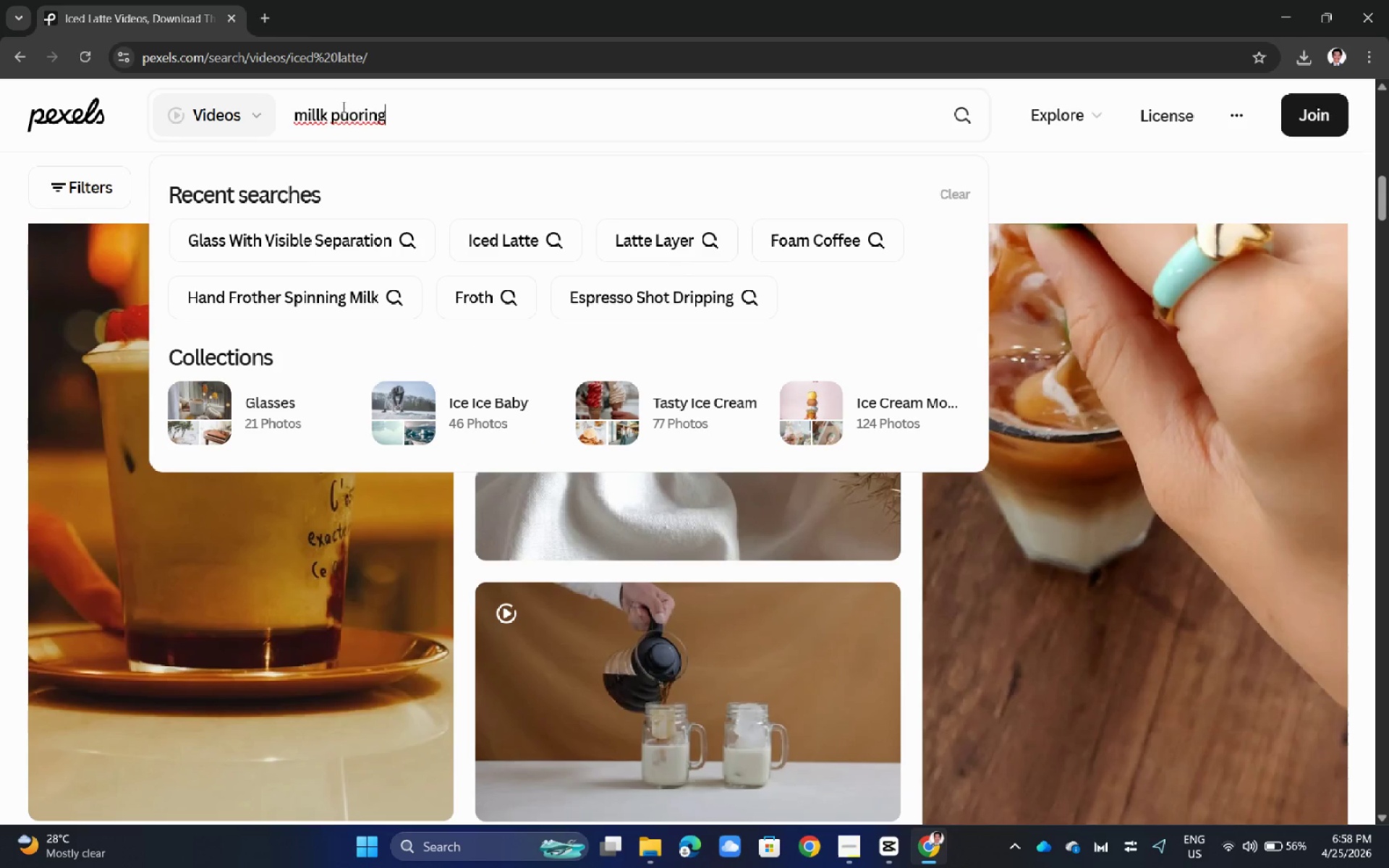 
left_click([320, 114])
 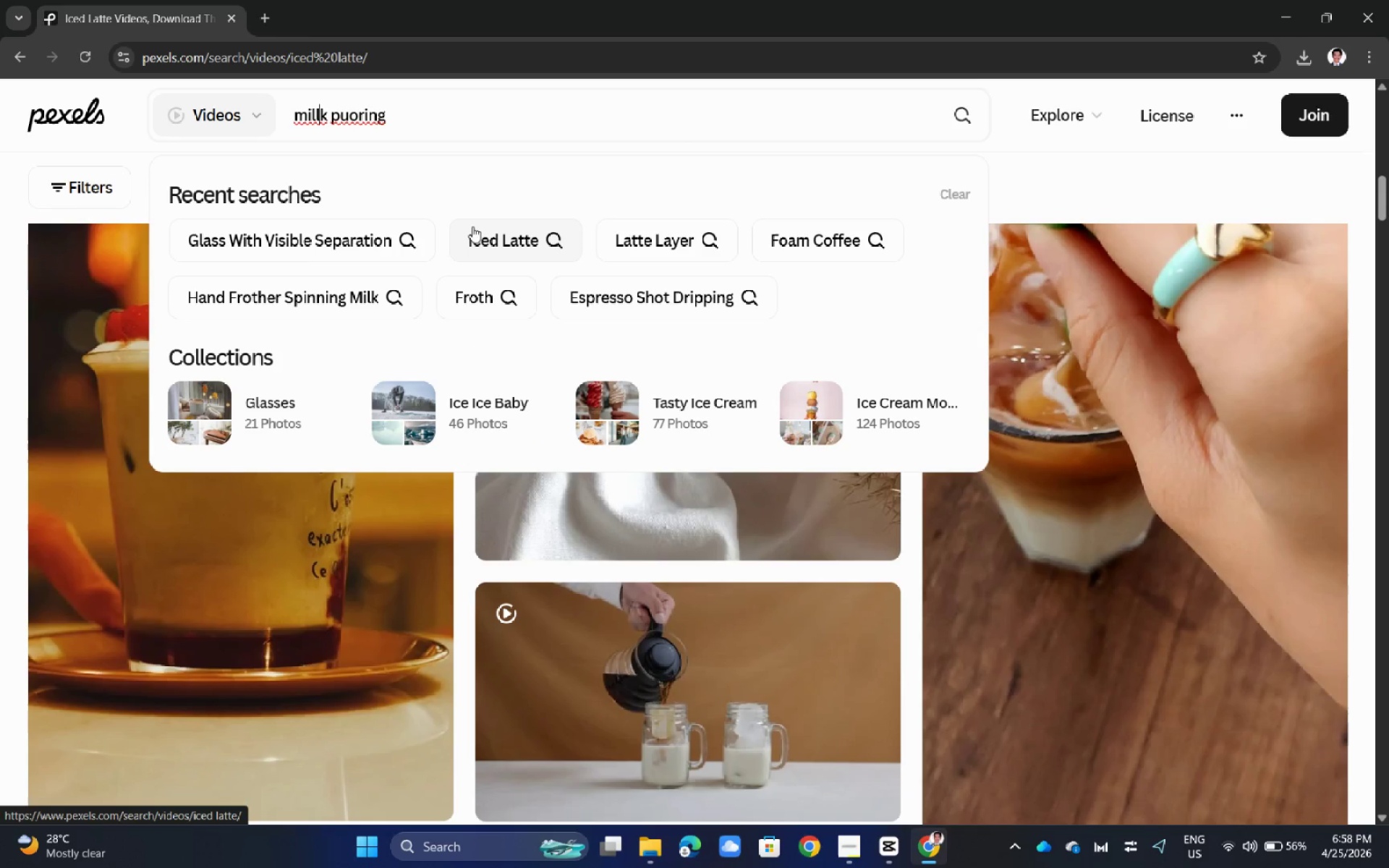 
key(Backspace)
 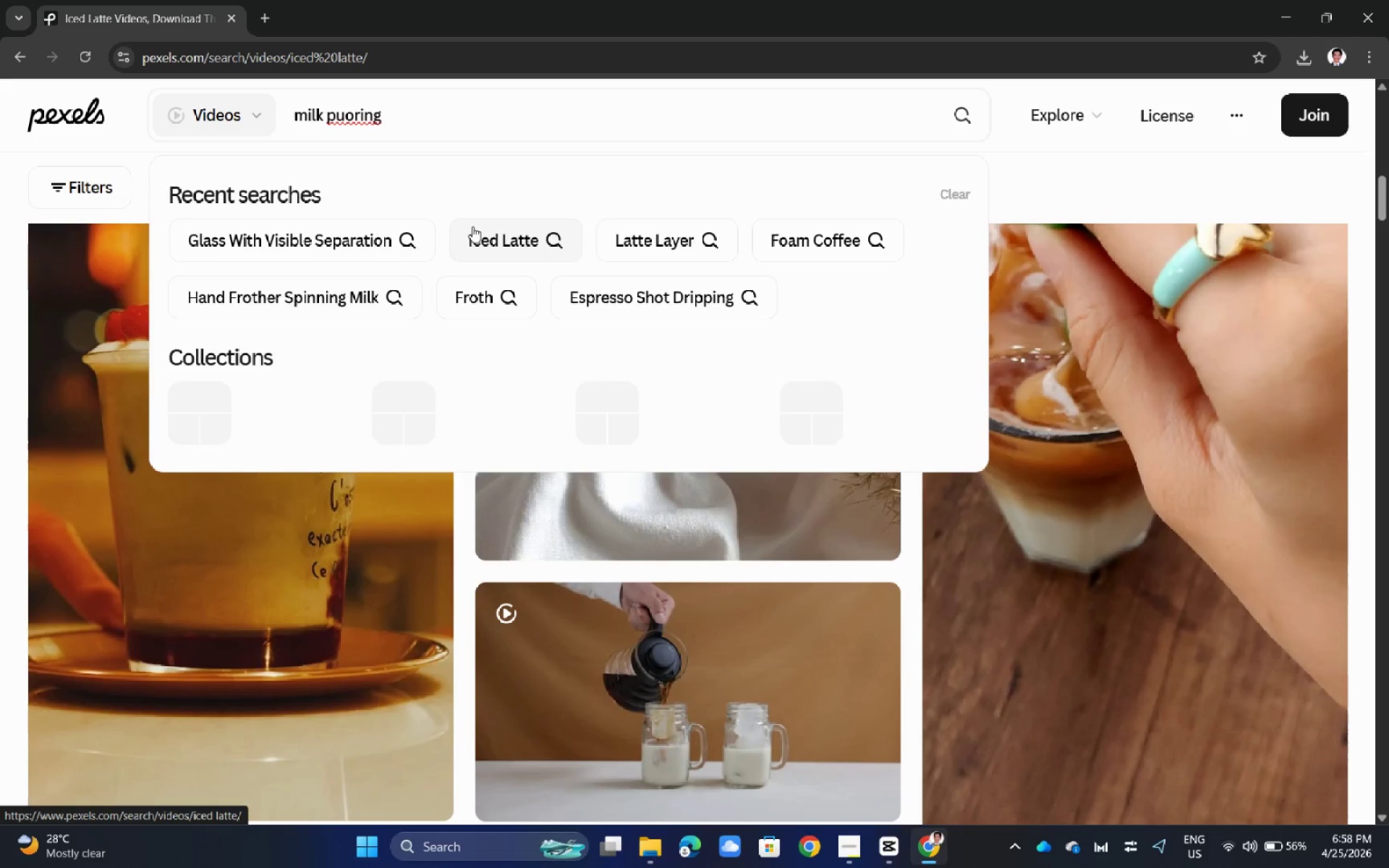 
key(NumpadEnter)
 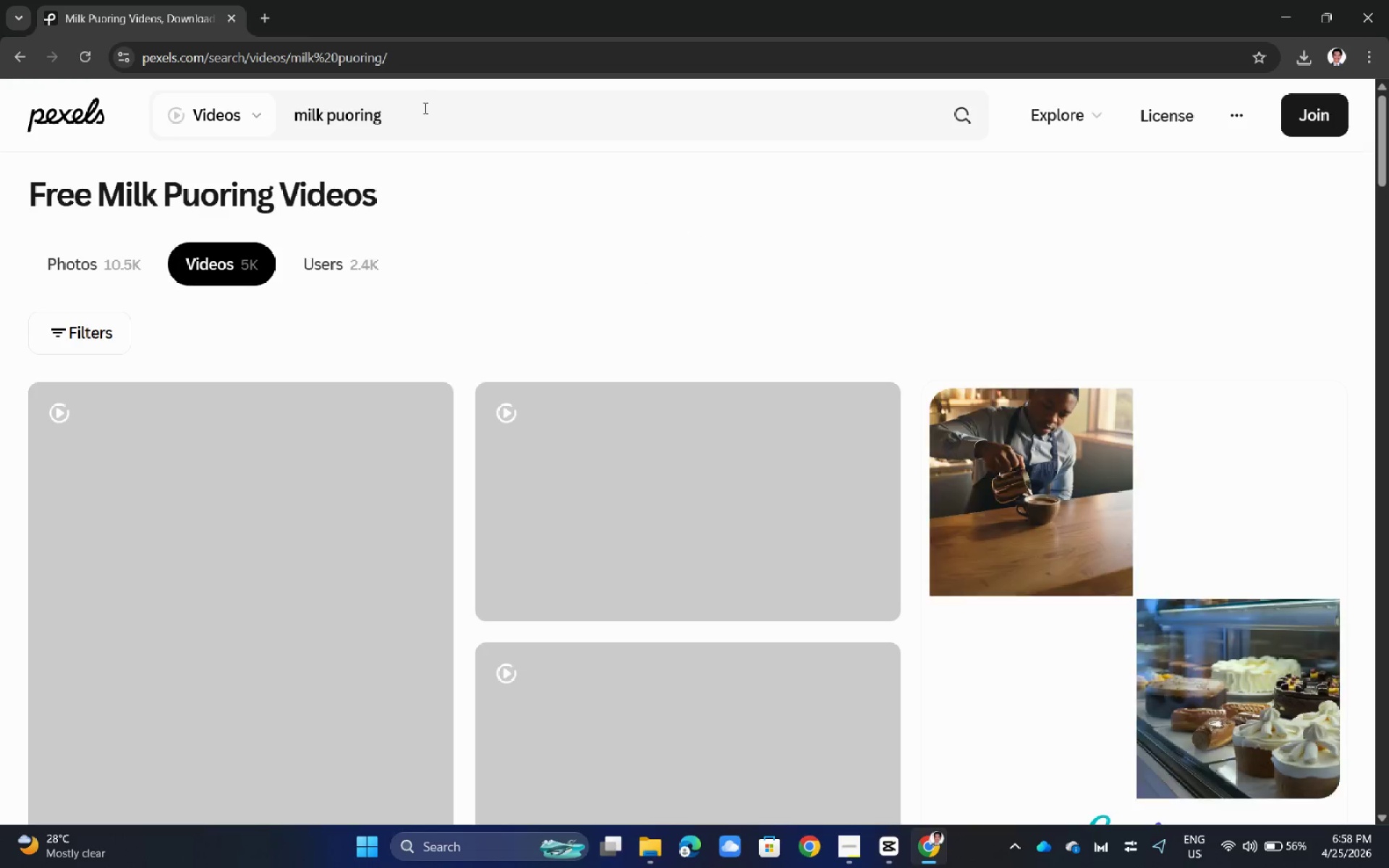 
double_click([425, 108])
 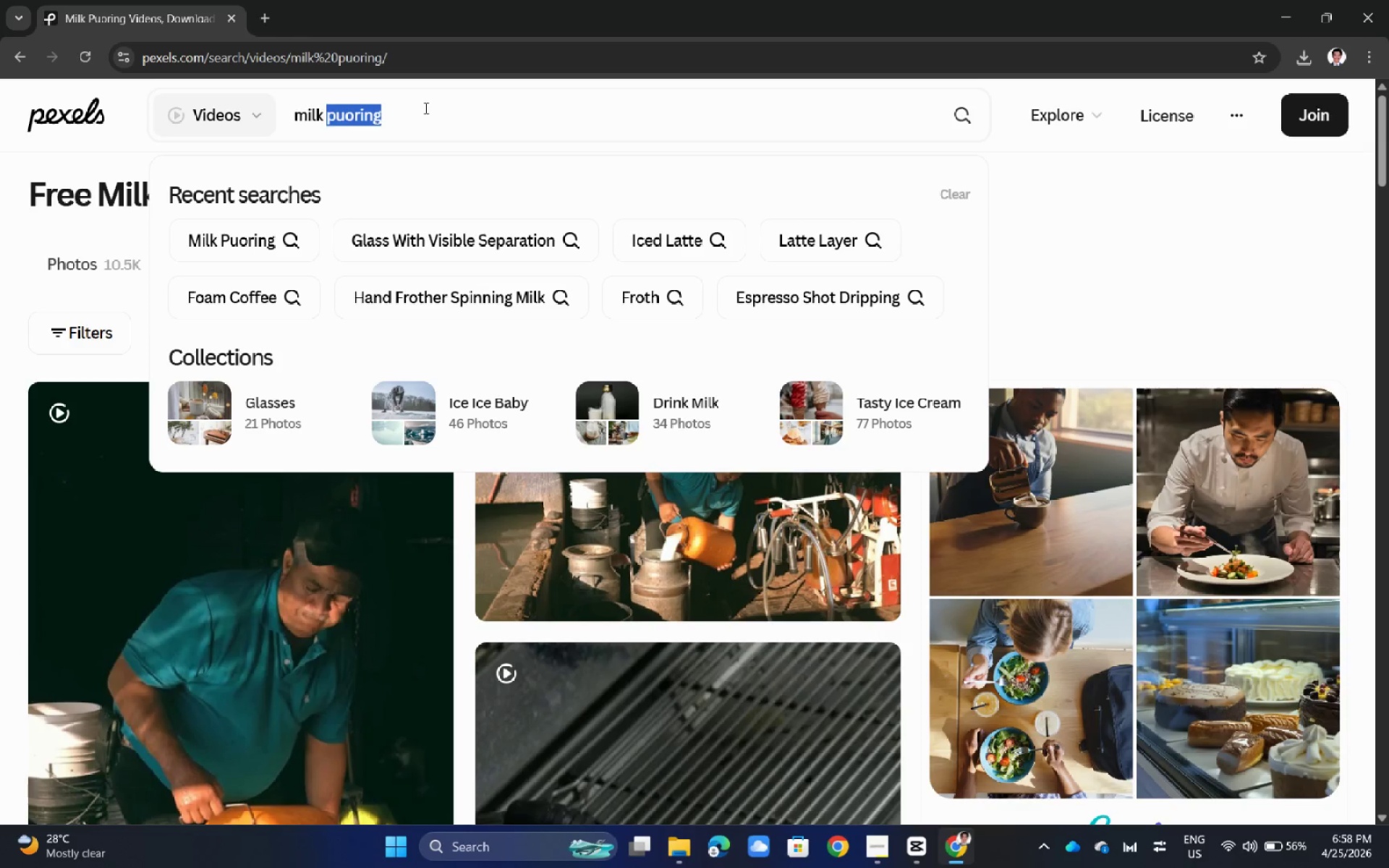 
triple_click([425, 108])
 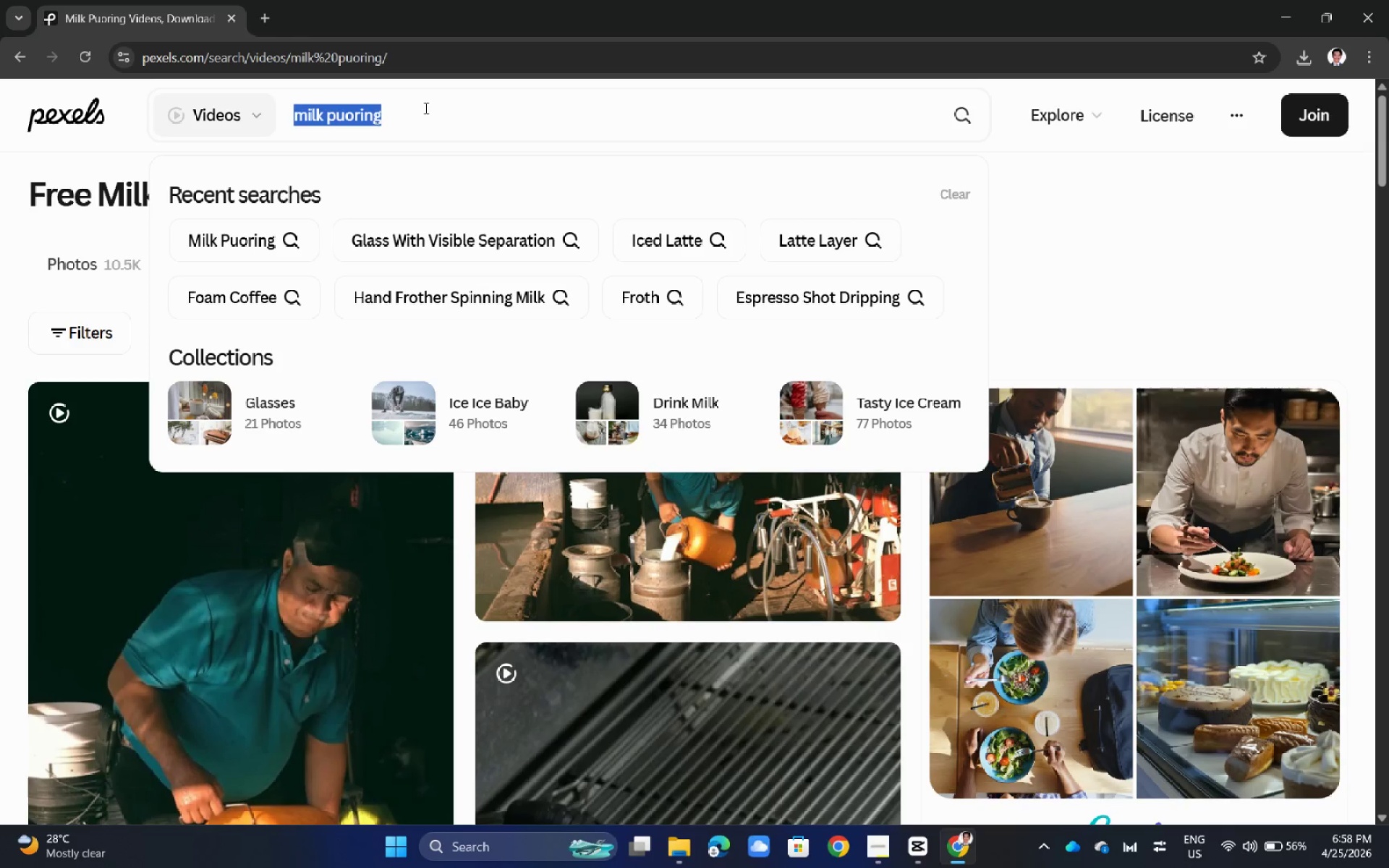 
triple_click([425, 108])
 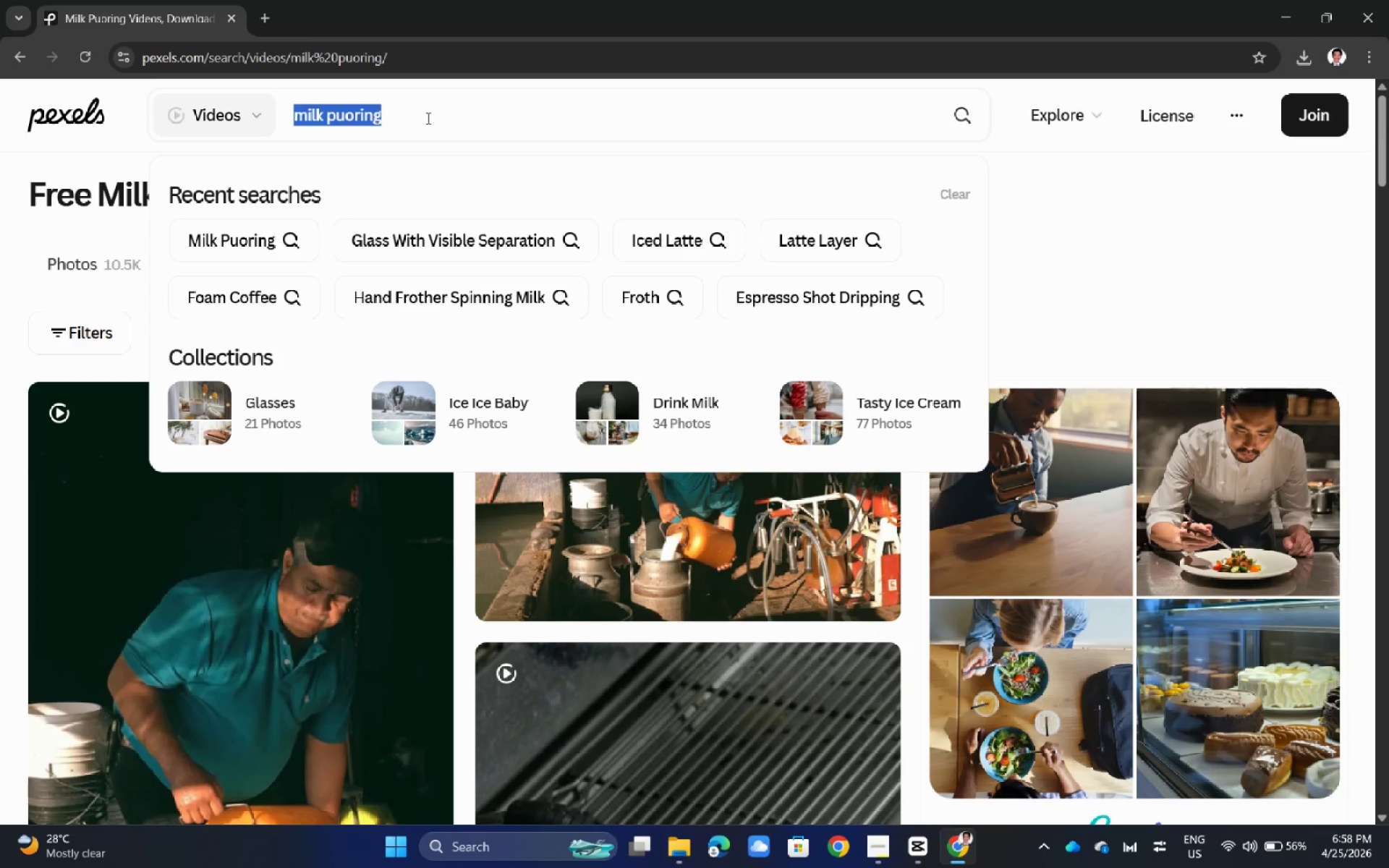 
triple_click([427, 119])
 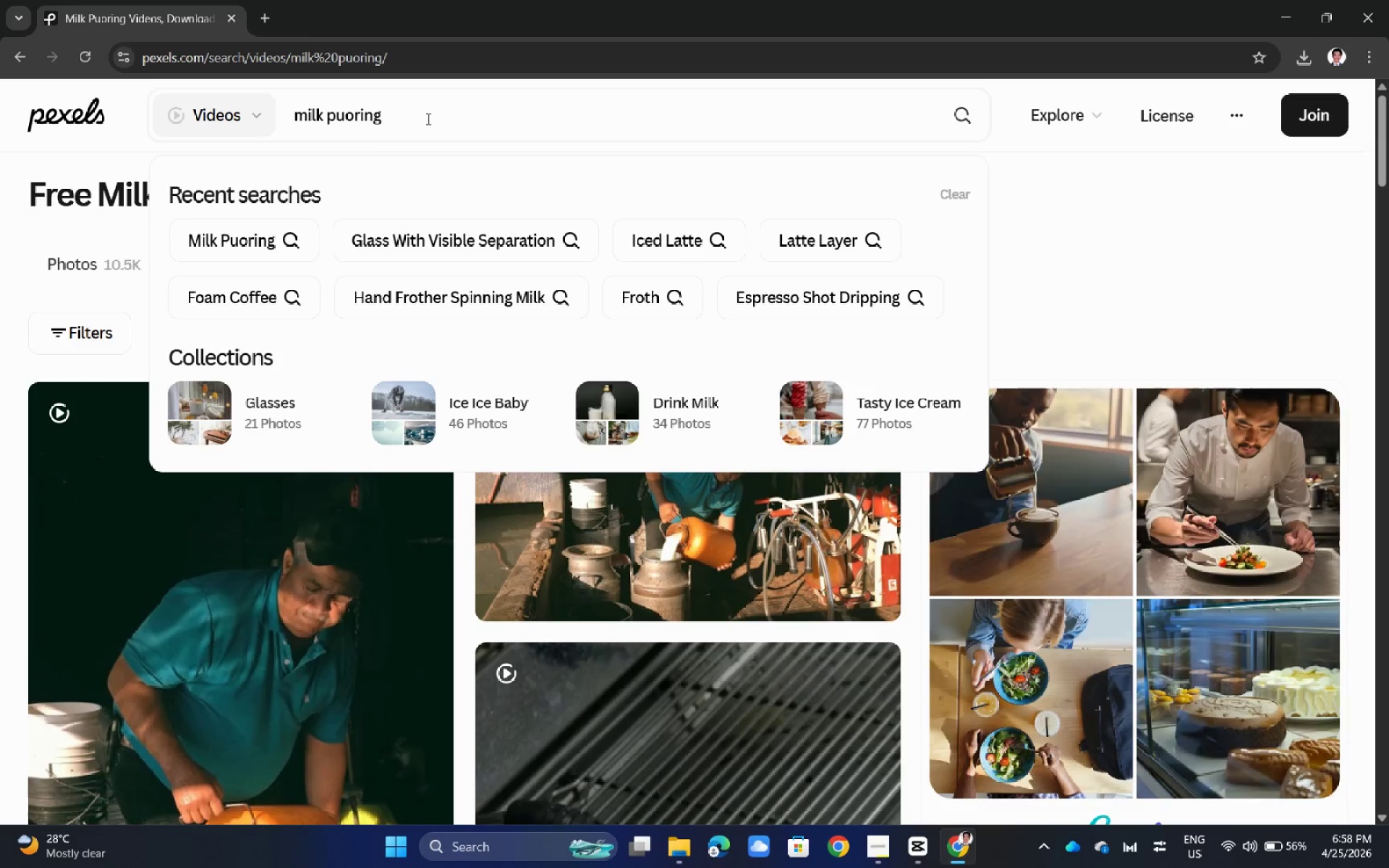 
key(Backspace)
key(Backspace)
key(Backspace)
key(Backspace)
key(Backspace)
key(Backspace)
type(ouring)
 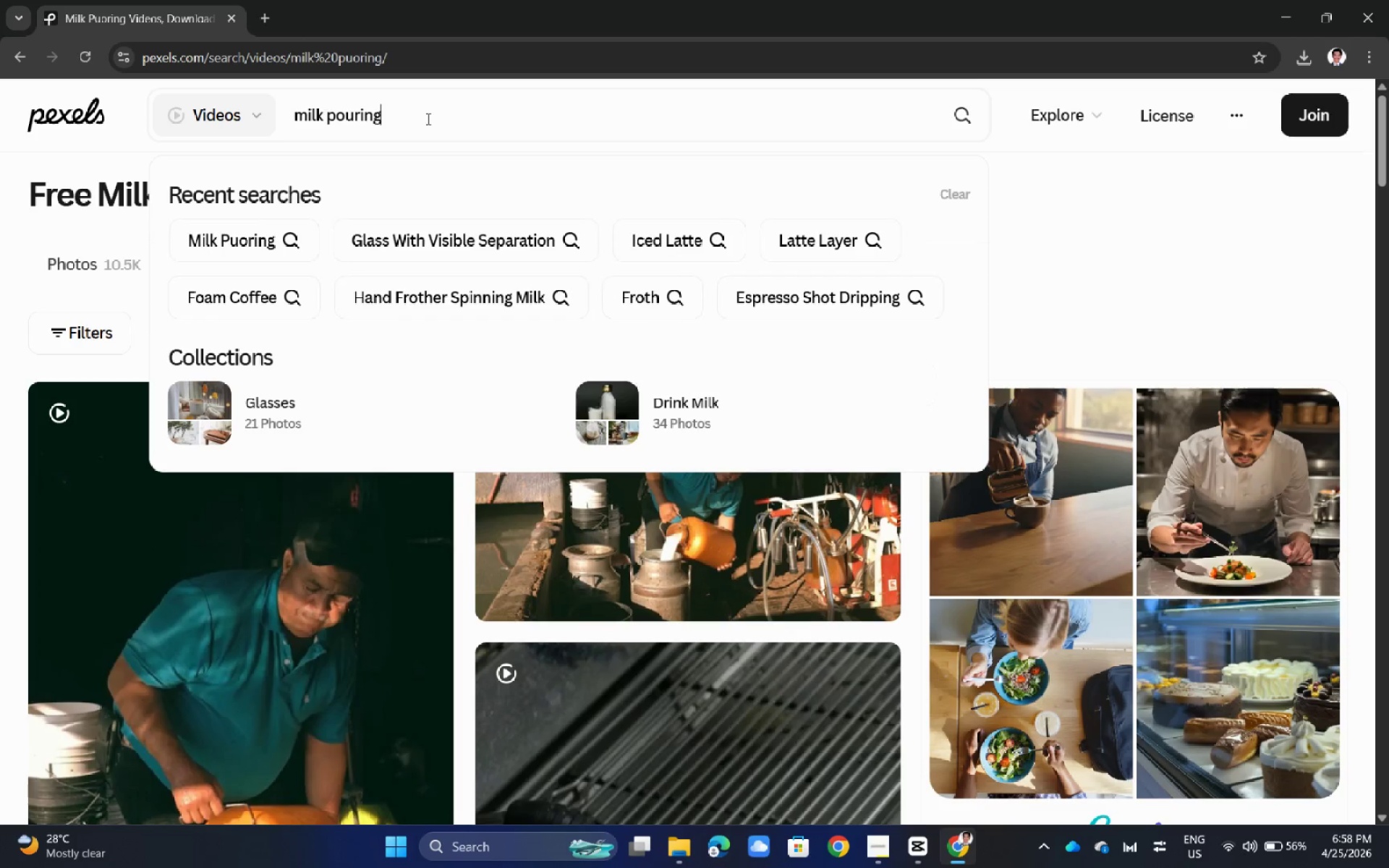 
key(Enter)
 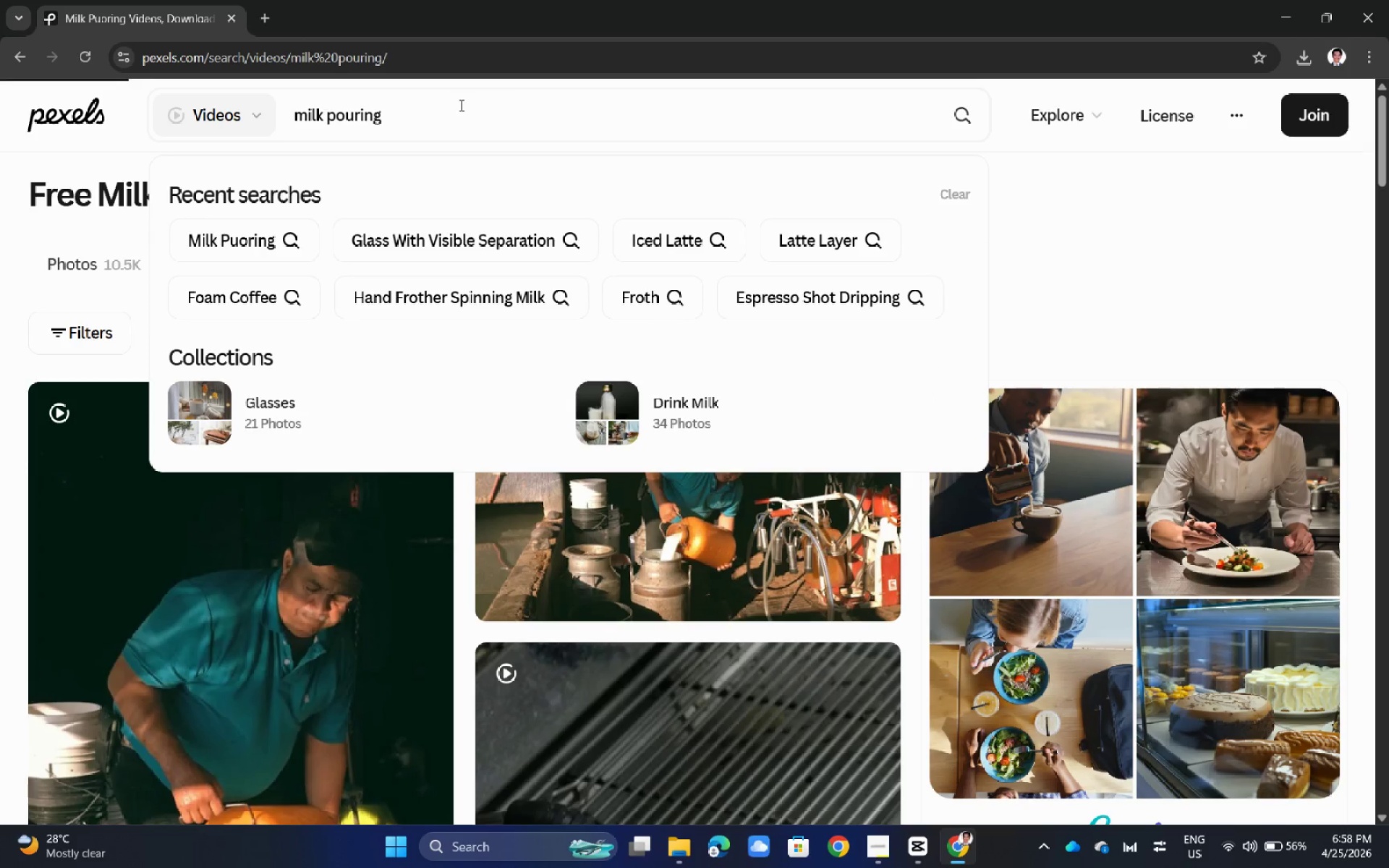 
scroll: coordinate [352, 506], scroll_direction: down, amount: 5.0
 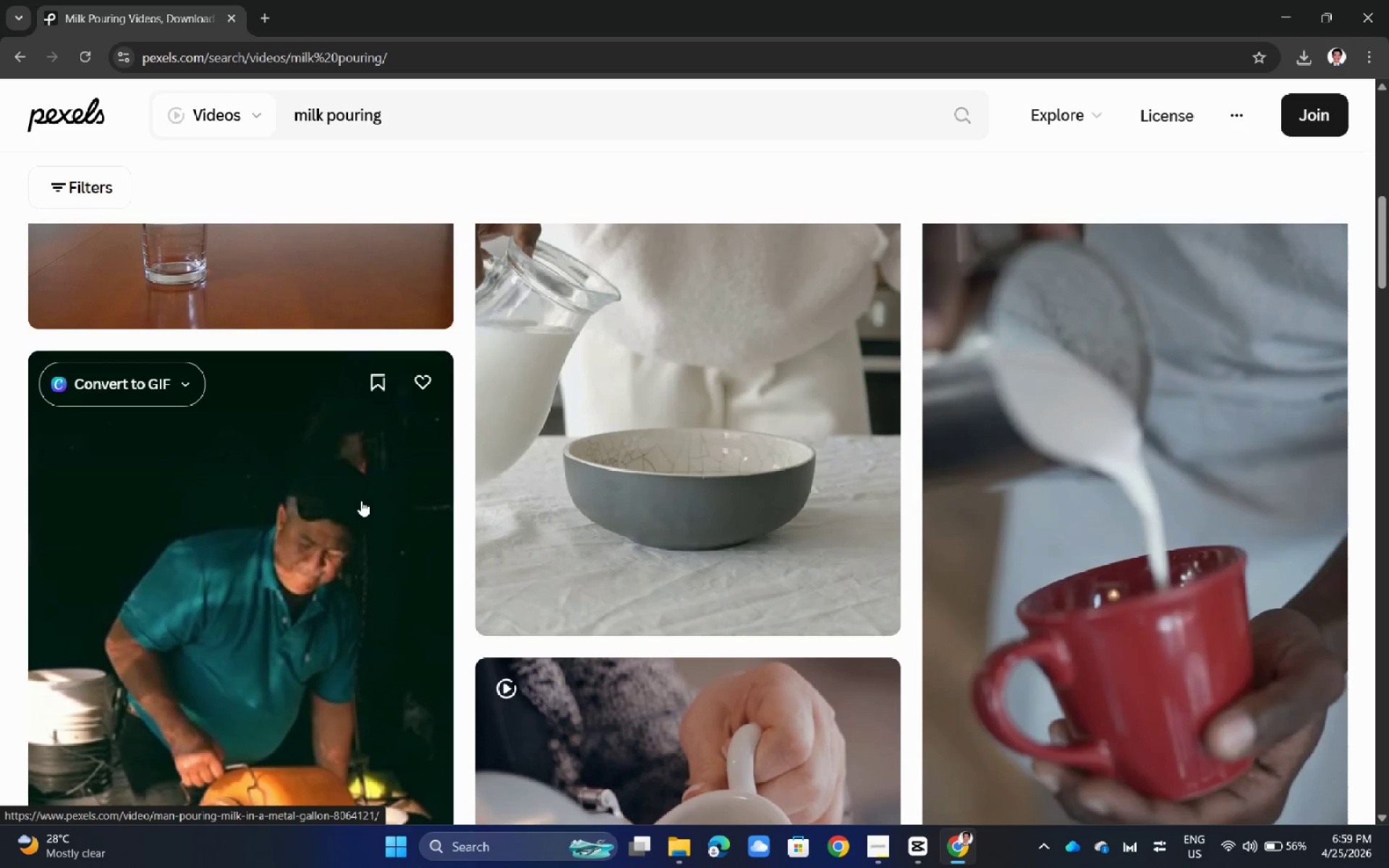 
wait(6.27)
 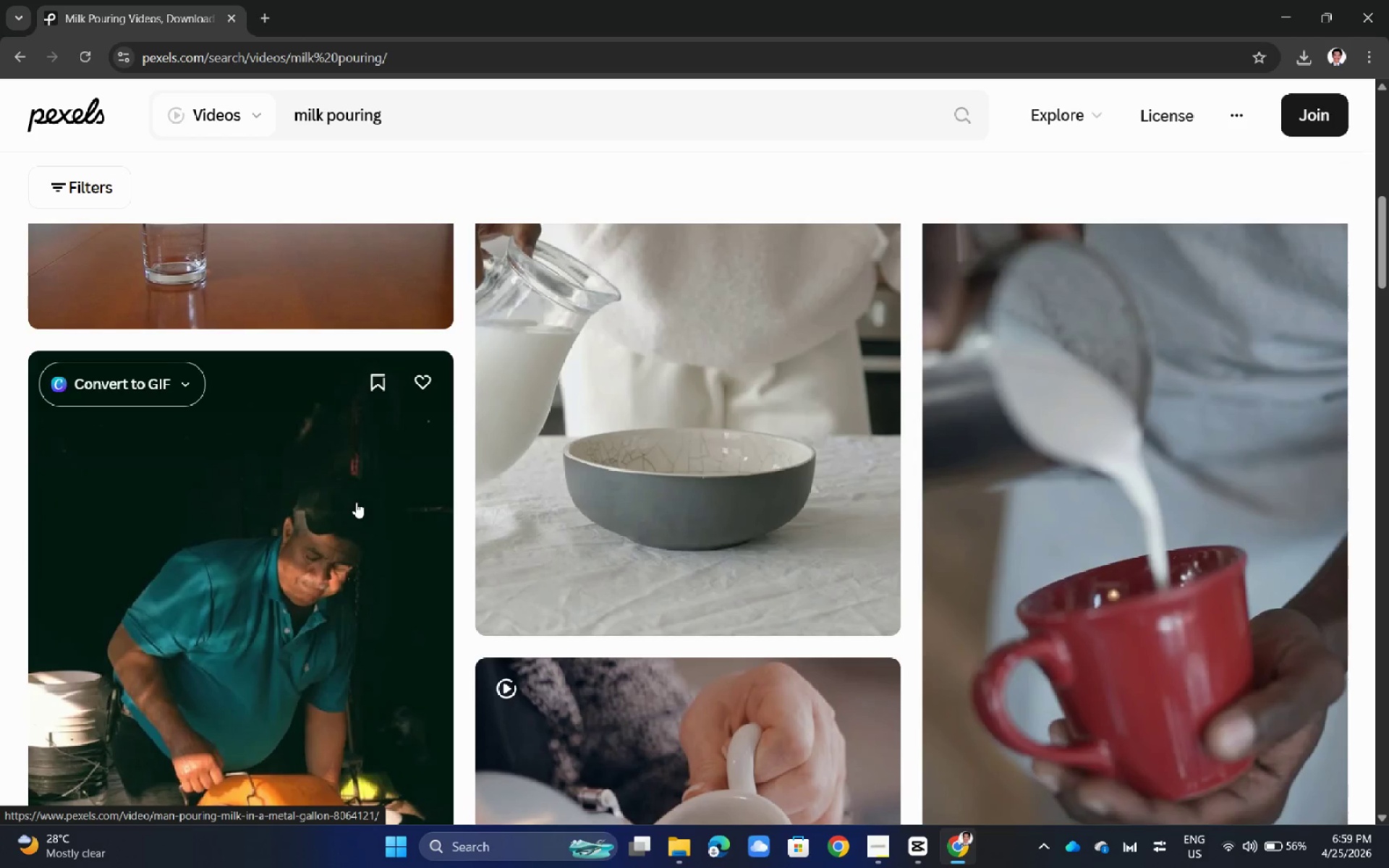 
left_click([428, 111])
 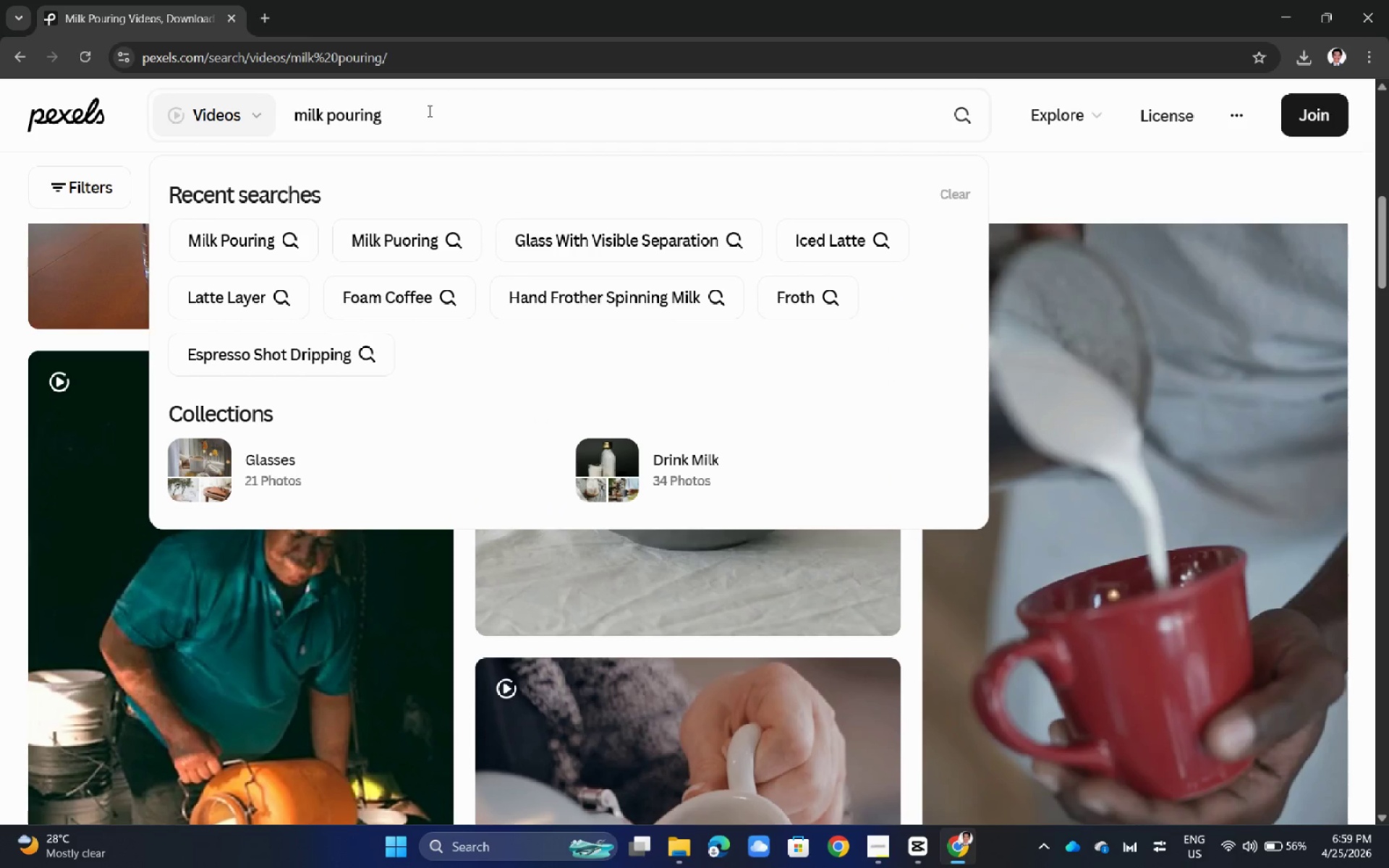 
key(Backspace)
key(Backspace)
key(Backspace)
type( coffee)
key(NumpadEnter)
 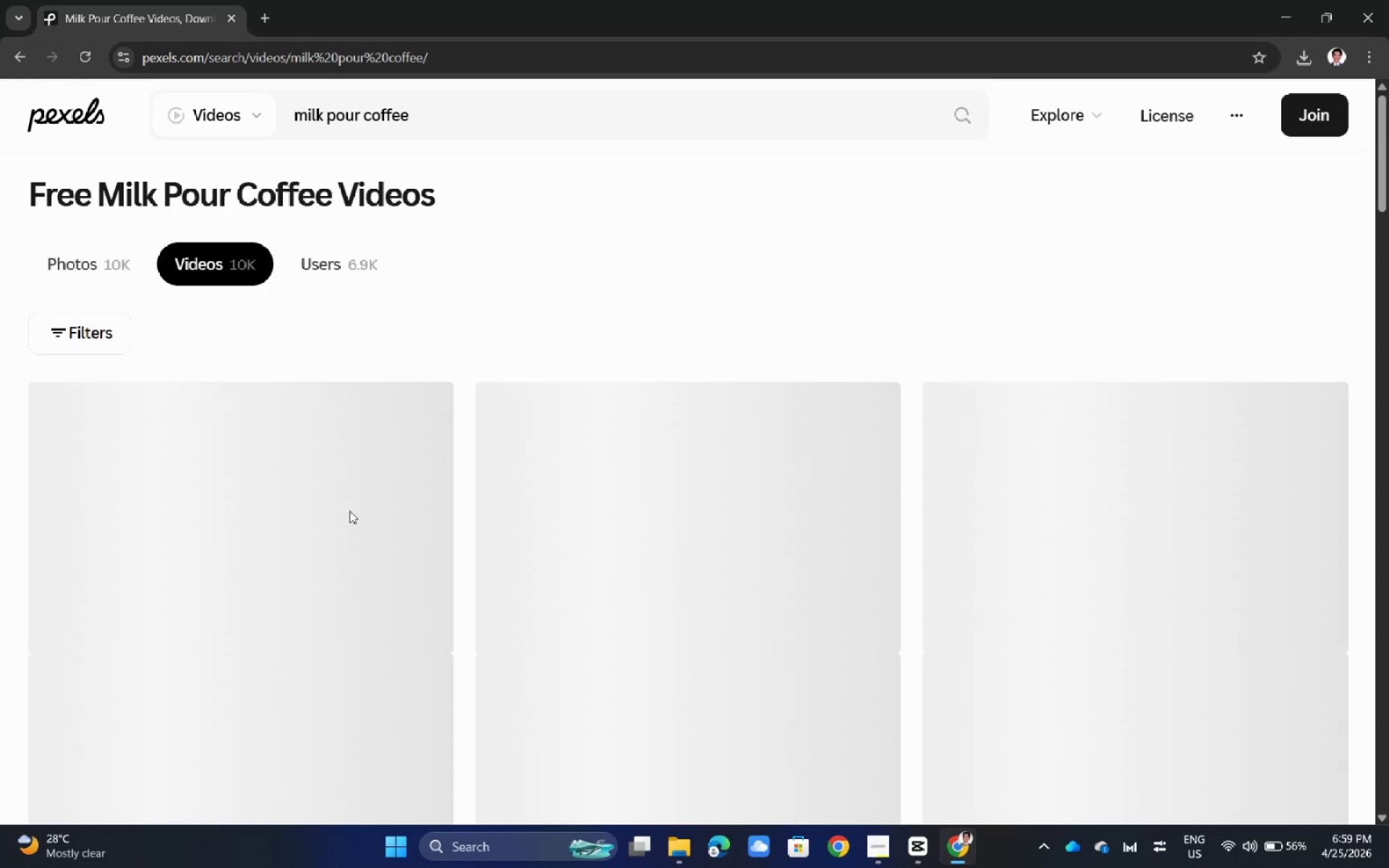 
scroll: coordinate [538, 488], scroll_direction: down, amount: 10.0
 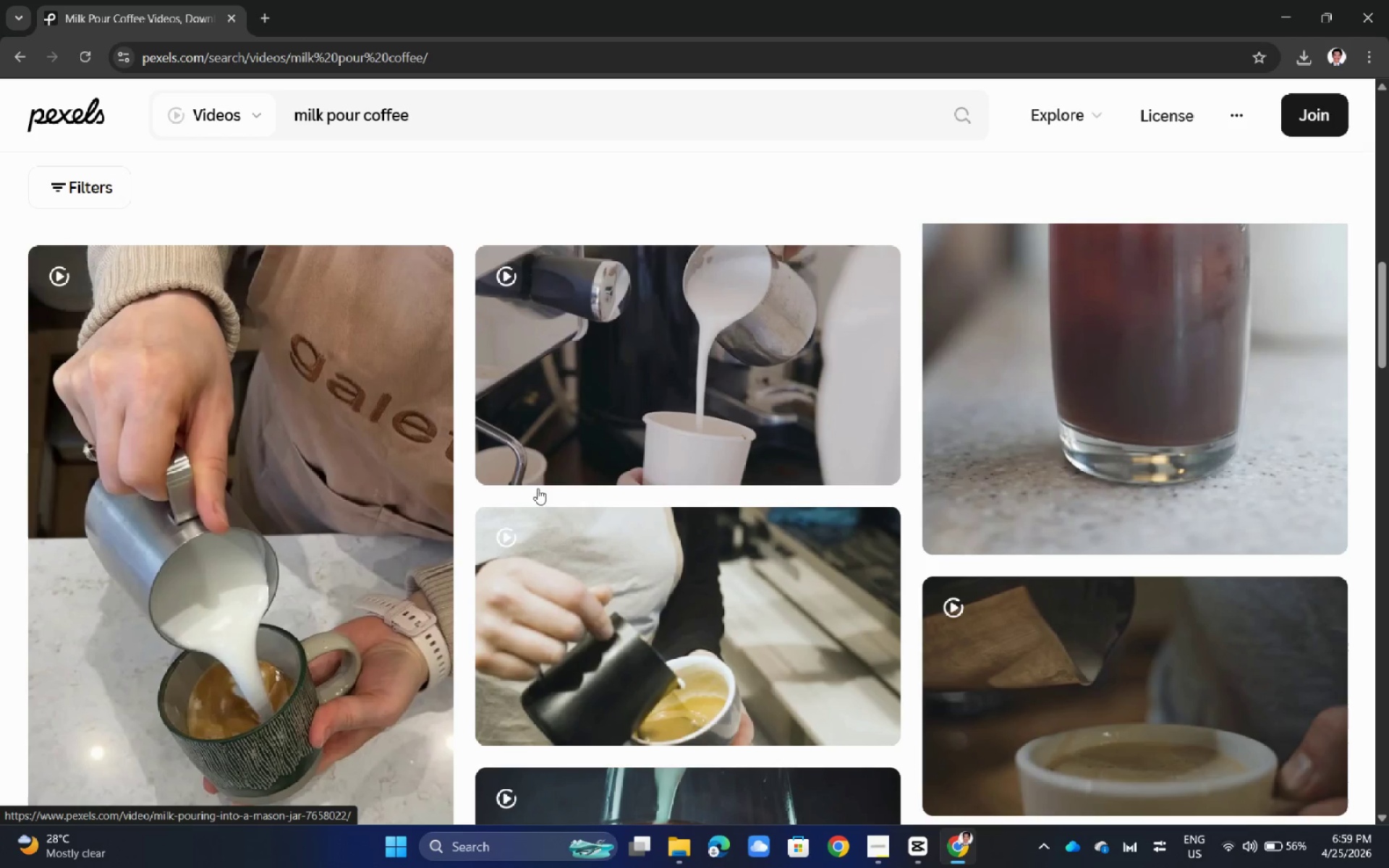 
scroll: coordinate [538, 488], scroll_direction: up, amount: 1.0
 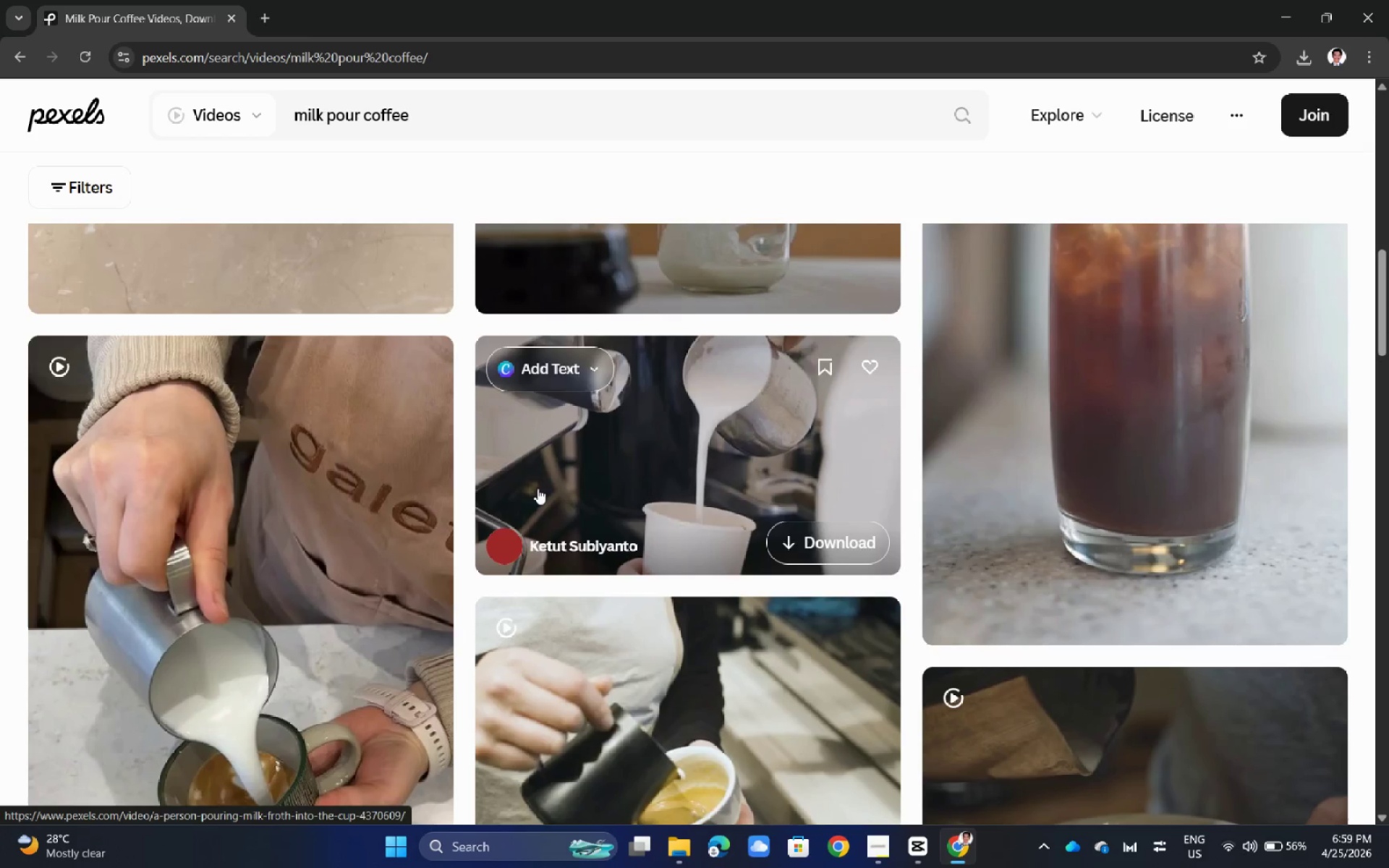 
scroll: coordinate [235, 479], scroll_direction: down, amount: 5.0
 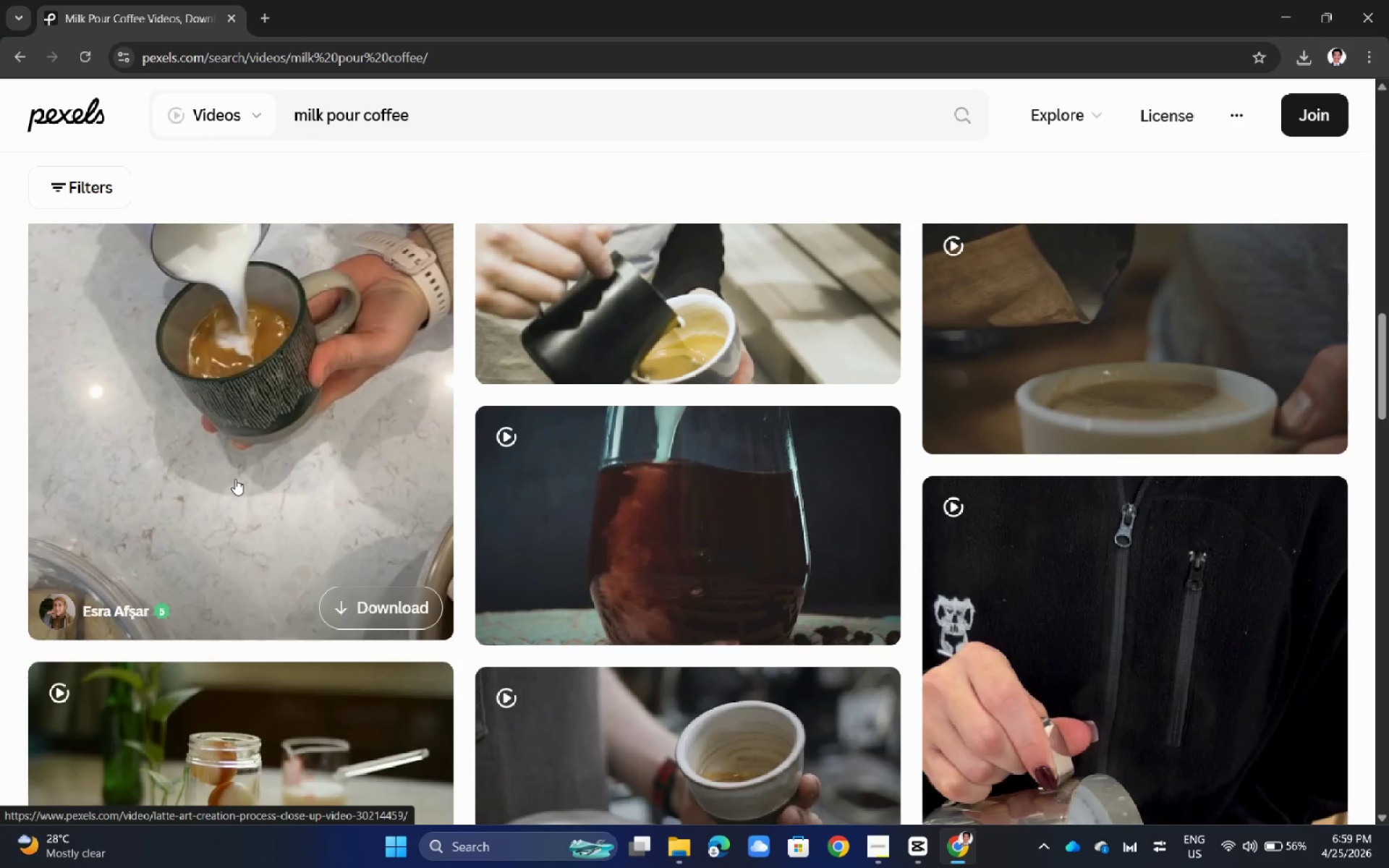 
scroll: coordinate [235, 479], scroll_direction: up, amount: 2.0
 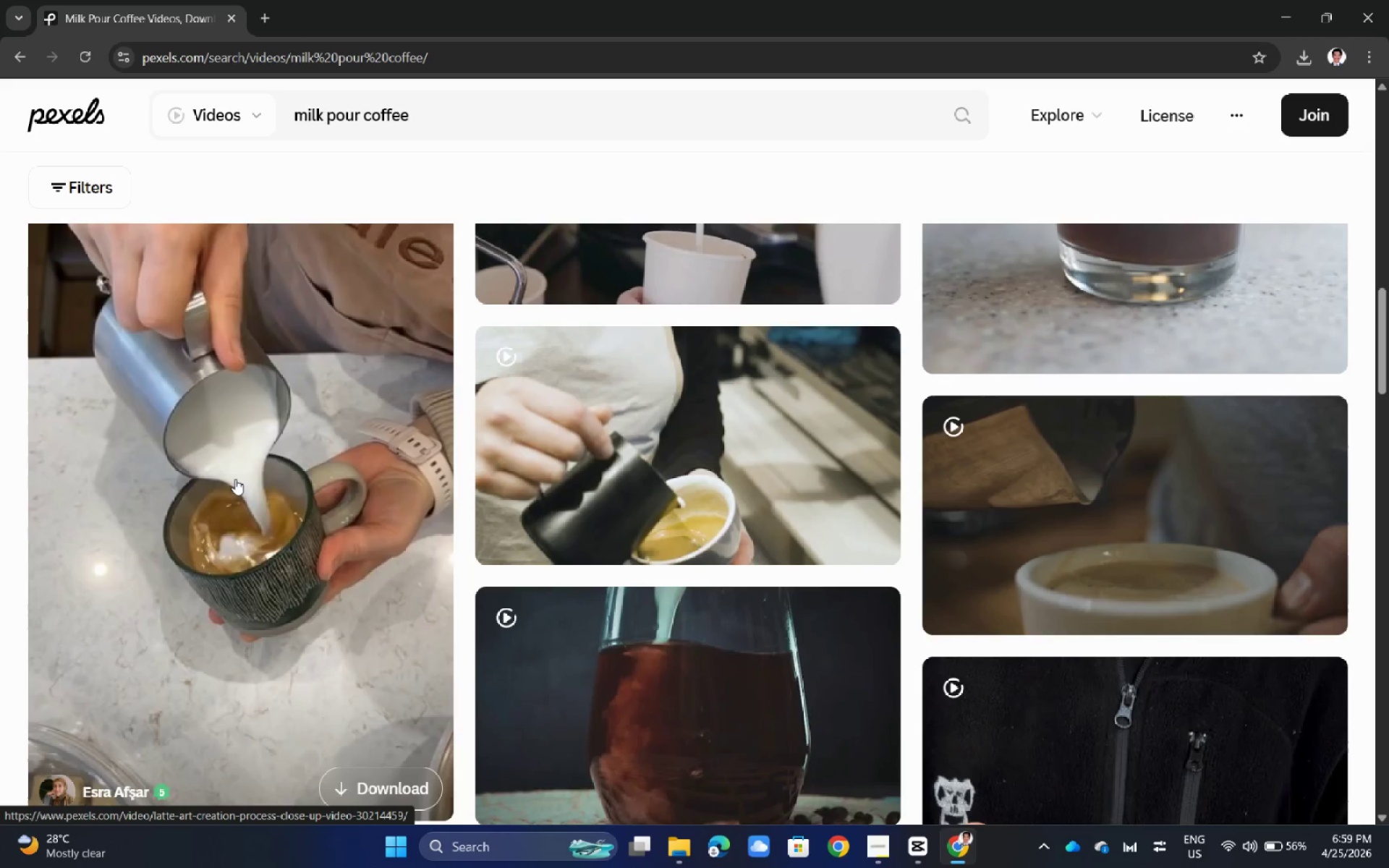 
scroll: coordinate [235, 479], scroll_direction: down, amount: 3.0
 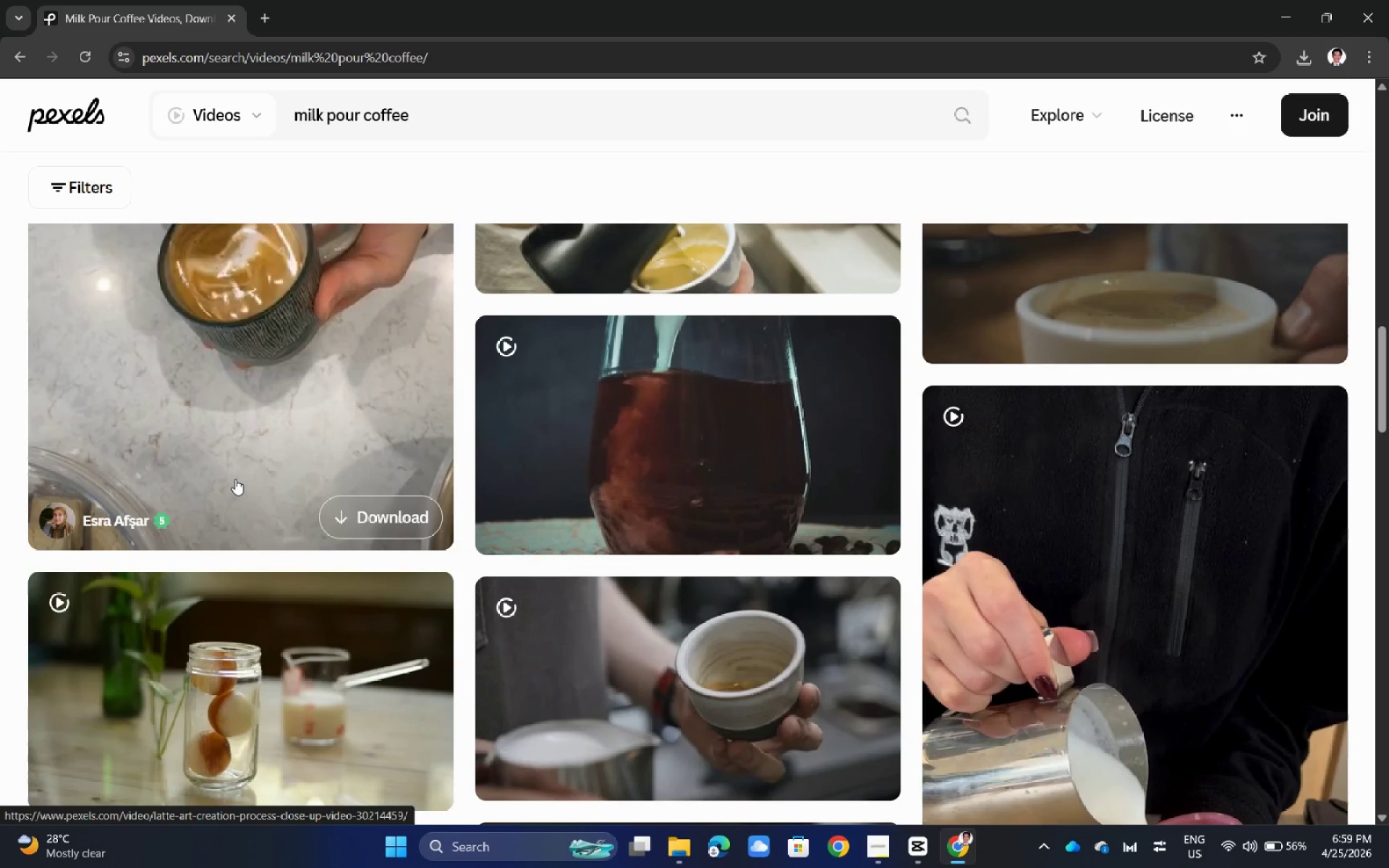 
scroll: coordinate [253, 459], scroll_direction: up, amount: 2.0
 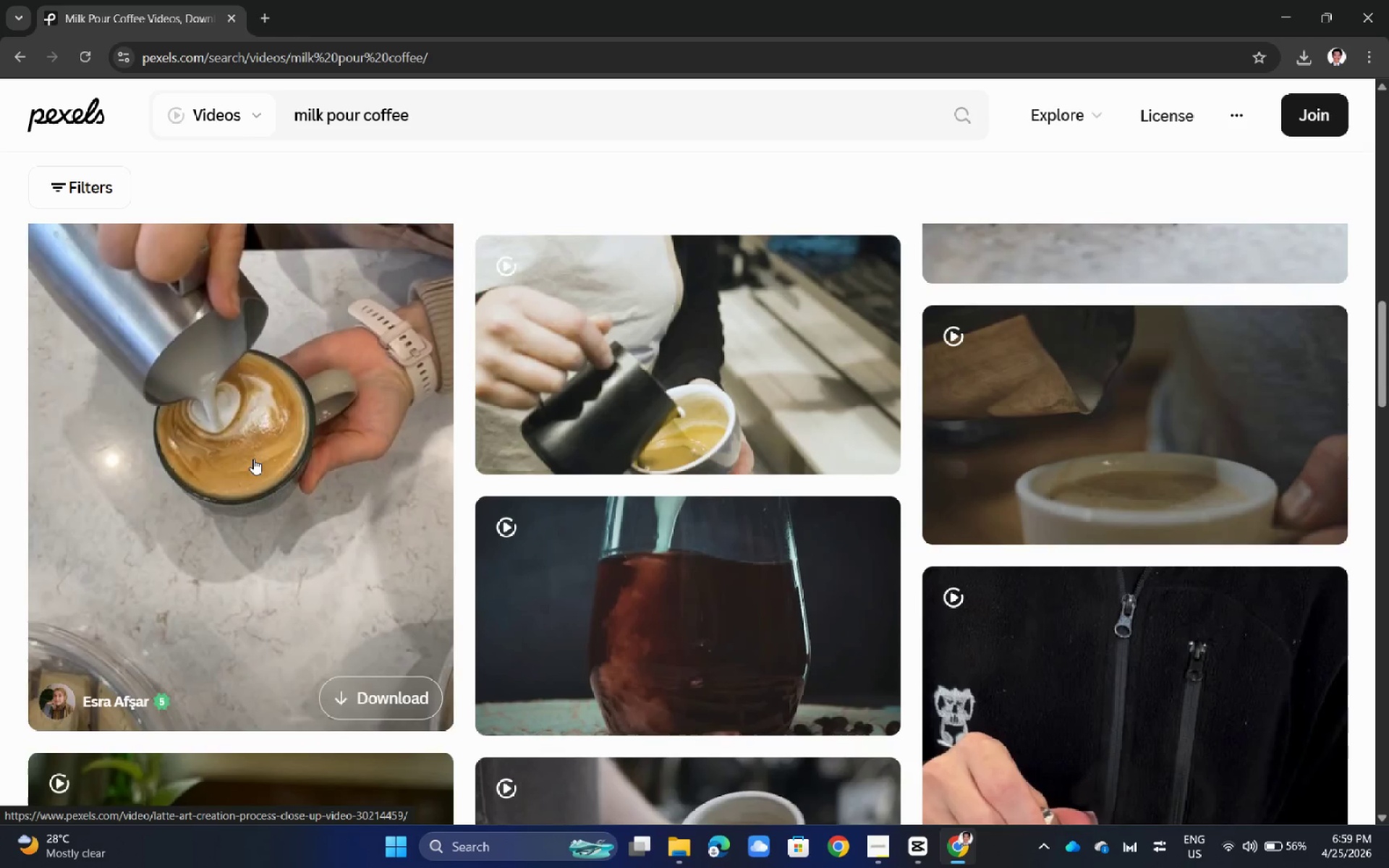 
scroll: coordinate [253, 459], scroll_direction: down, amount: 9.0
 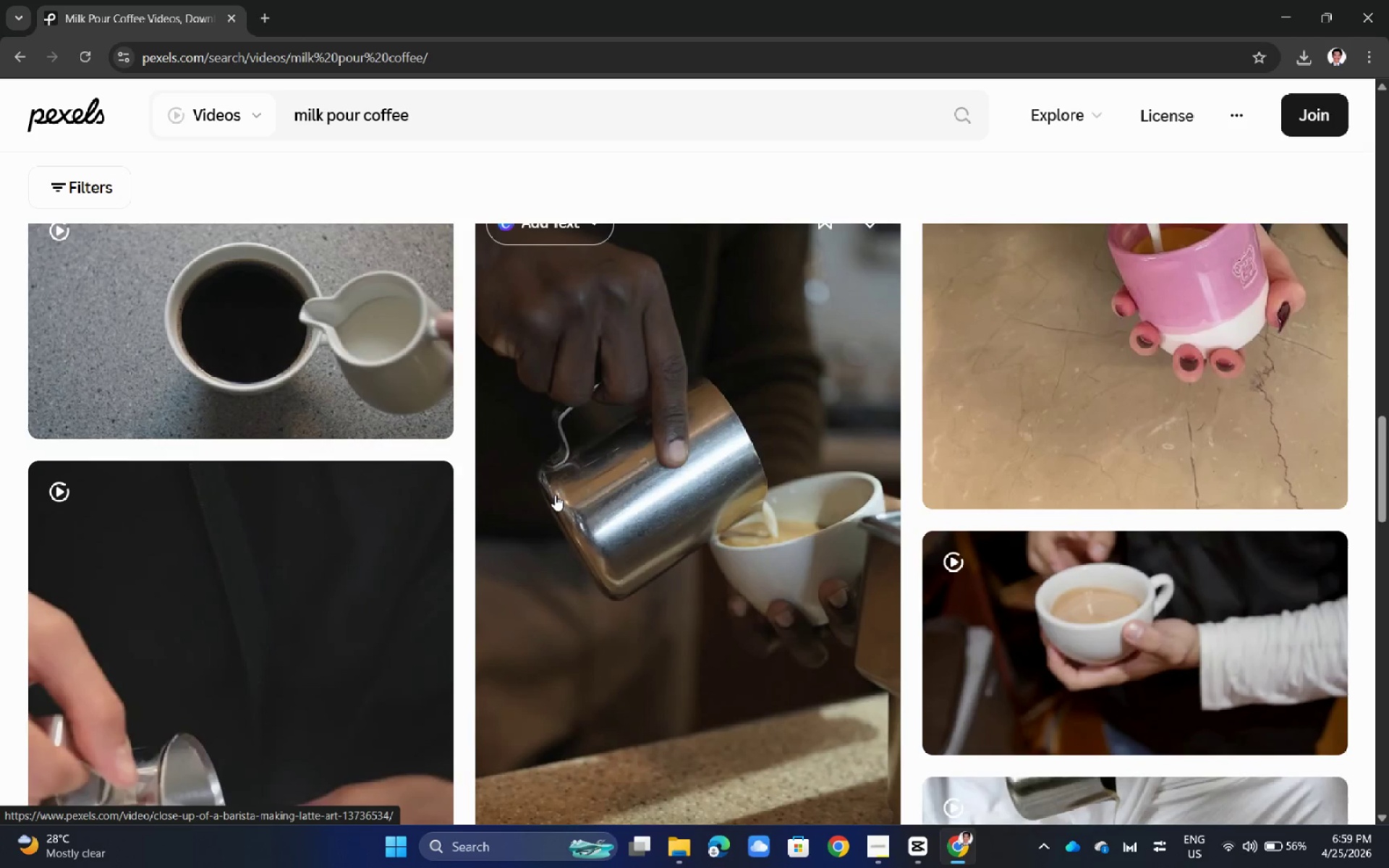 
left_click([555, 495])
 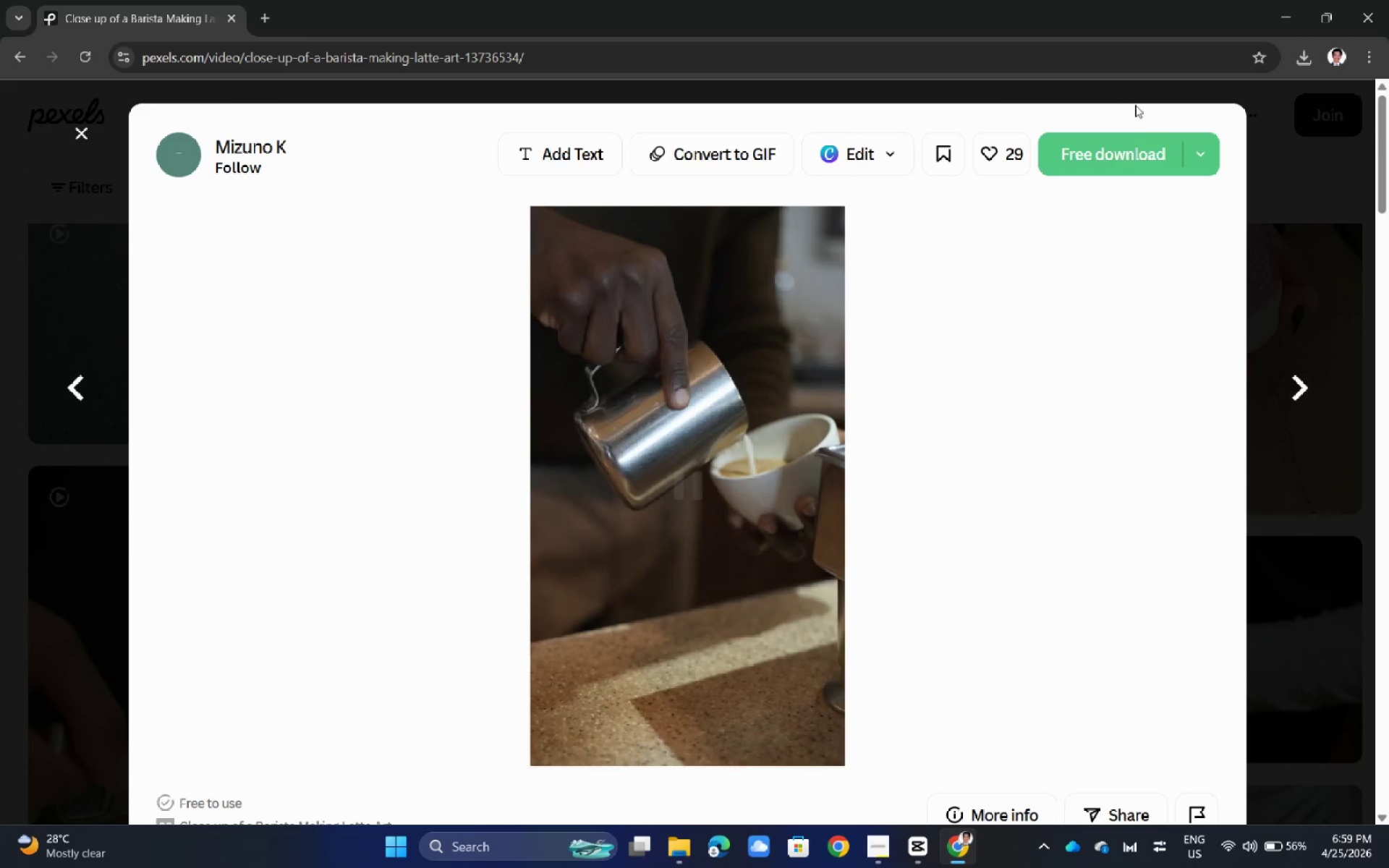 
left_click([1121, 152])
 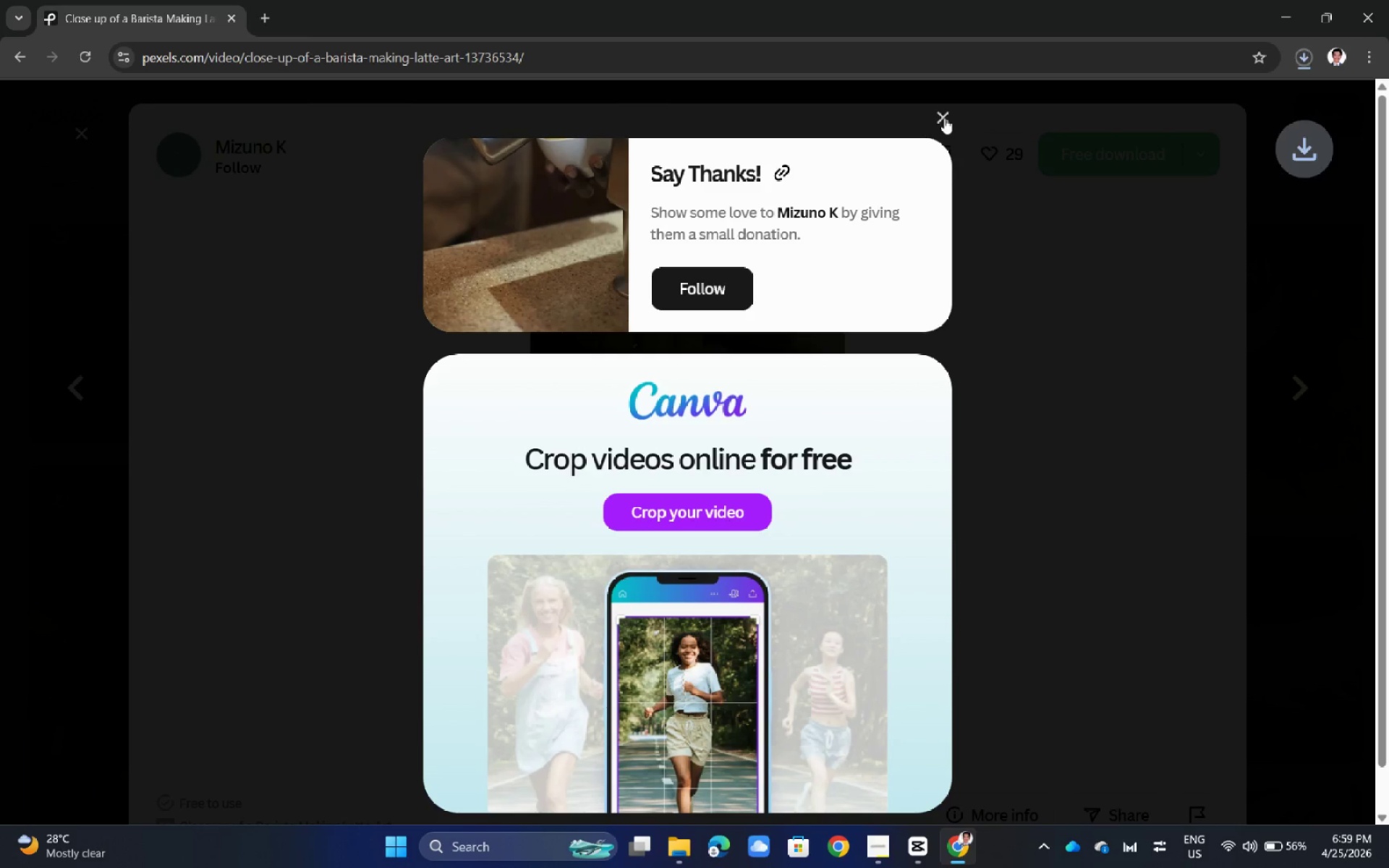 
left_click([944, 118])
 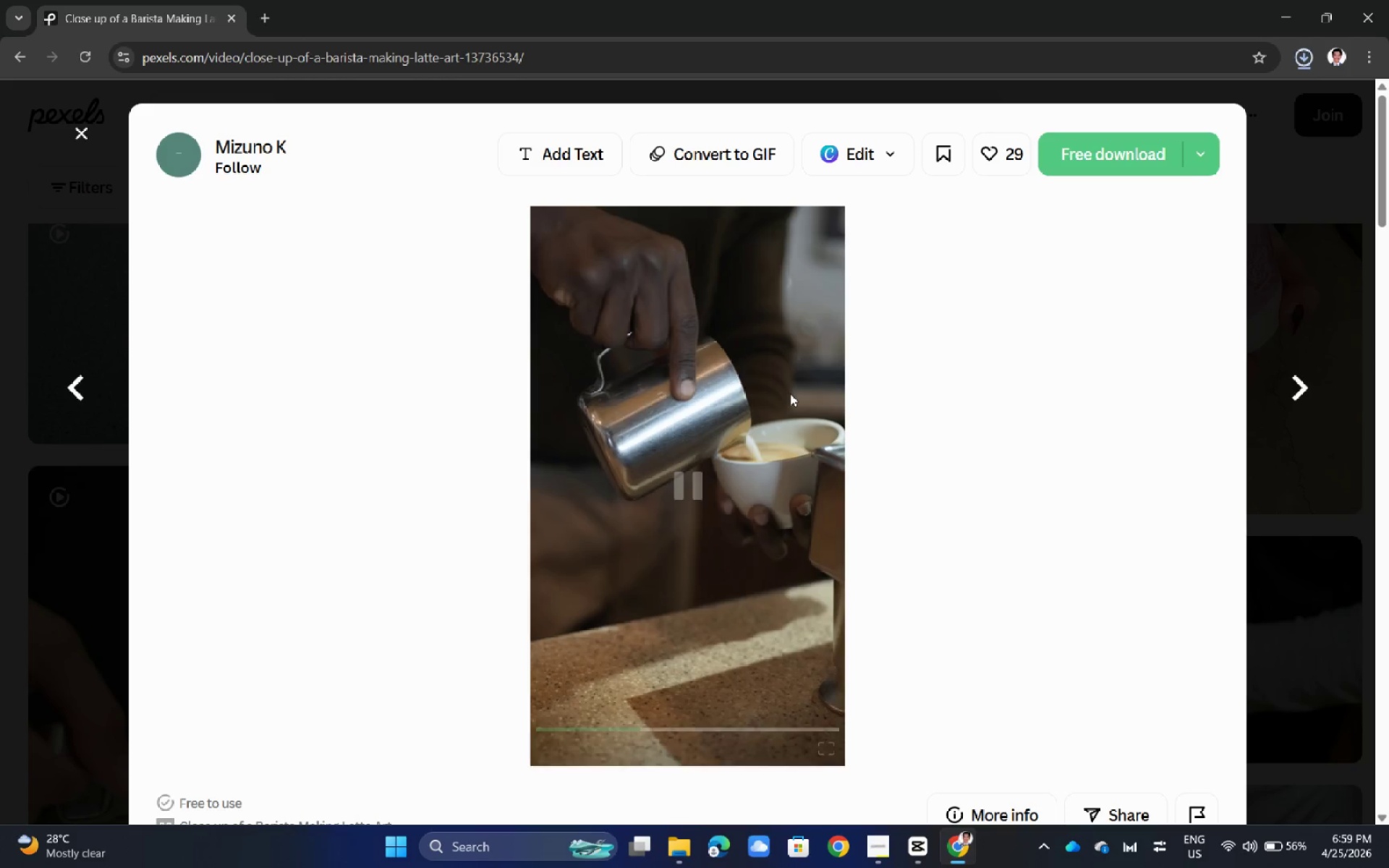 
key(Alt+AltLeft)
 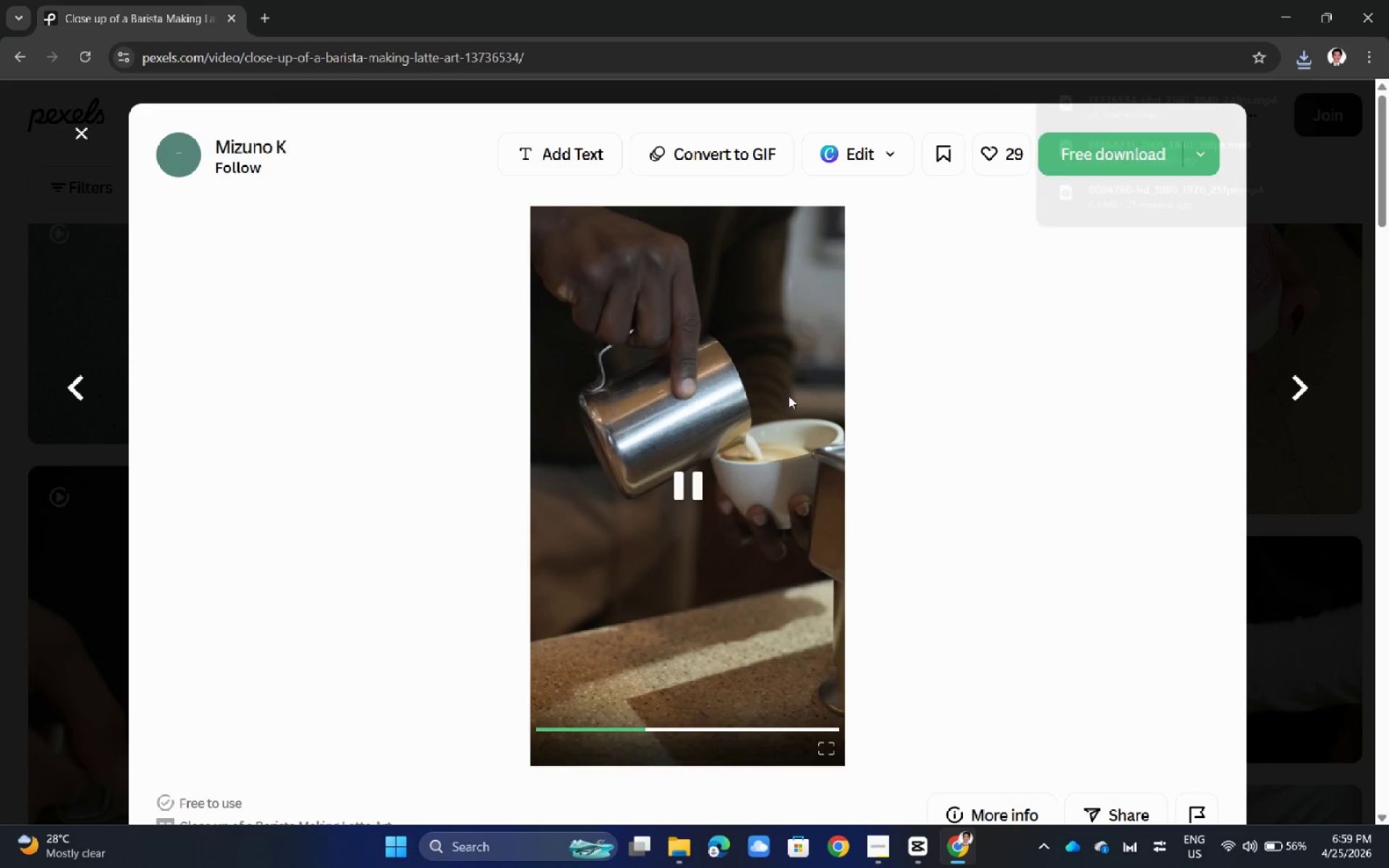 
key(Alt+Tab)
 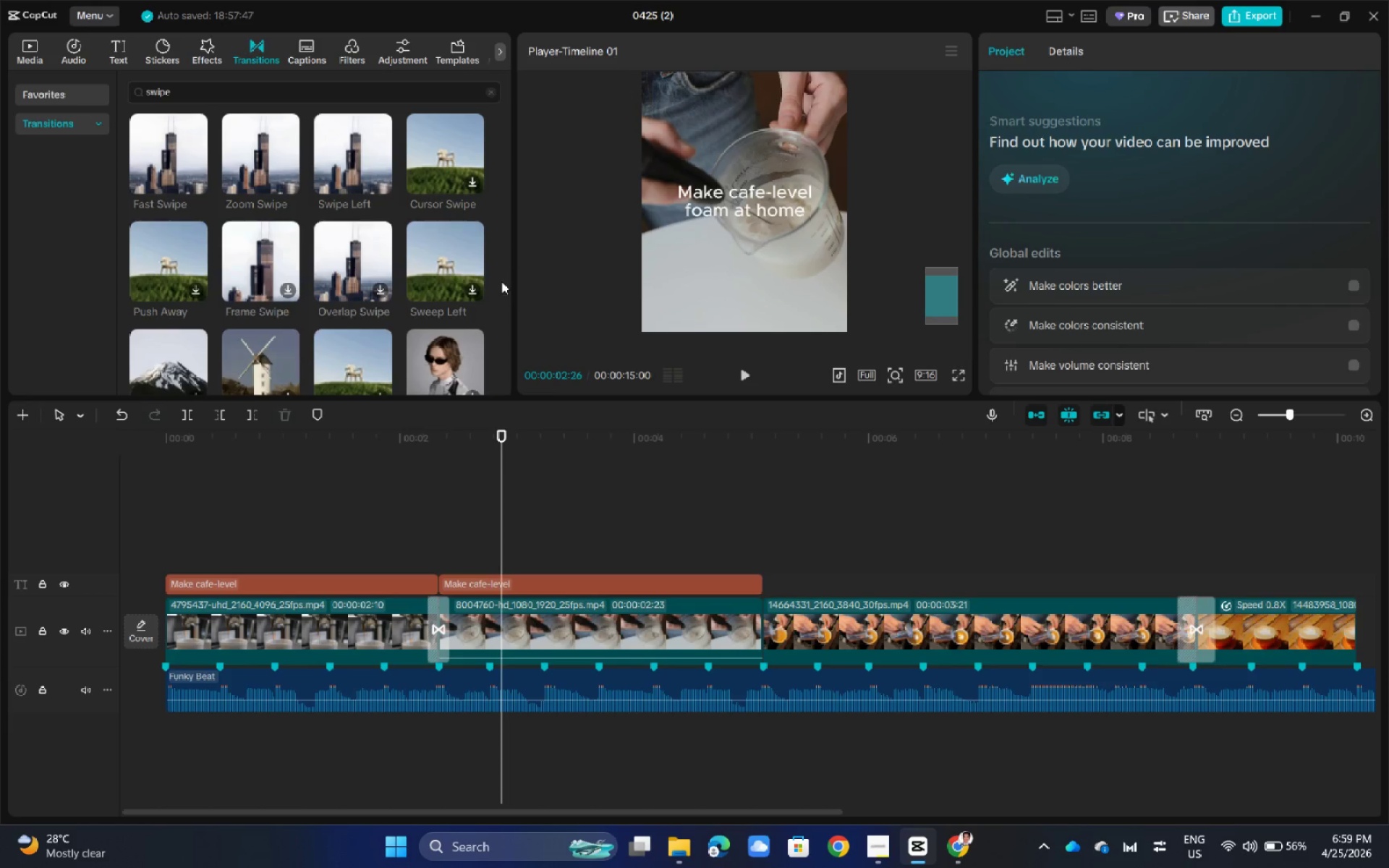 
key(Alt+AltLeft)
 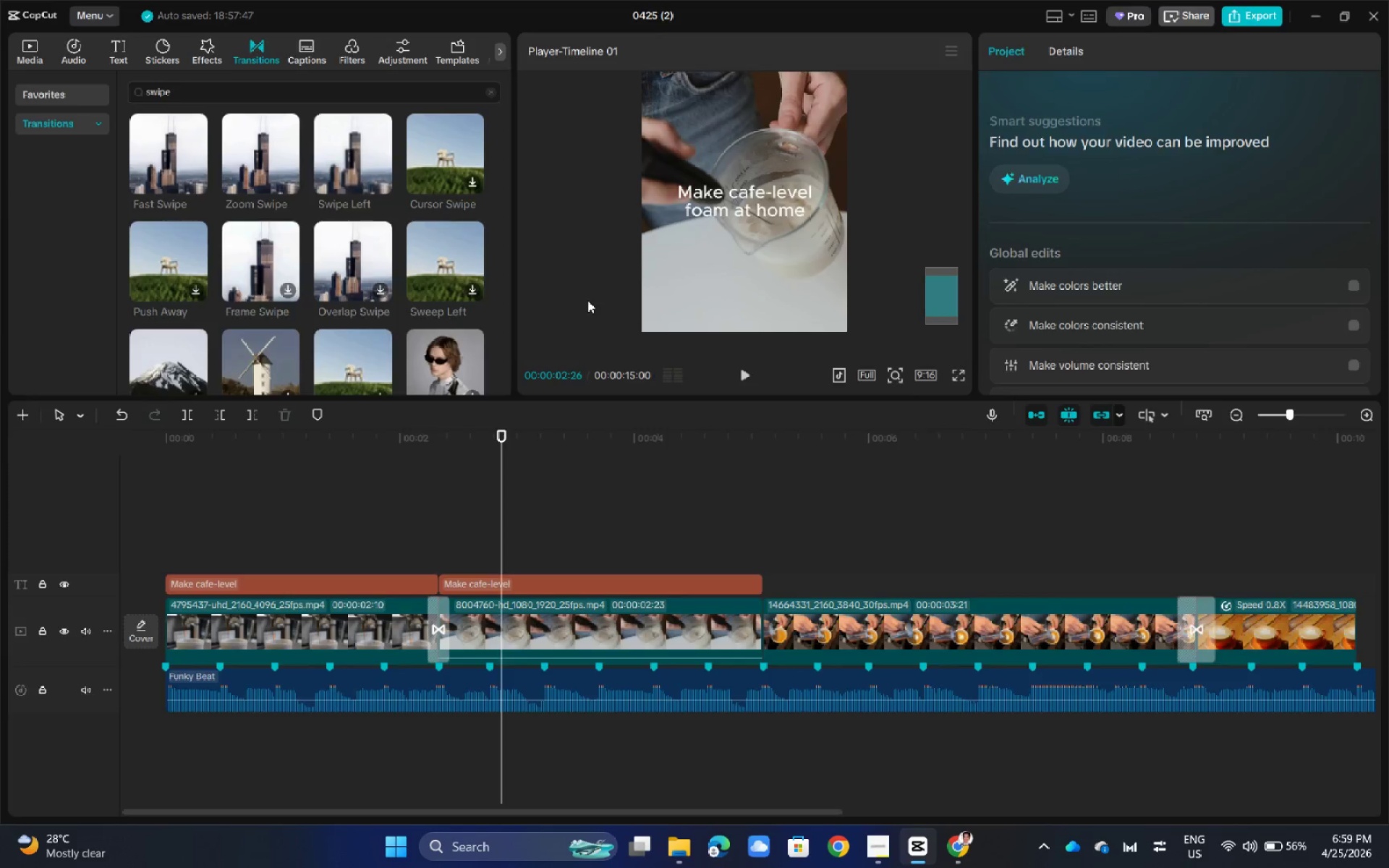 
key(Alt+Tab)
 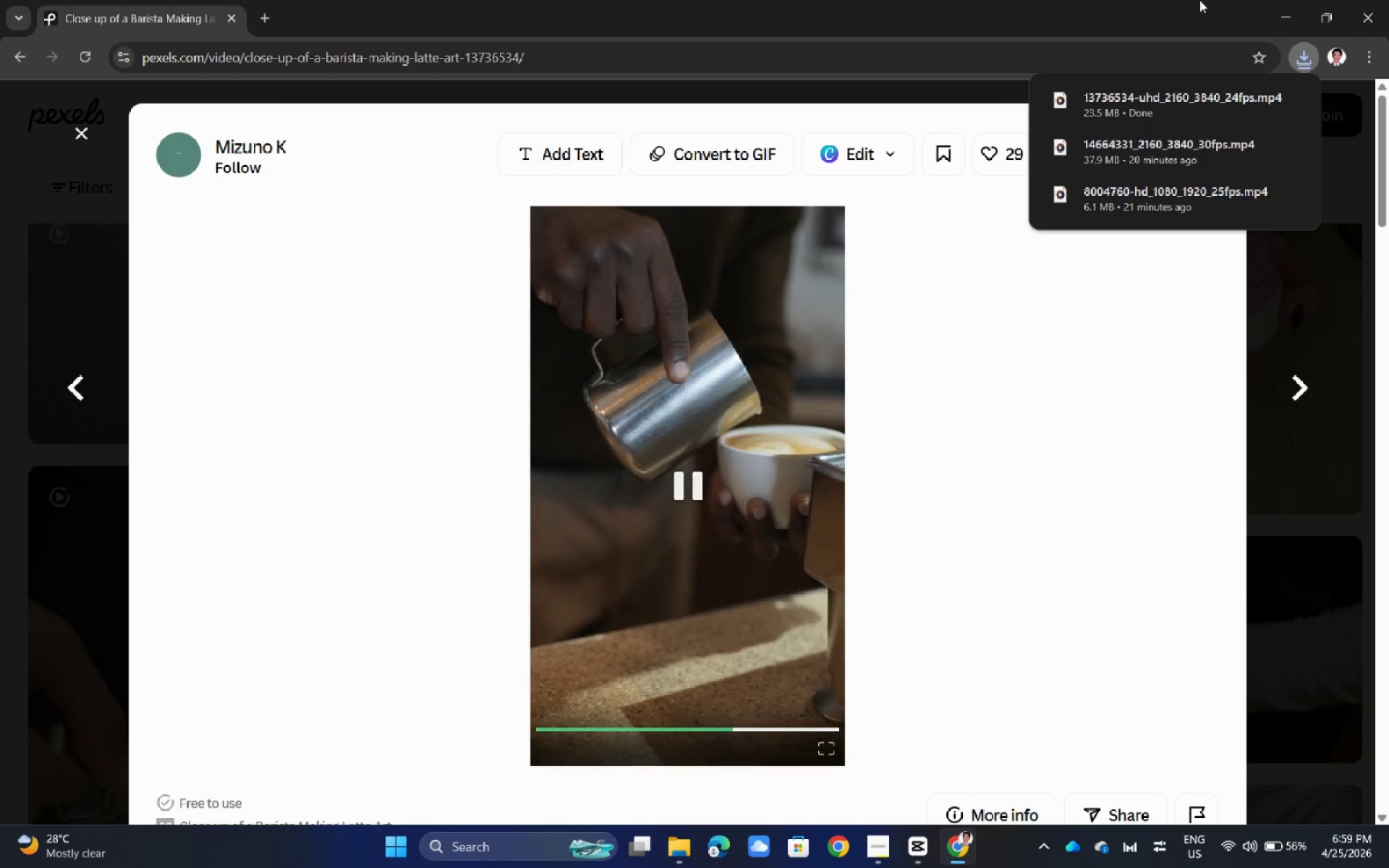 
left_click([1103, 0])
 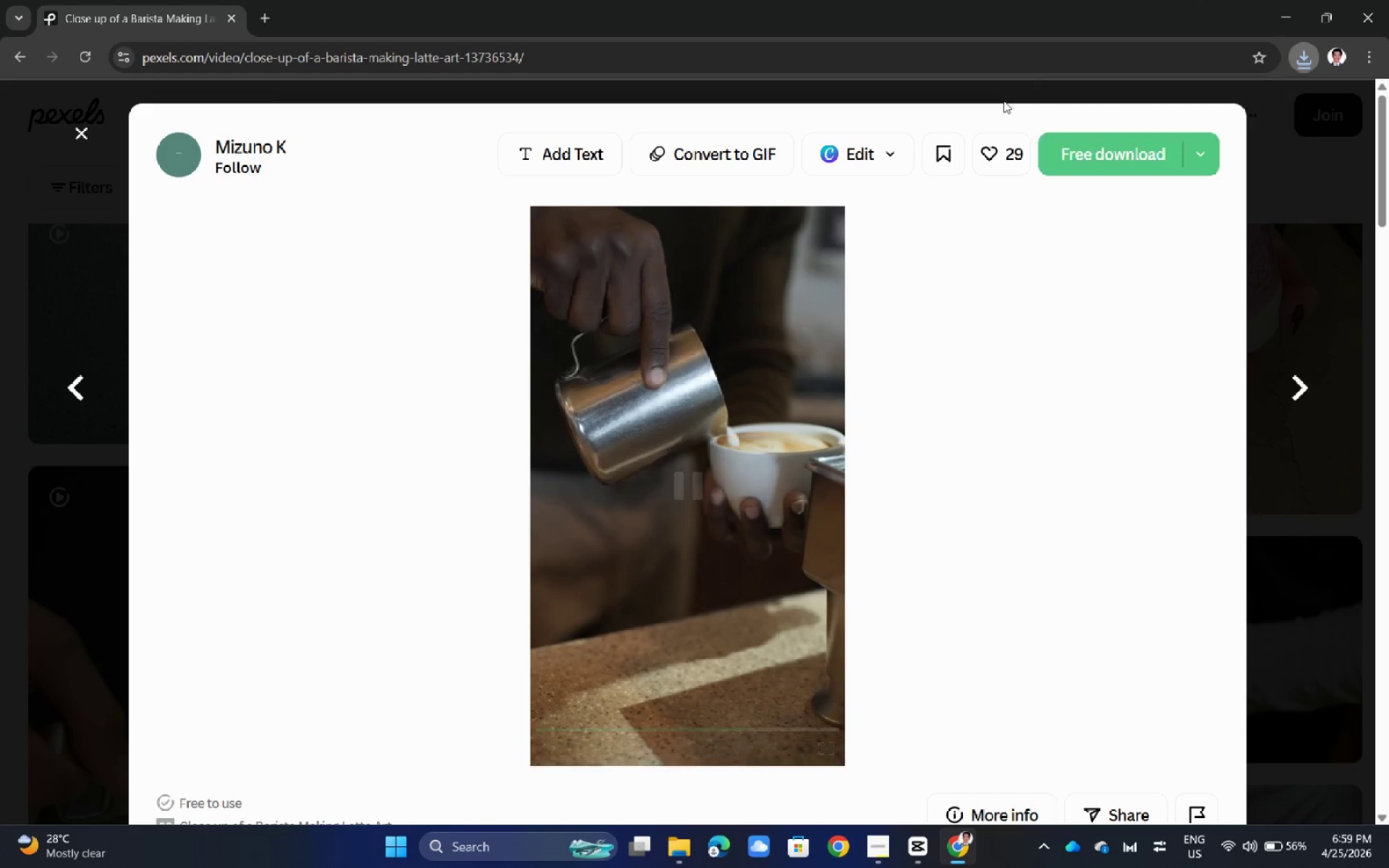 
key(Alt+AltLeft)
 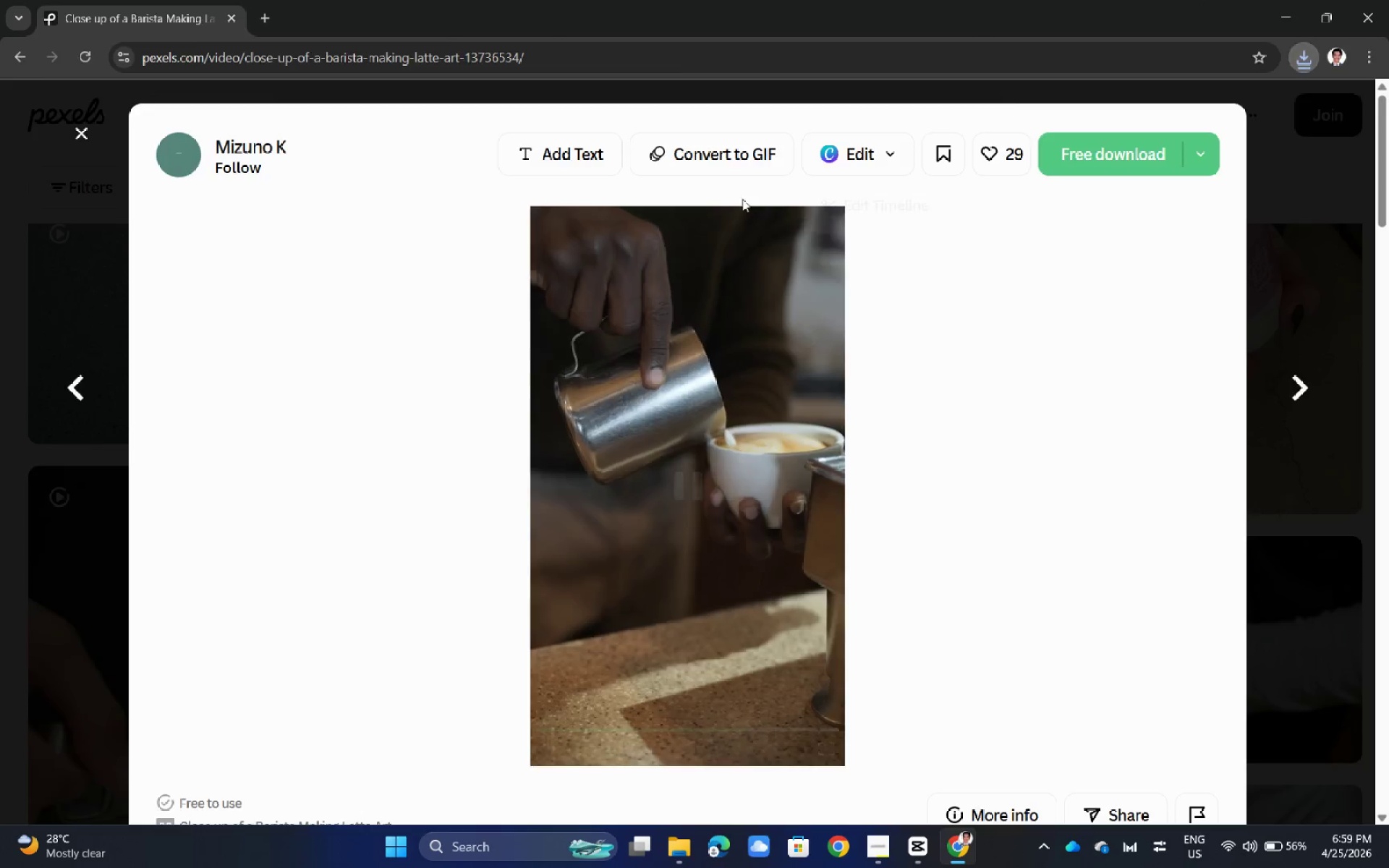 
key(Alt+Tab)
 